 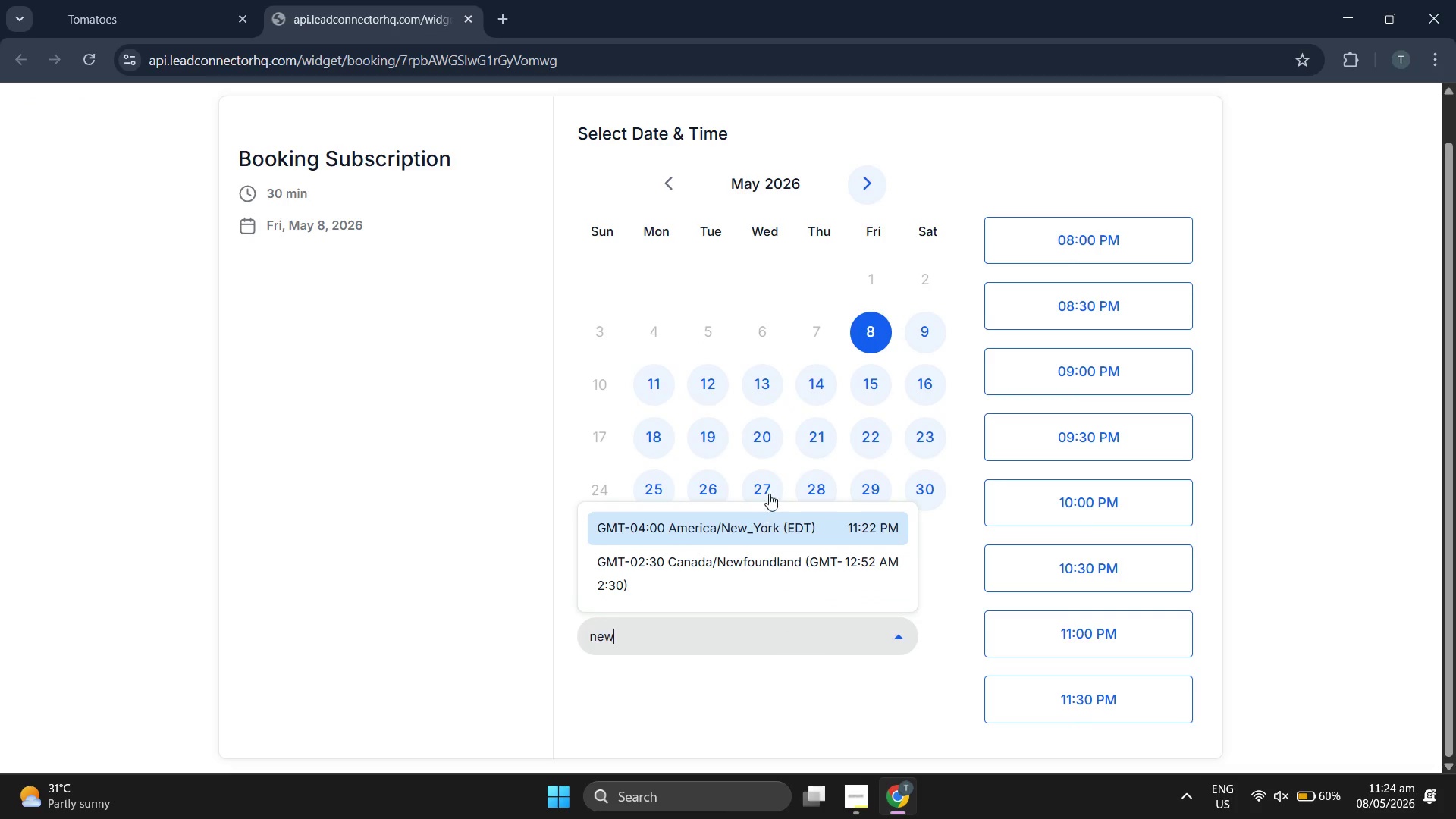 
left_click([772, 524])
 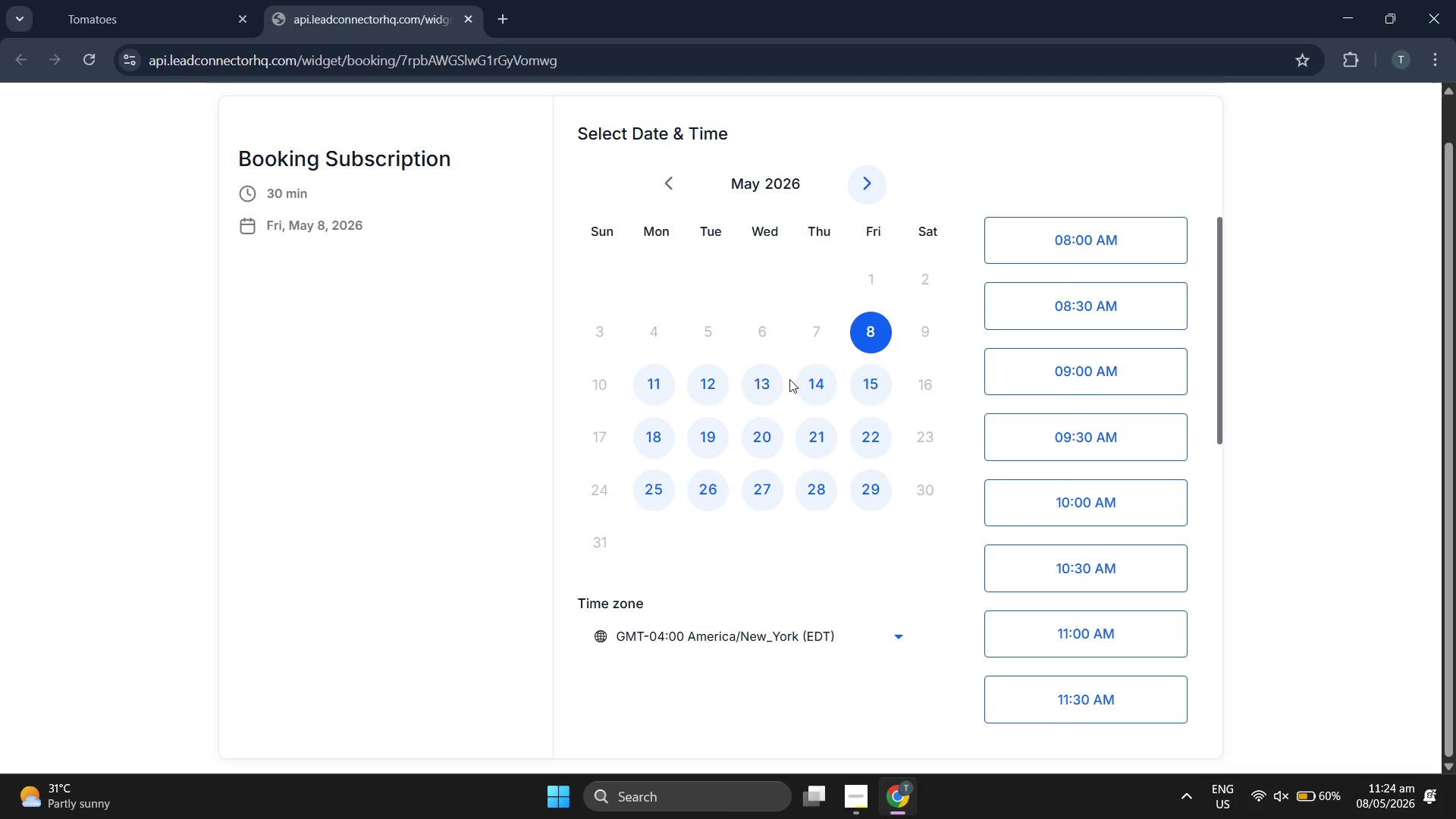 
scroll: coordinate [1092, 553], scroll_direction: down, amount: 7.0
 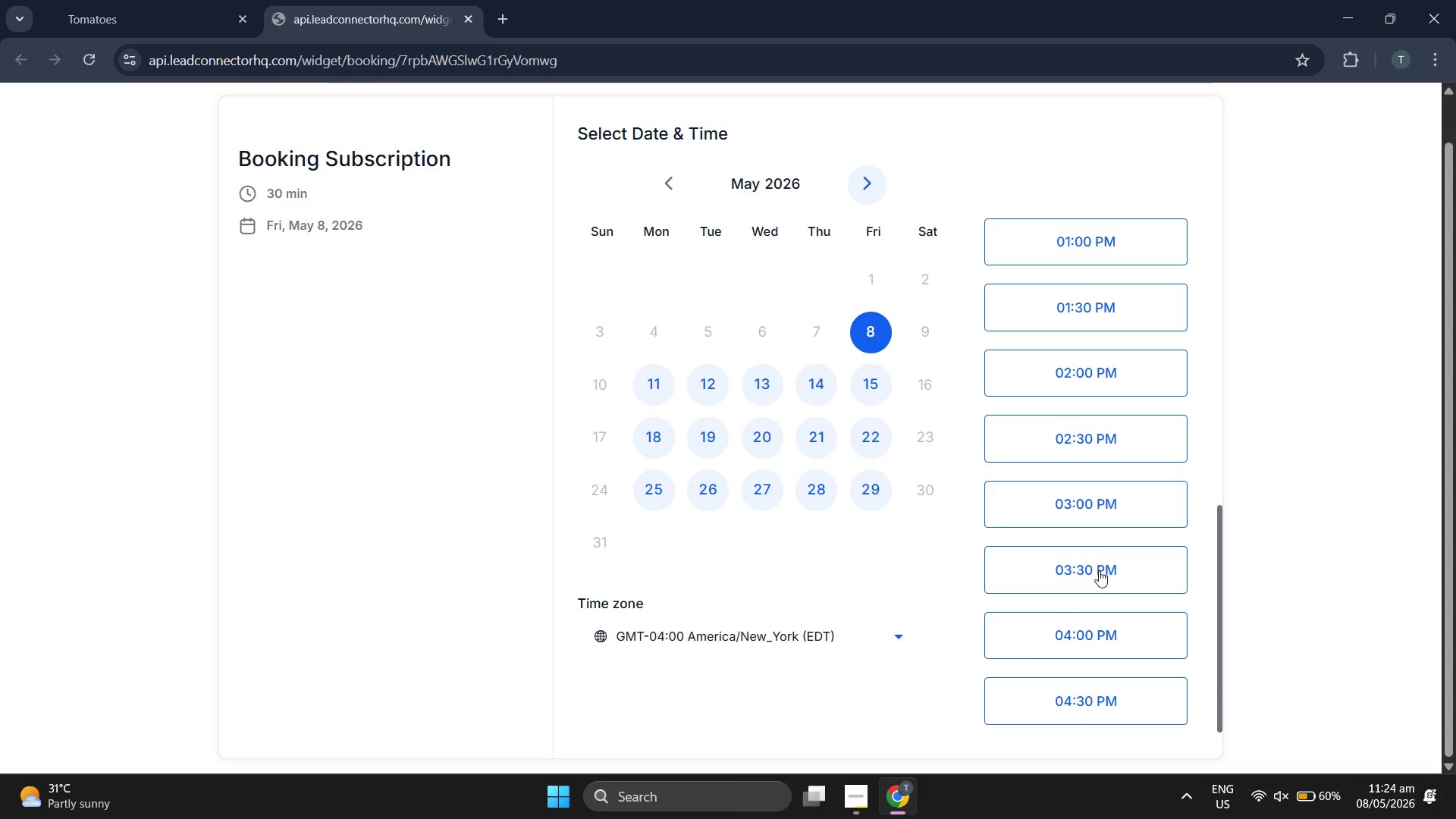 
scroll: coordinate [1109, 543], scroll_direction: down, amount: 2.0
 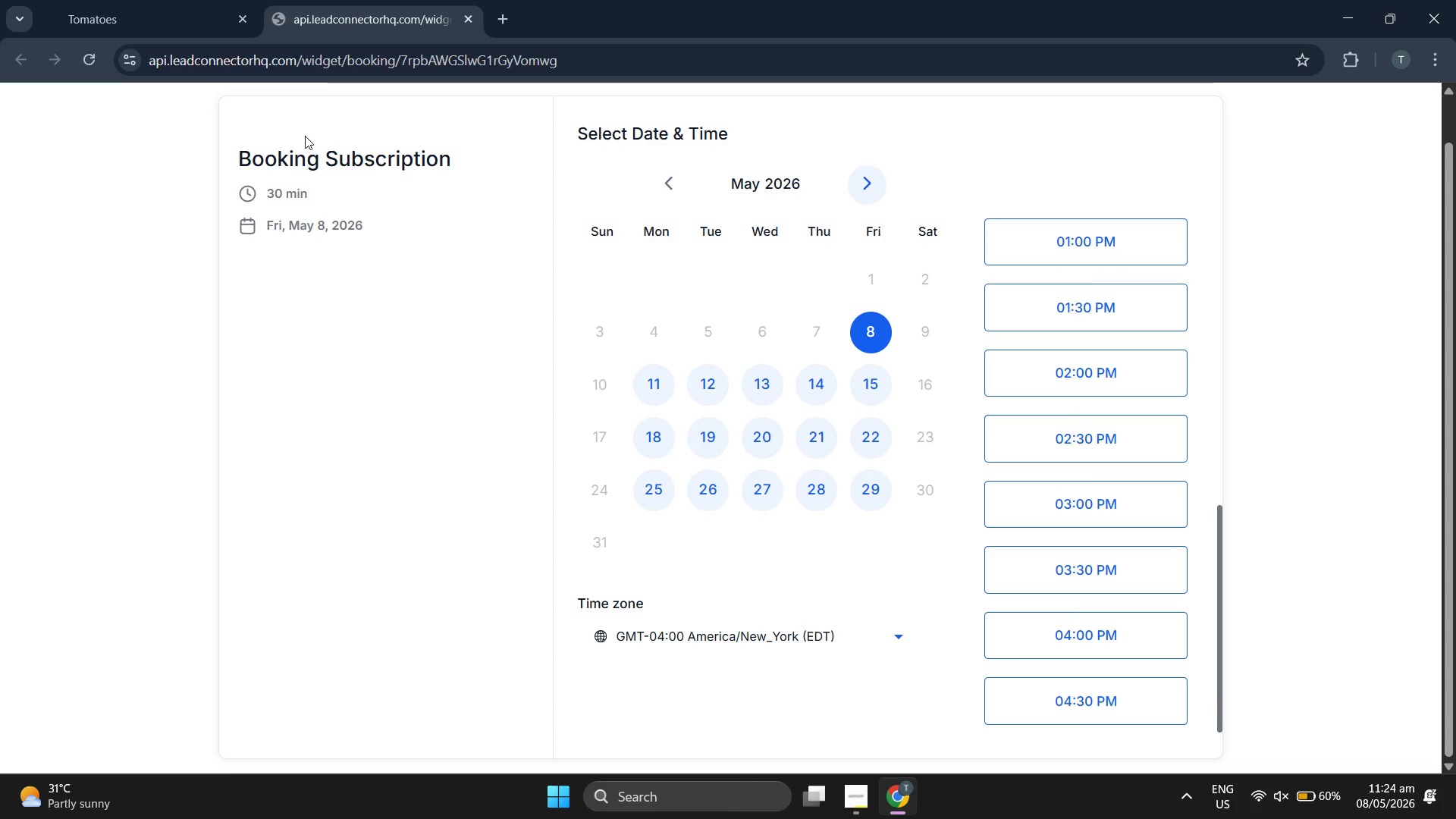 
left_click([202, 0])
 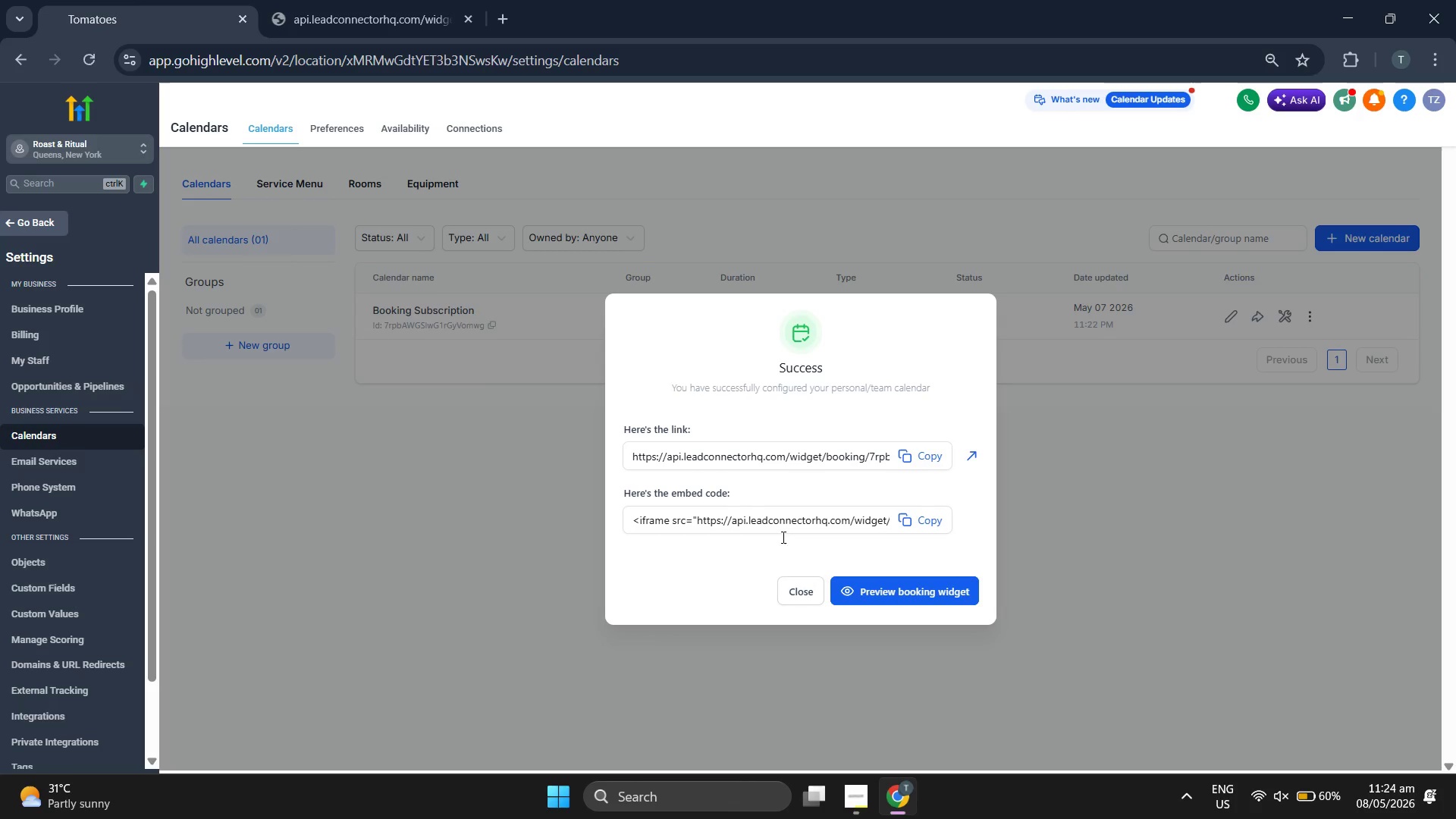 
left_click([794, 591])
 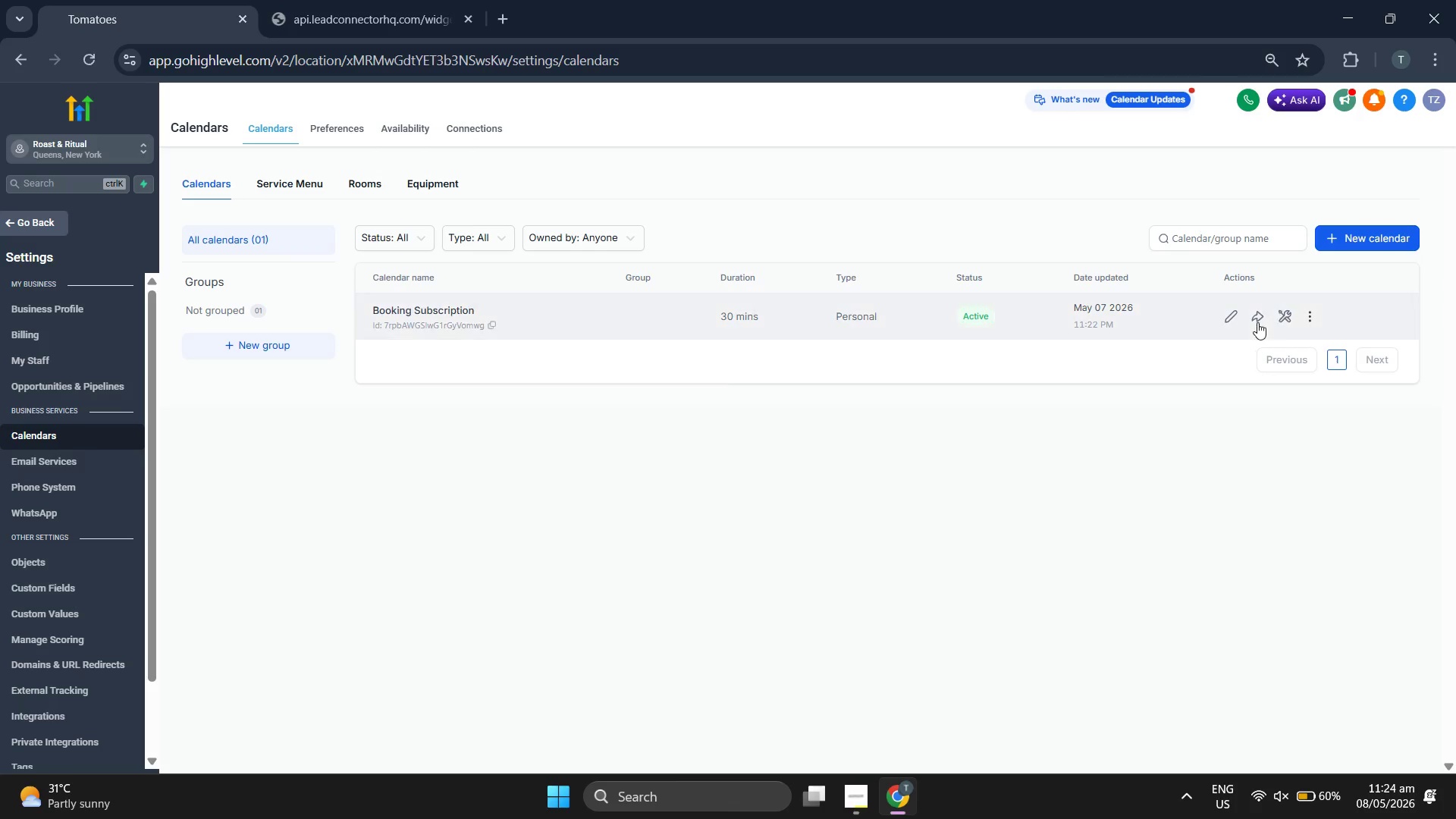 
left_click([1256, 322])
 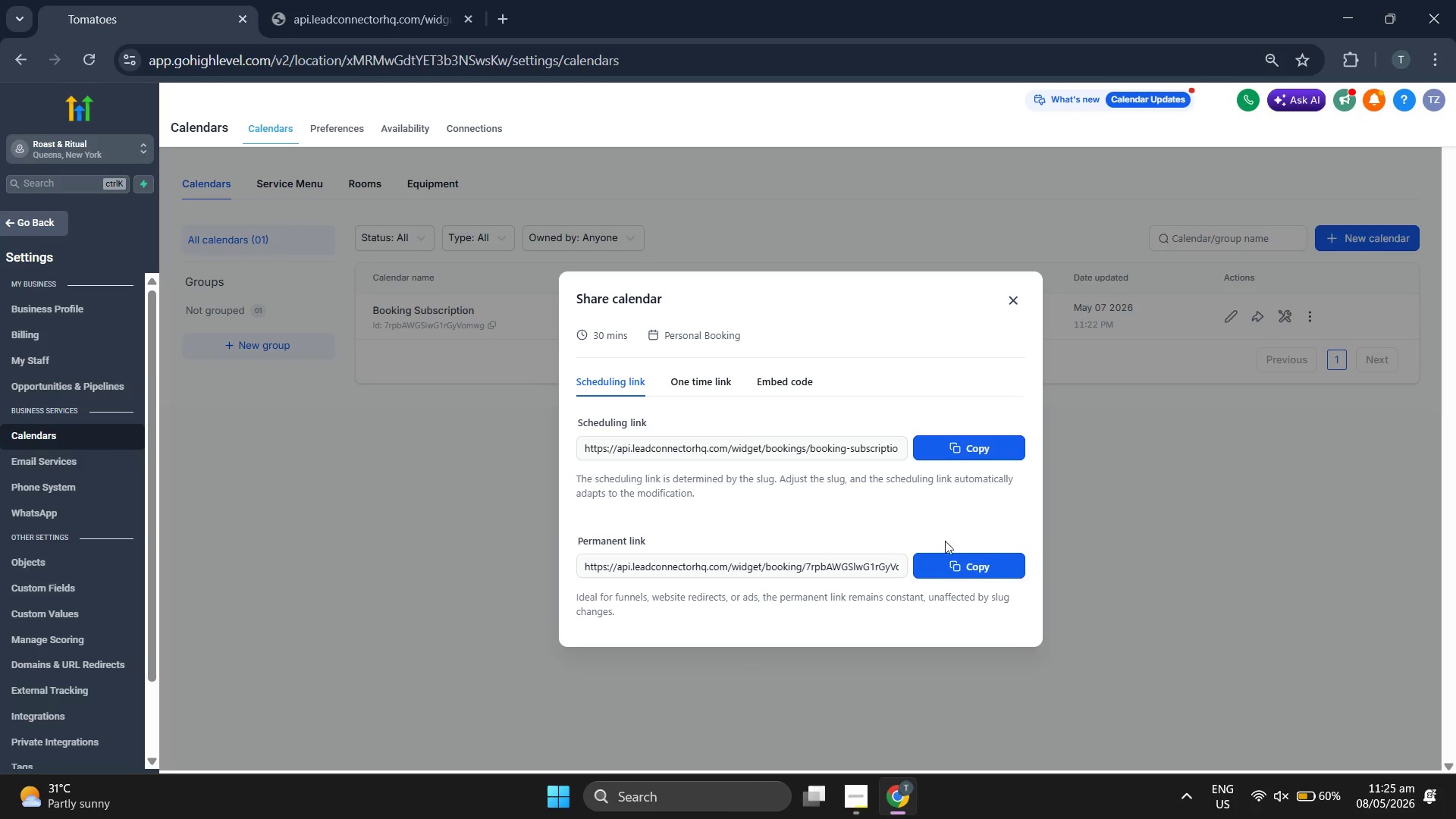 
left_click([974, 563])
 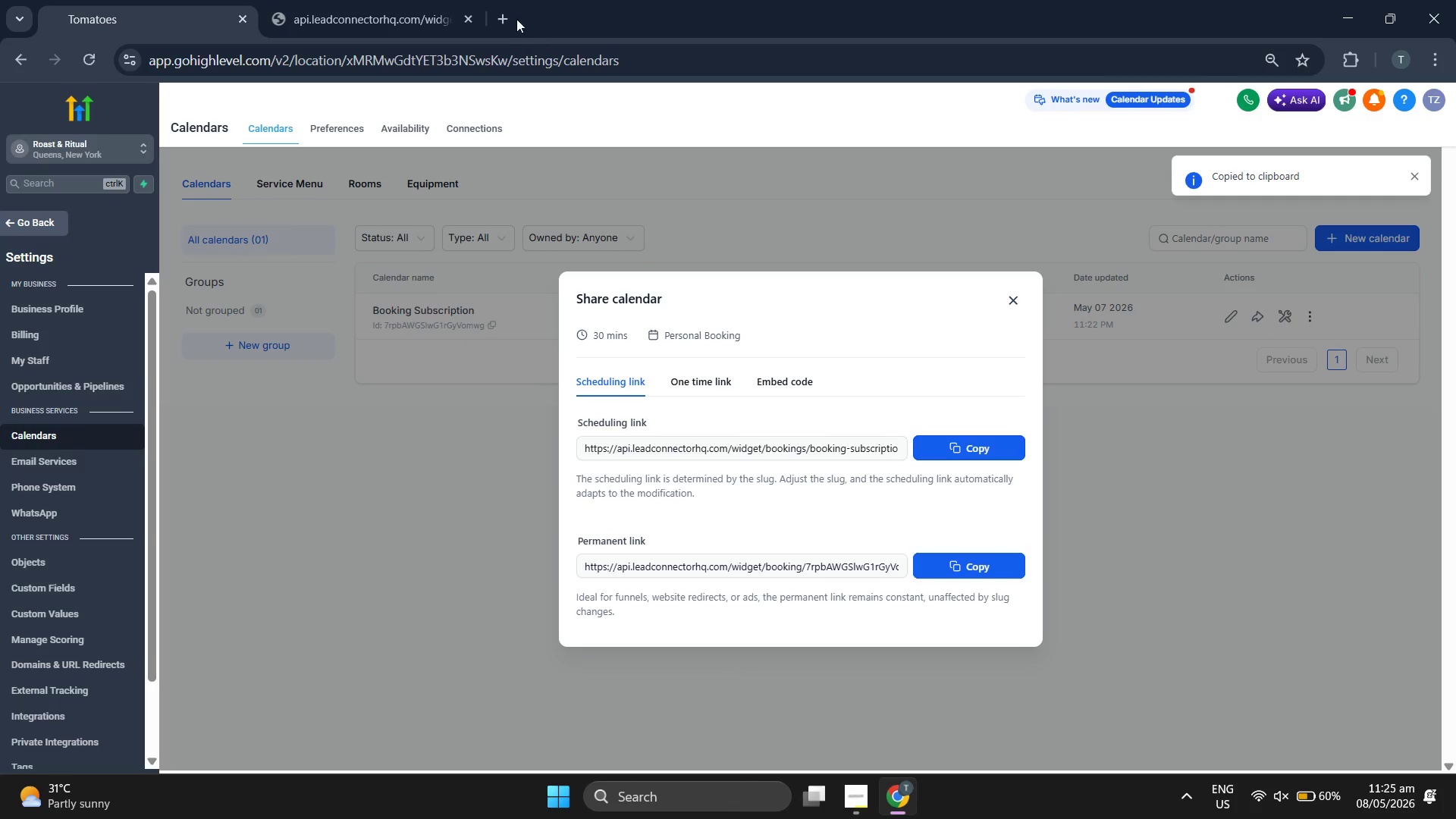 
left_click([506, 14])
 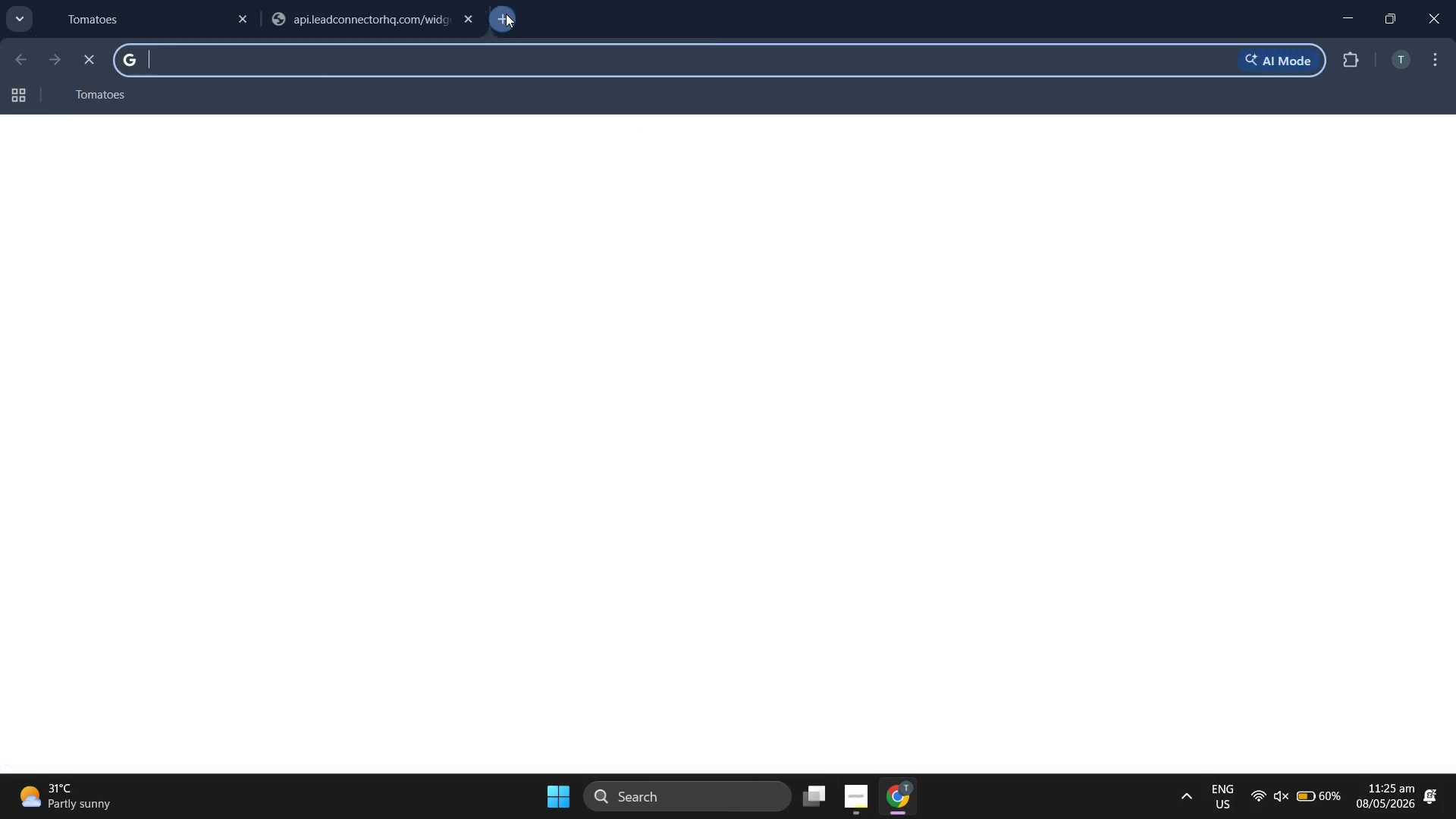 
key(Control+V)
 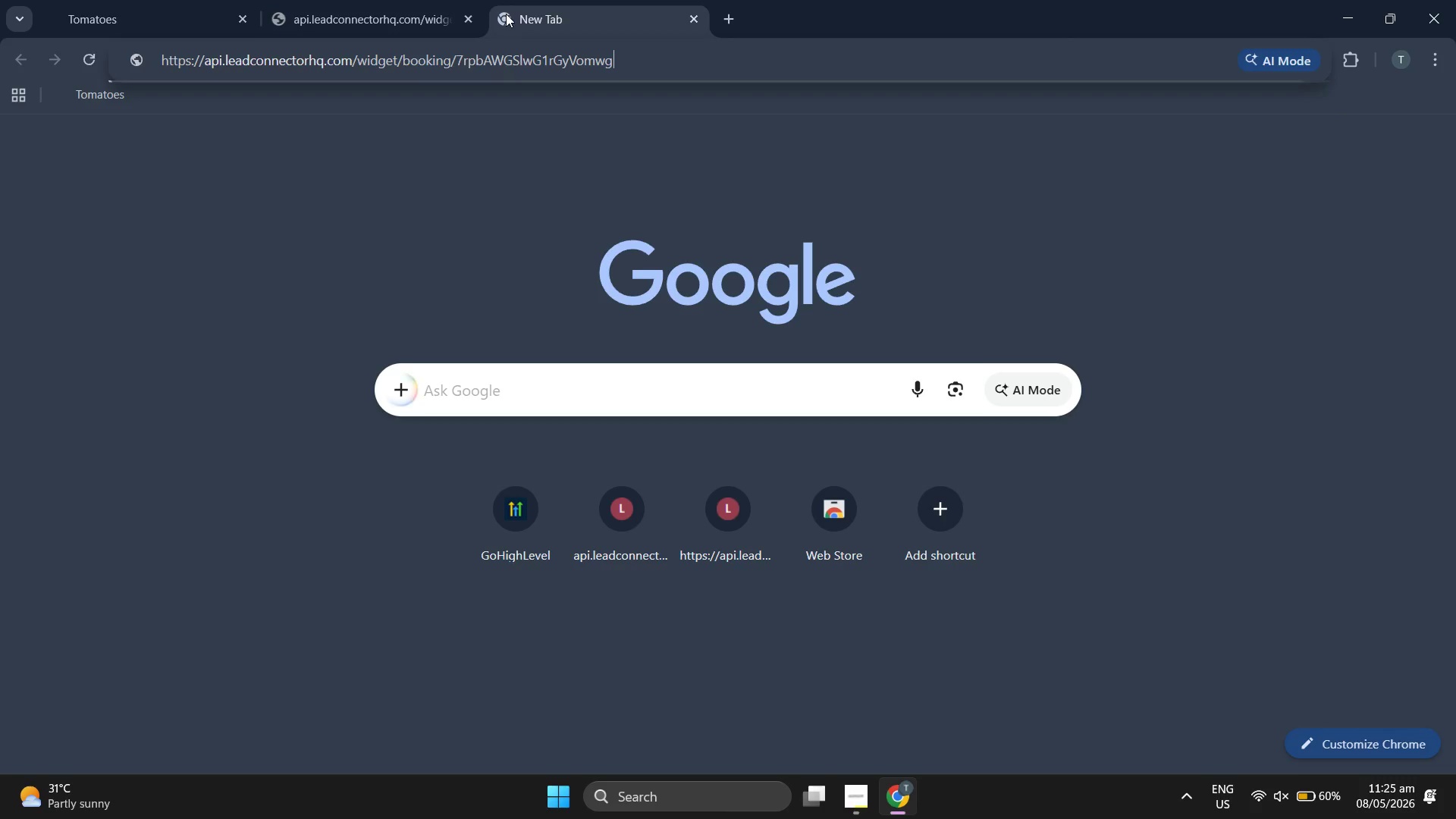 
key(Enter)
 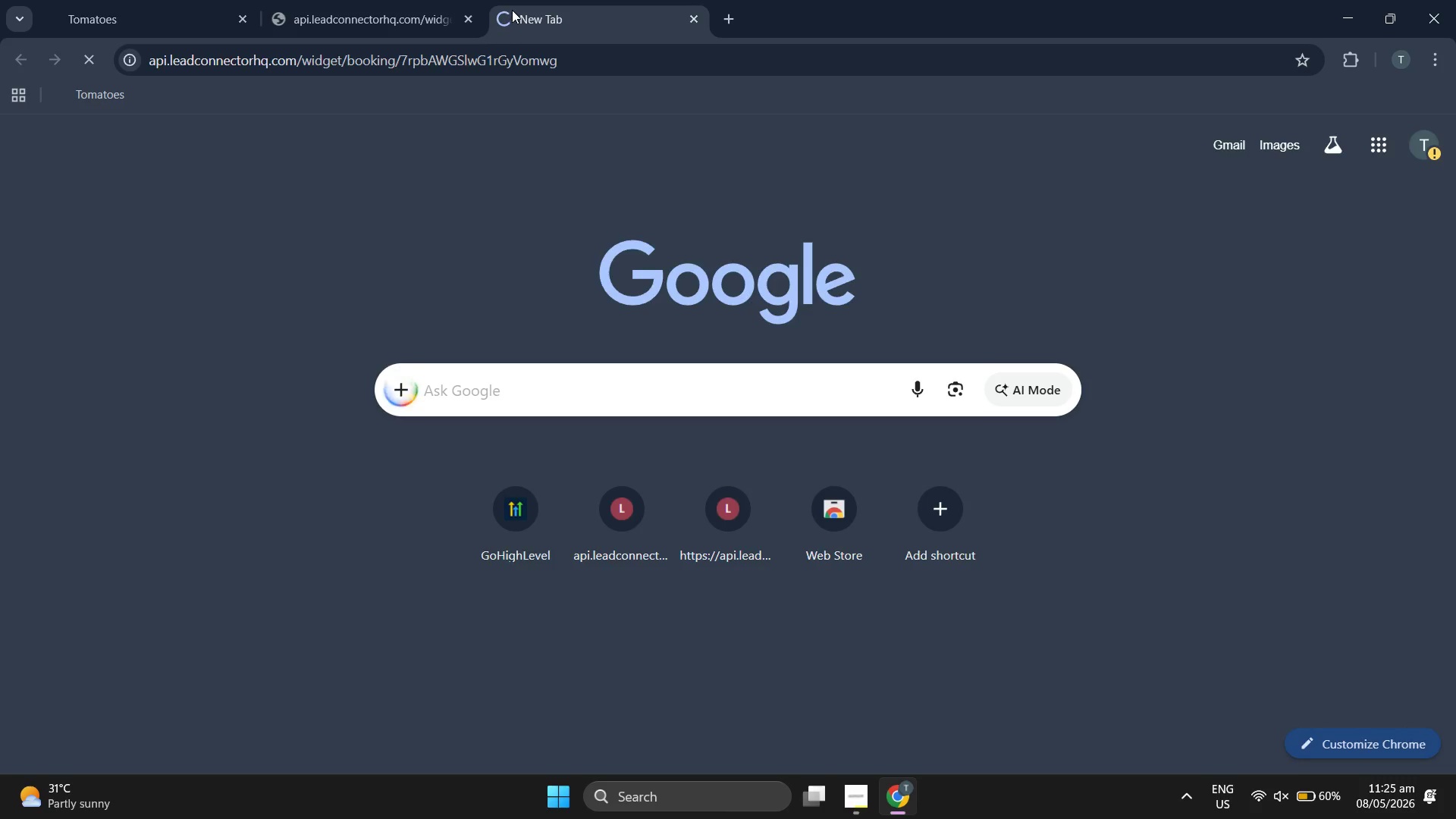 
left_click_drag(start_coordinate=[512, 10], to_coordinate=[381, 0])
 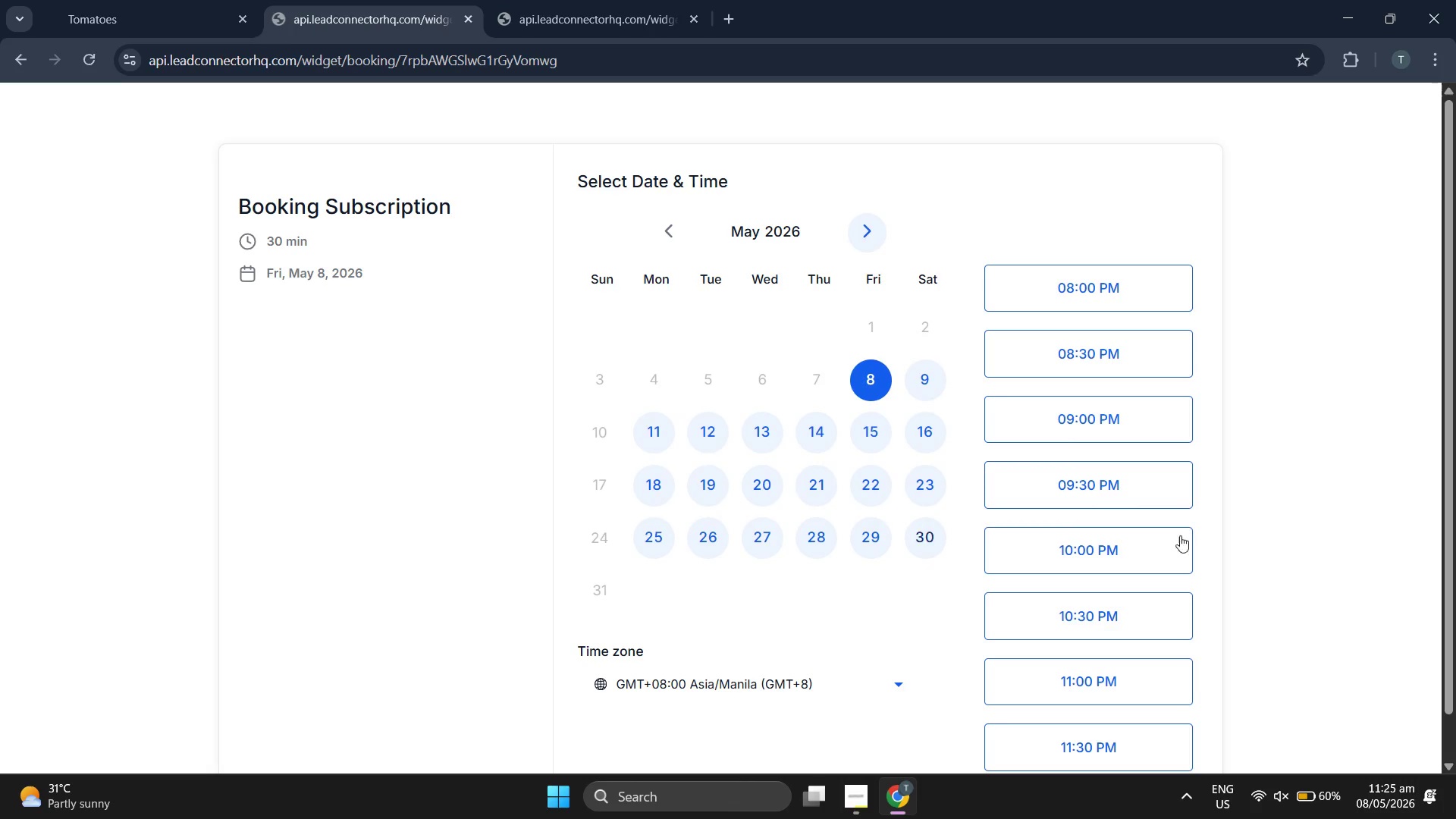 
scroll: coordinate [1381, 492], scroll_direction: down, amount: 1.0
 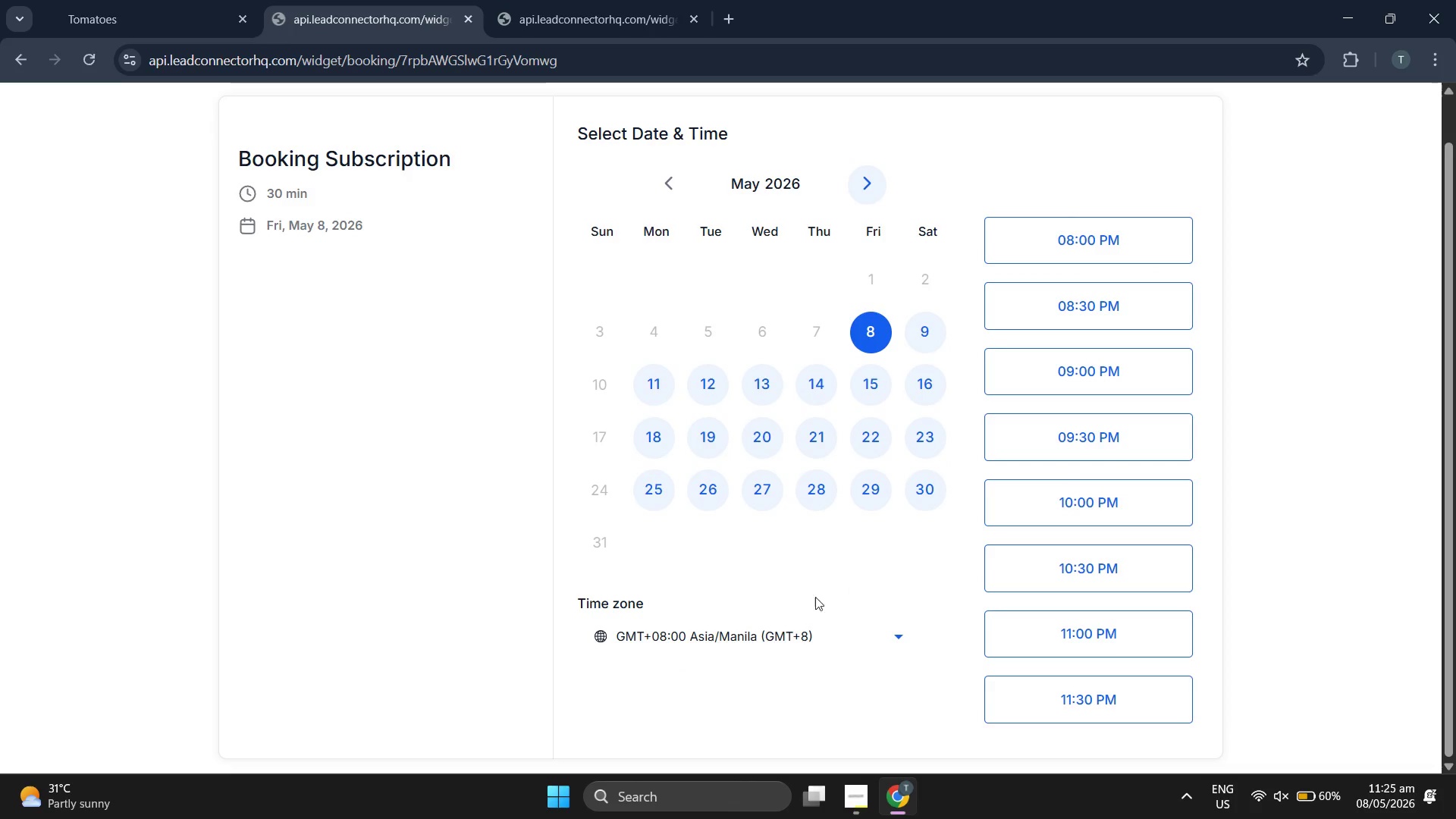 
left_click([777, 644])
 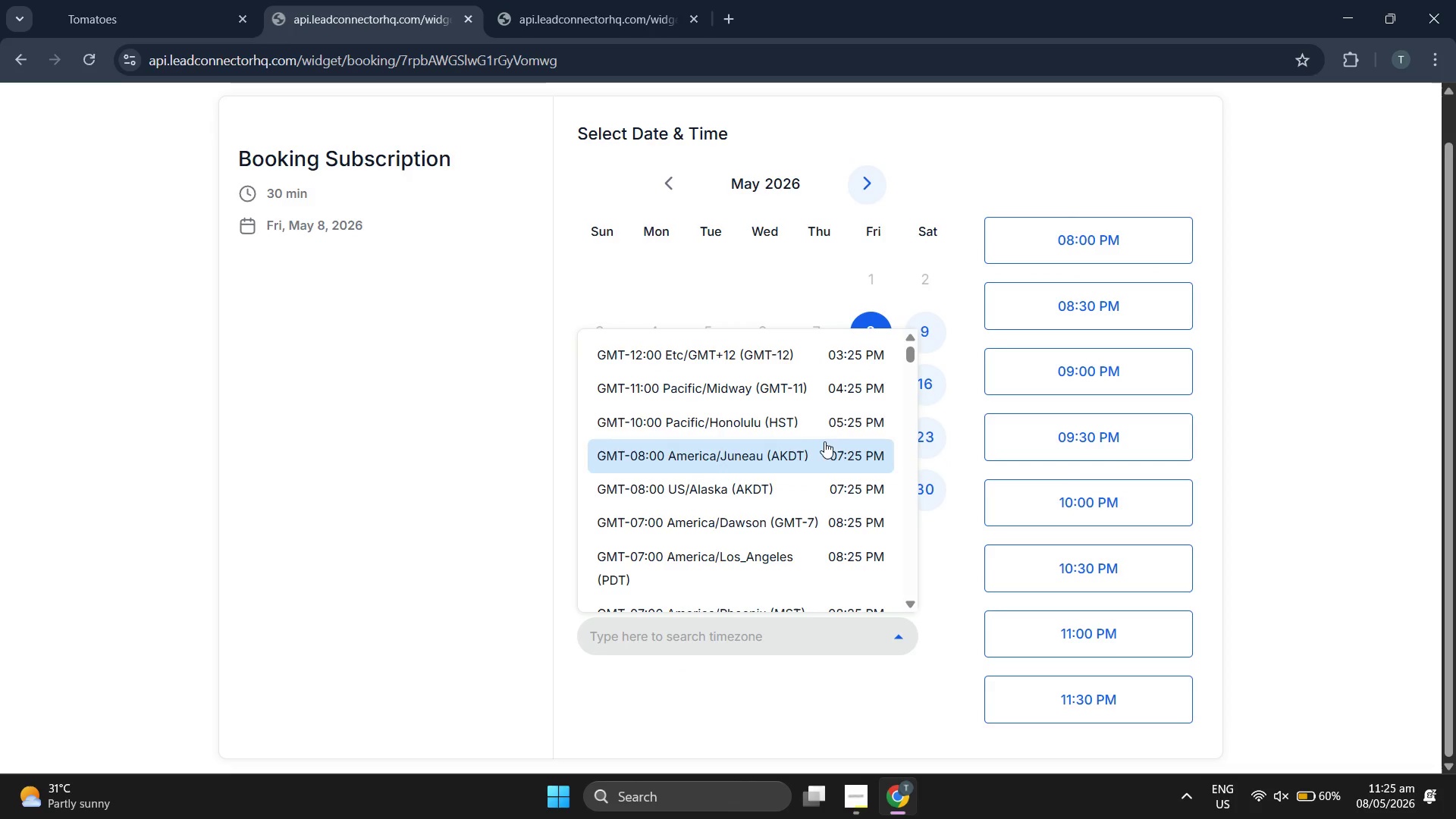 
scroll: coordinate [843, 431], scroll_direction: down, amount: 5.0
 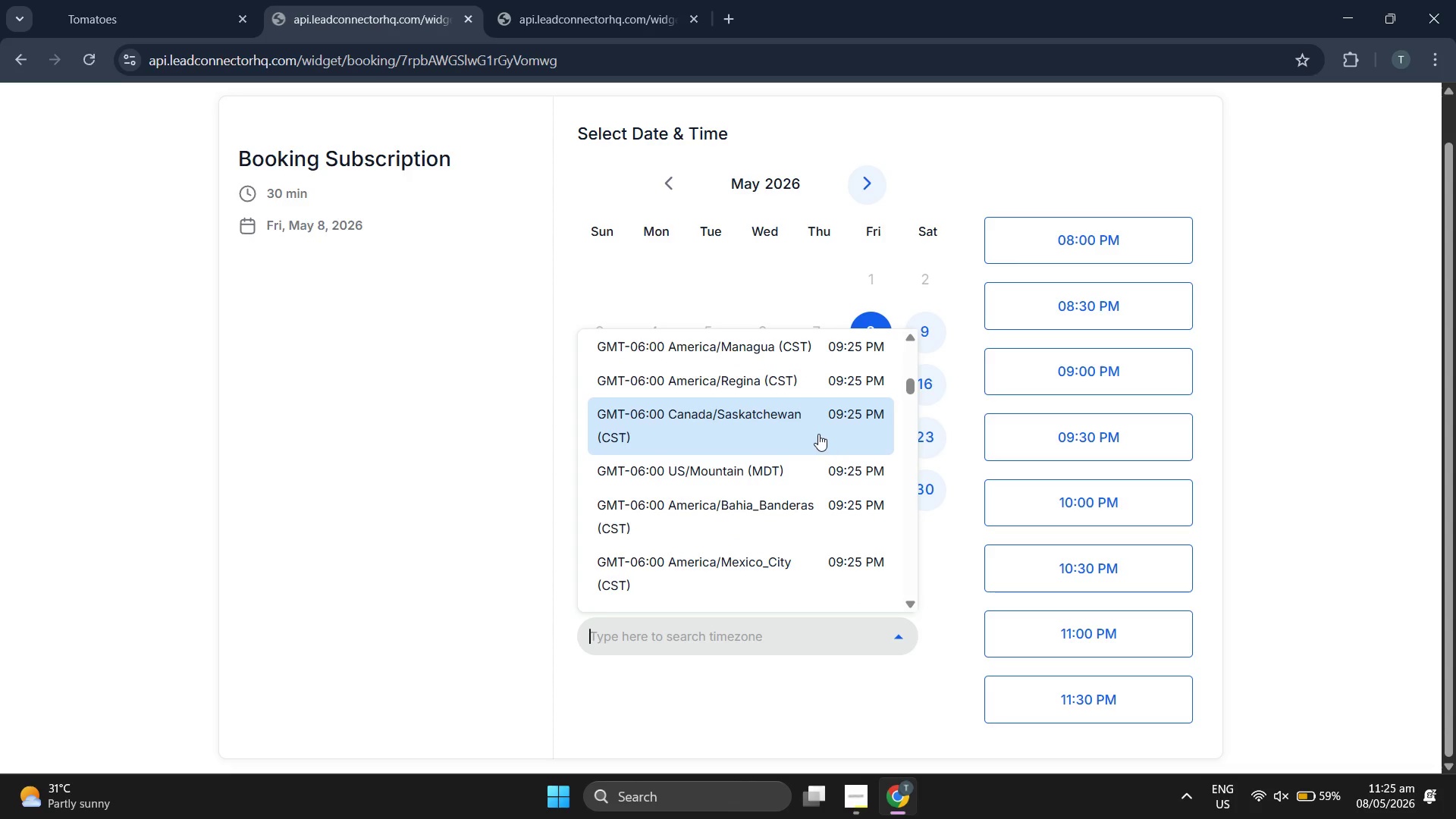 
scroll: coordinate [805, 435], scroll_direction: down, amount: 6.0
 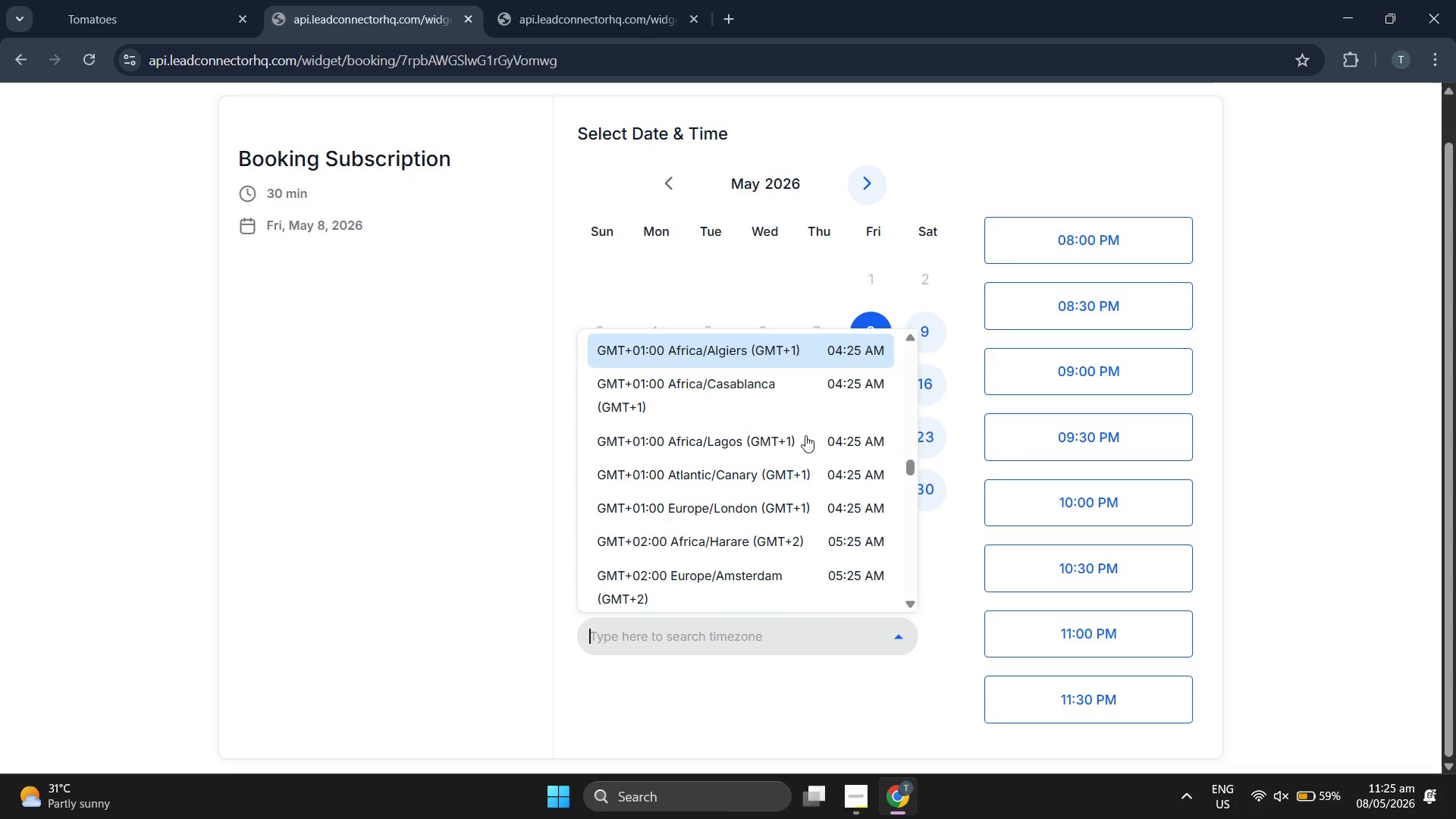 
scroll: coordinate [805, 435], scroll_direction: up, amount: 1.0
 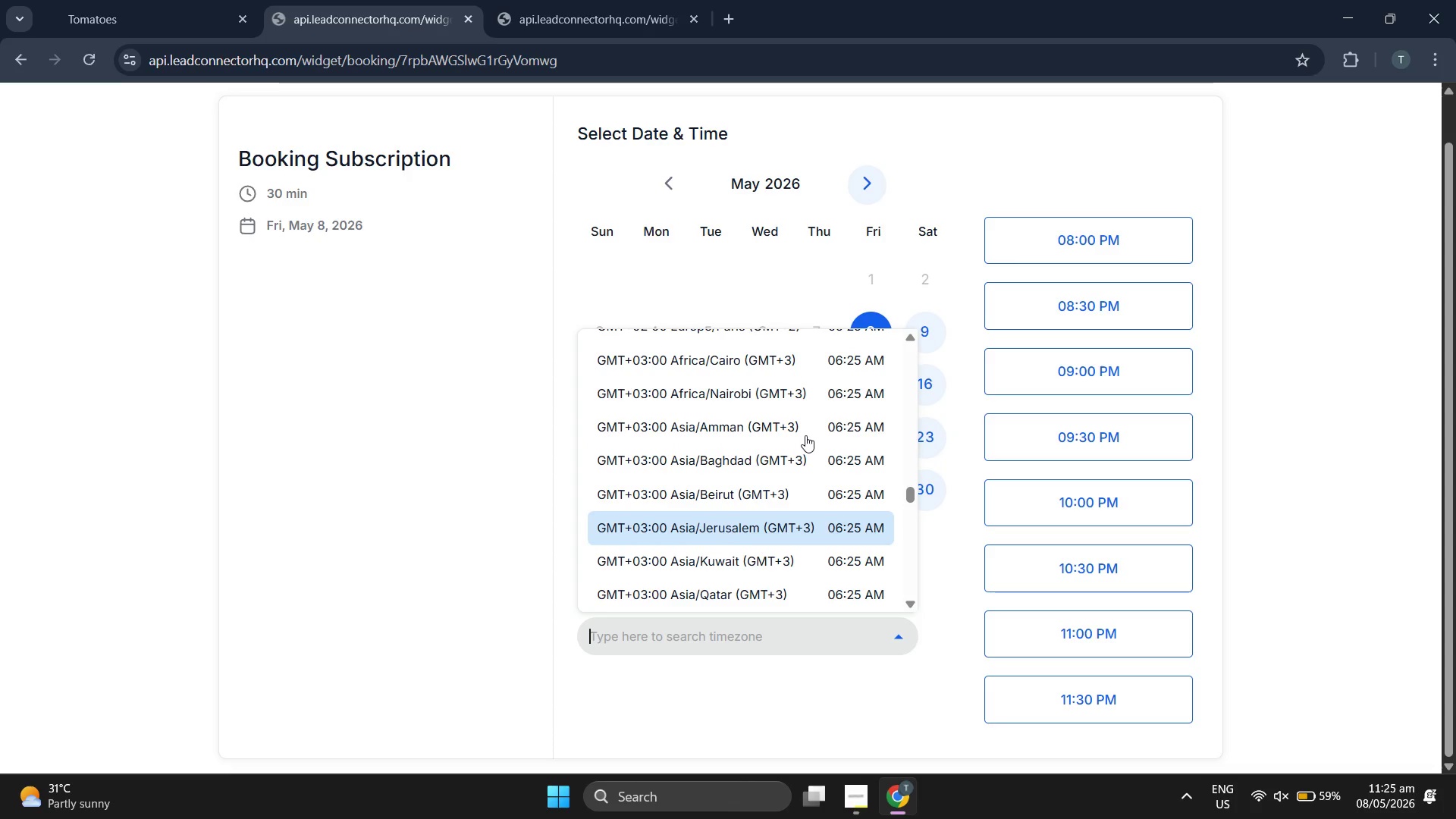 
scroll: coordinate [805, 435], scroll_direction: down, amount: 2.0
 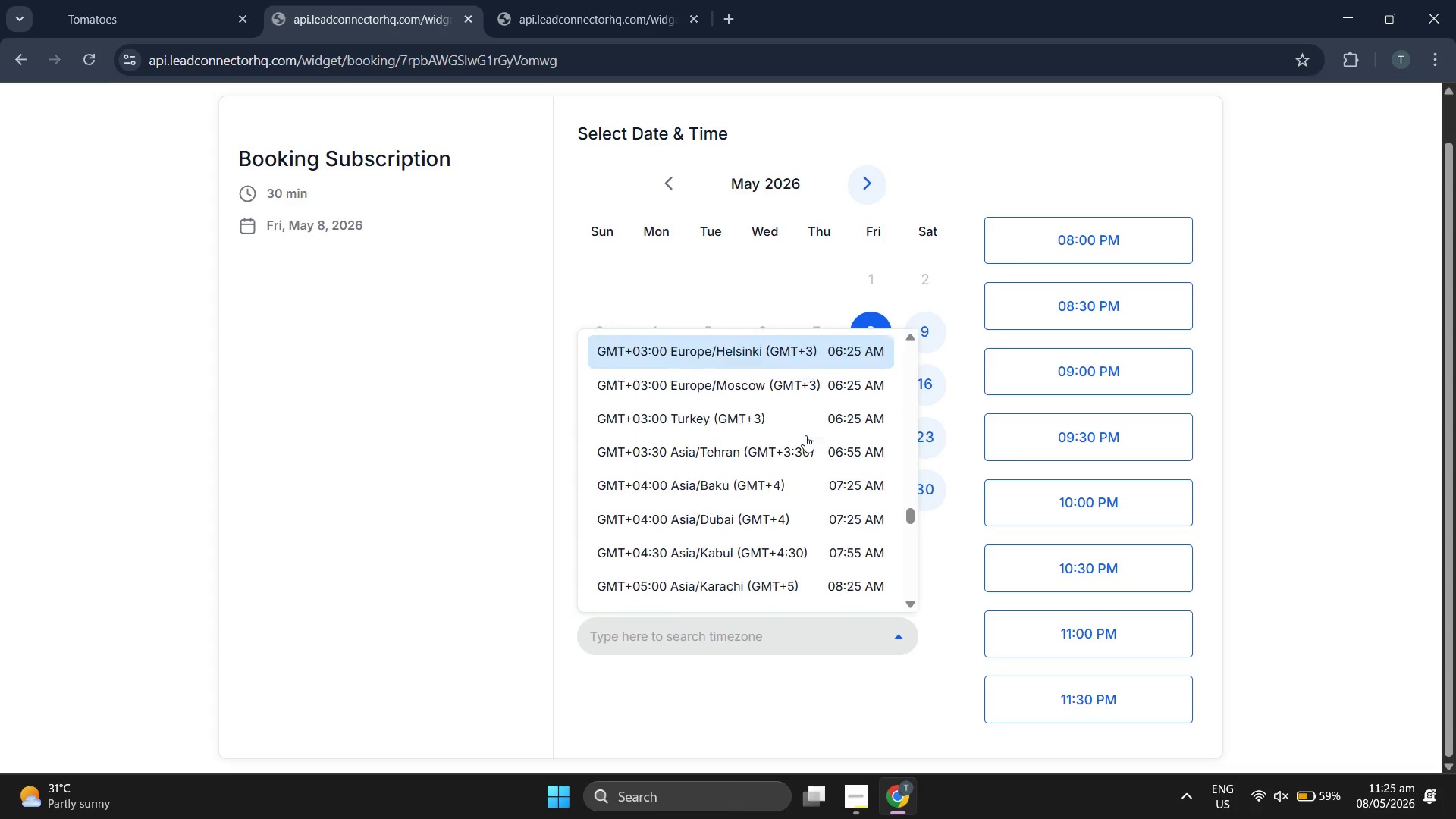 
type(new)
 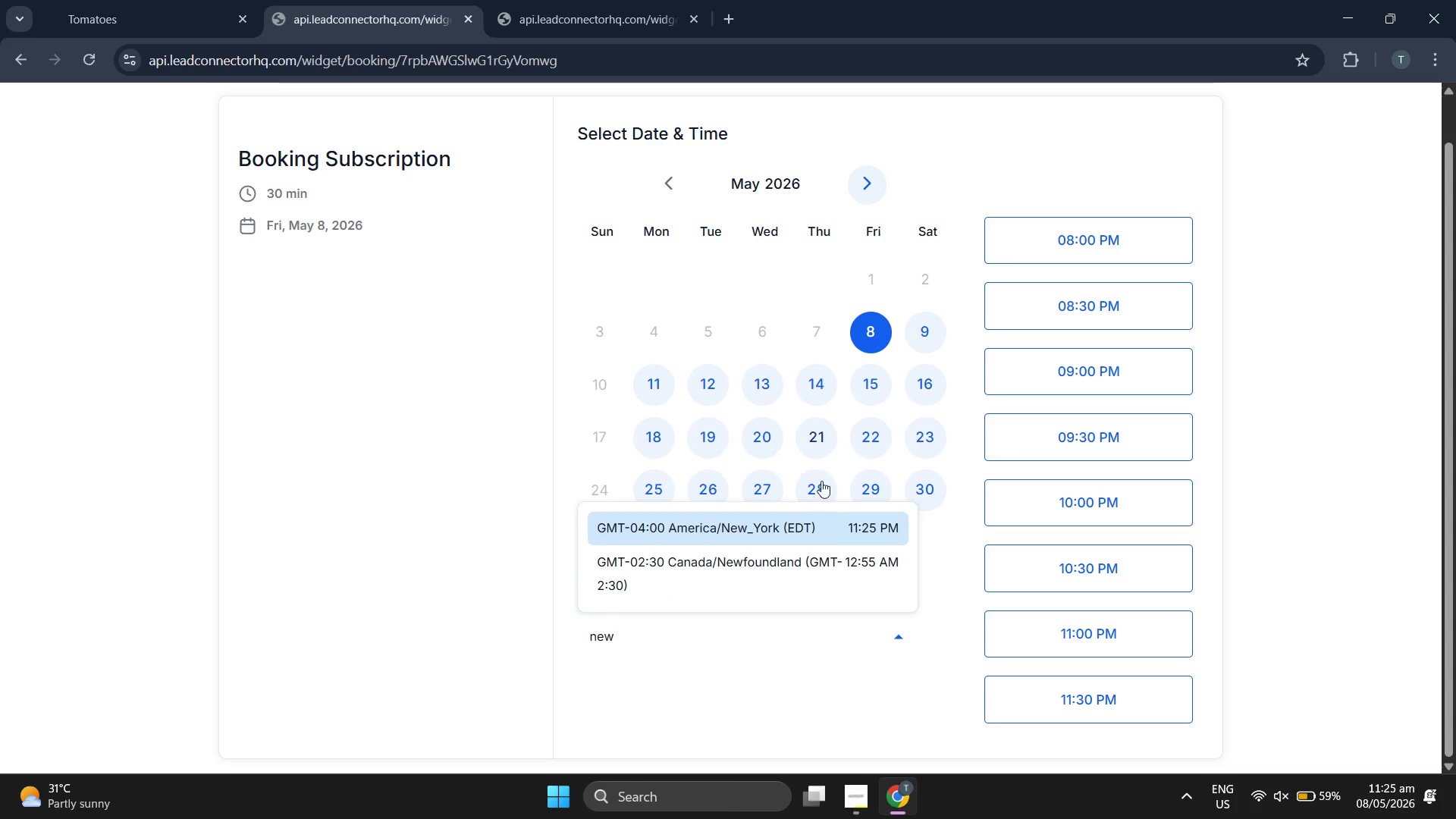 
left_click([838, 527])
 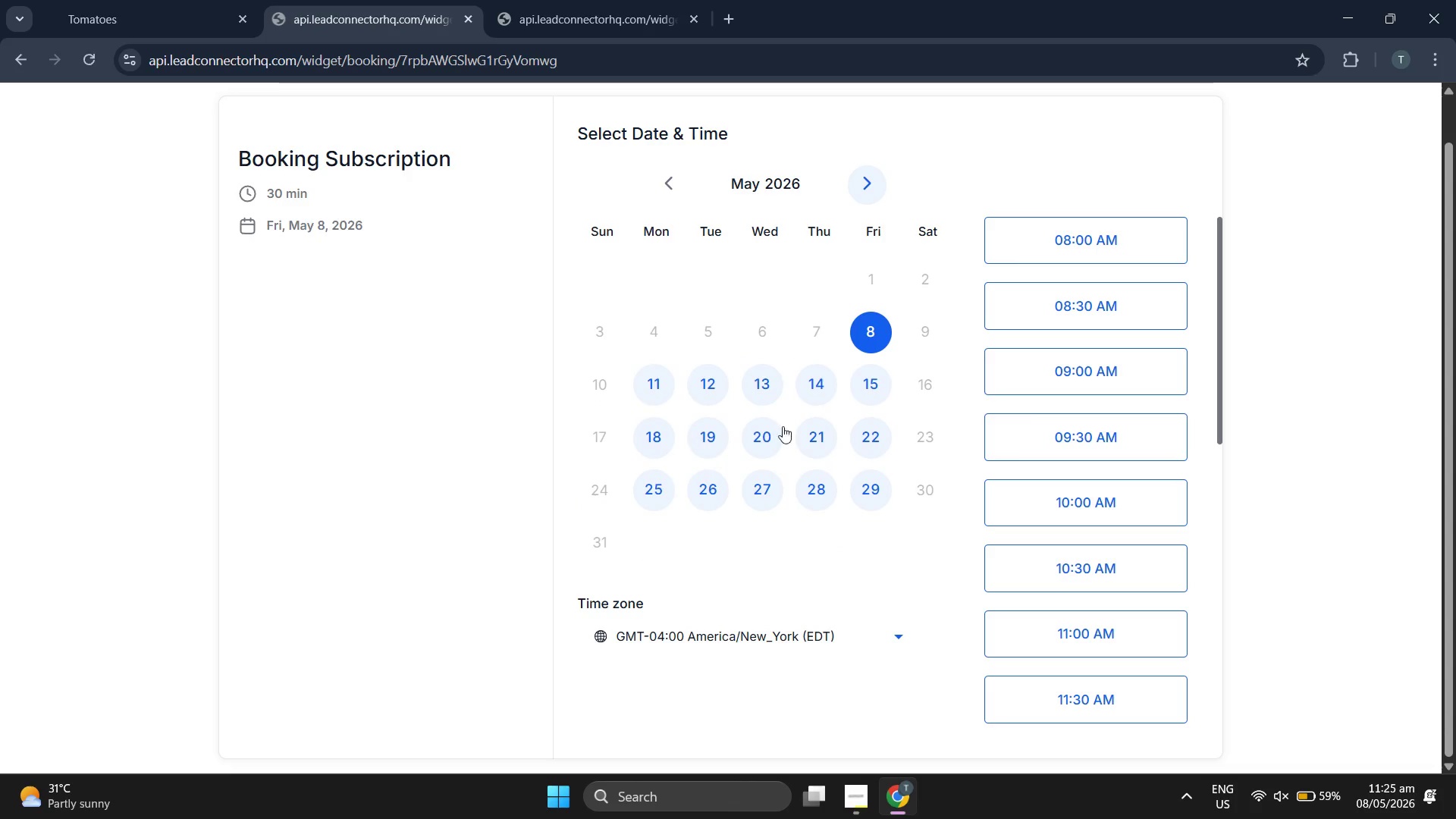 
scroll: coordinate [1101, 405], scroll_direction: down, amount: 7.0
 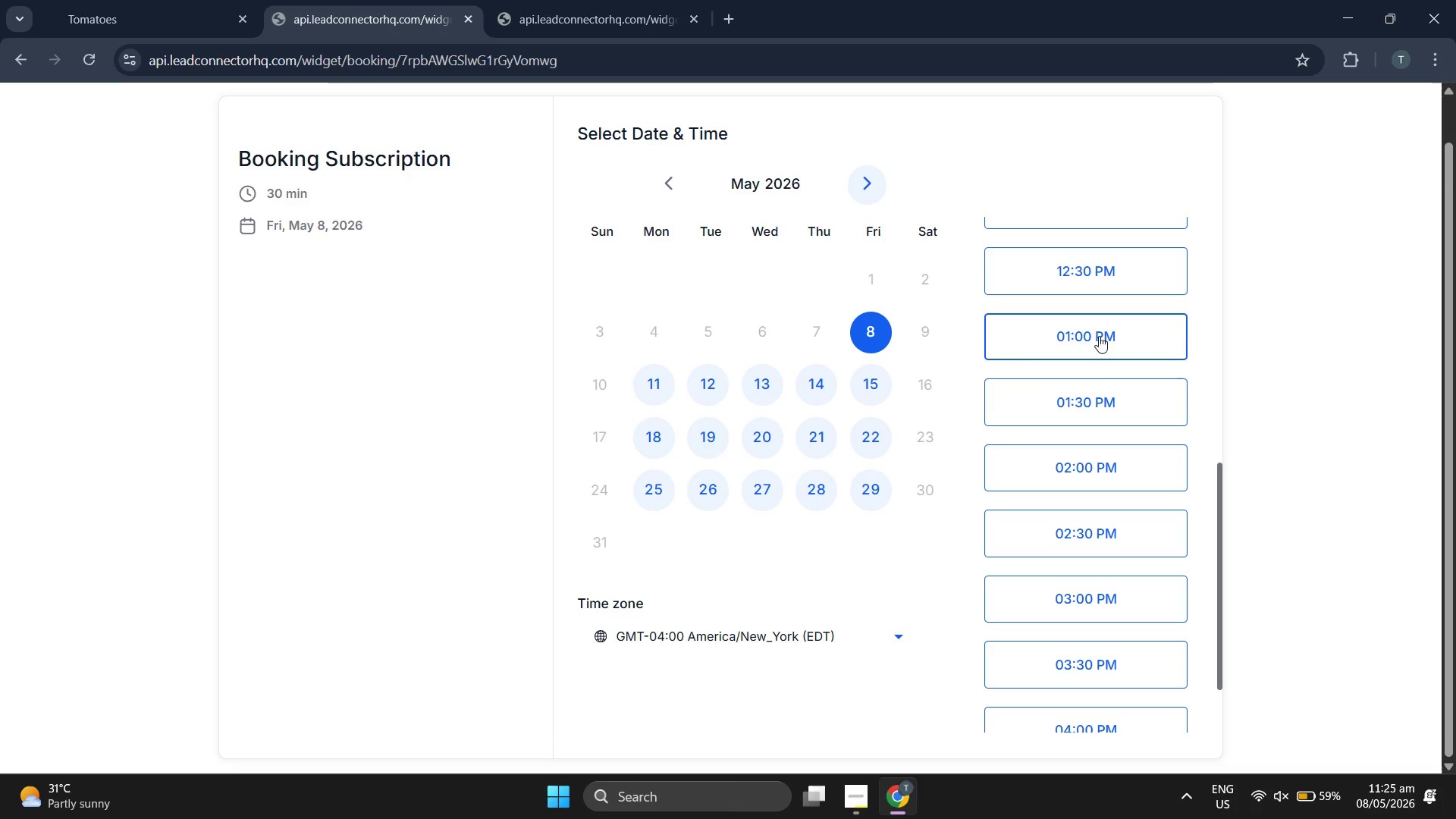 
scroll: coordinate [1090, 415], scroll_direction: up, amount: 2.0
 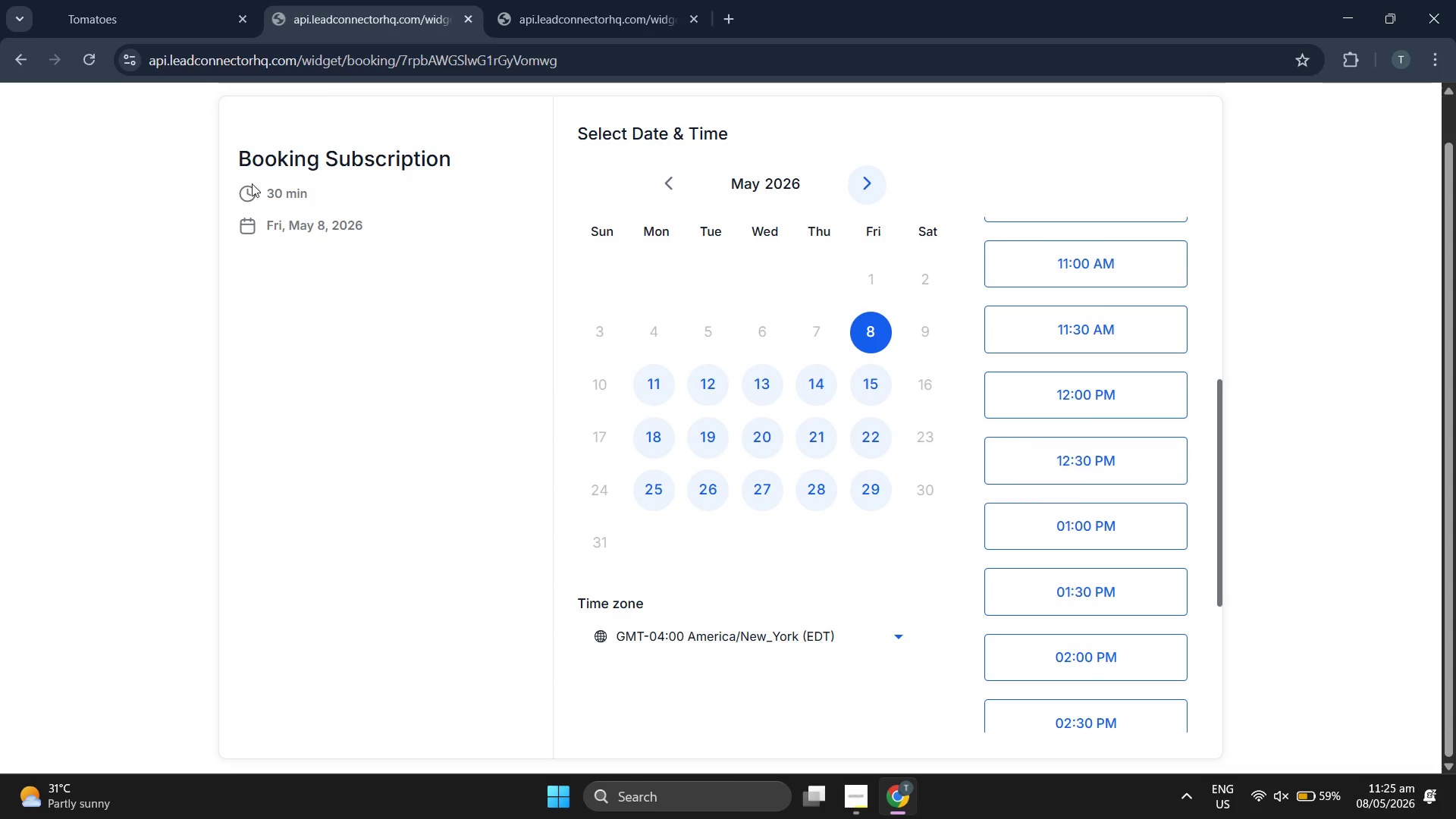 
left_click([142, 0])
 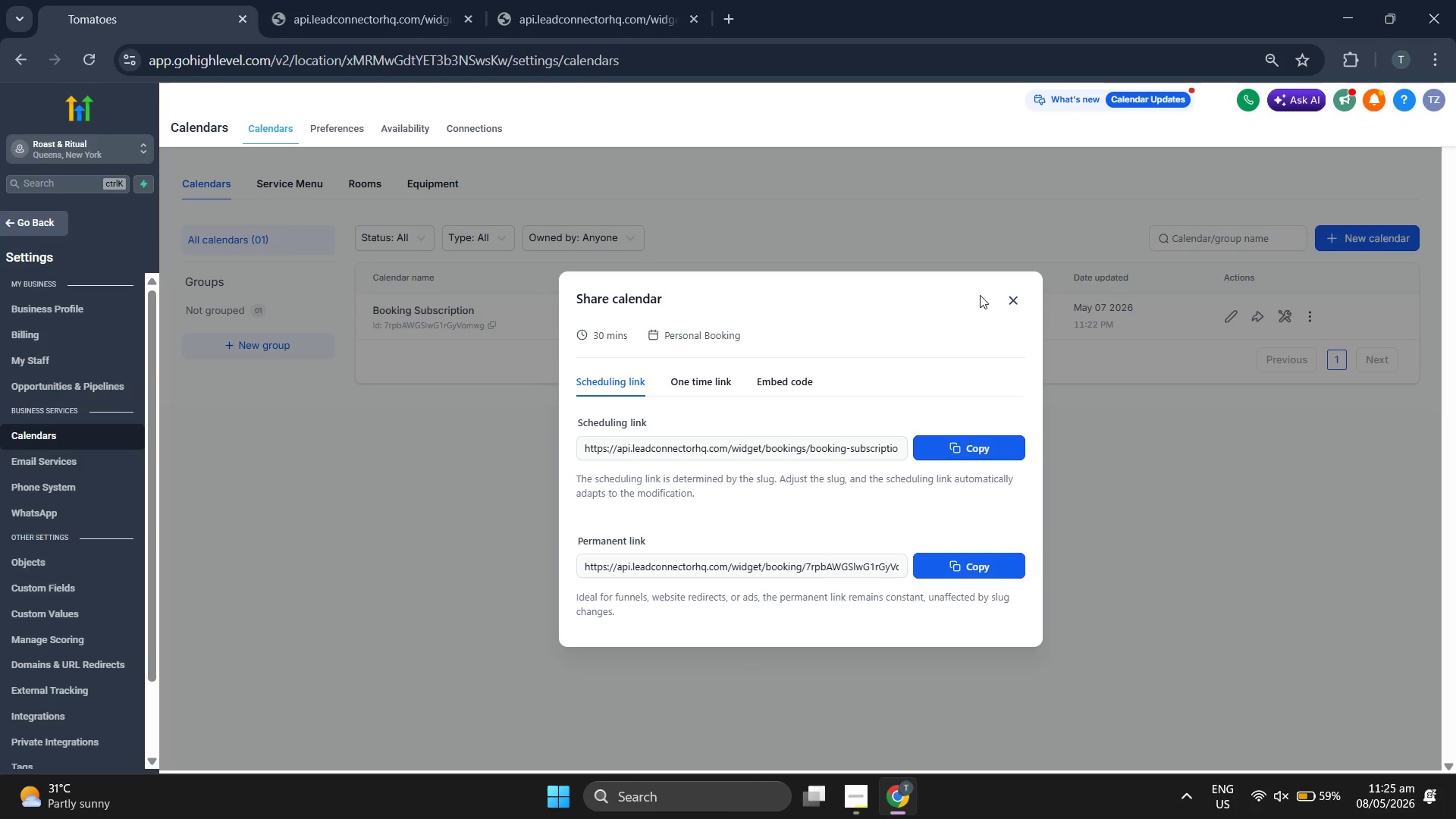 
left_click([1015, 296])
 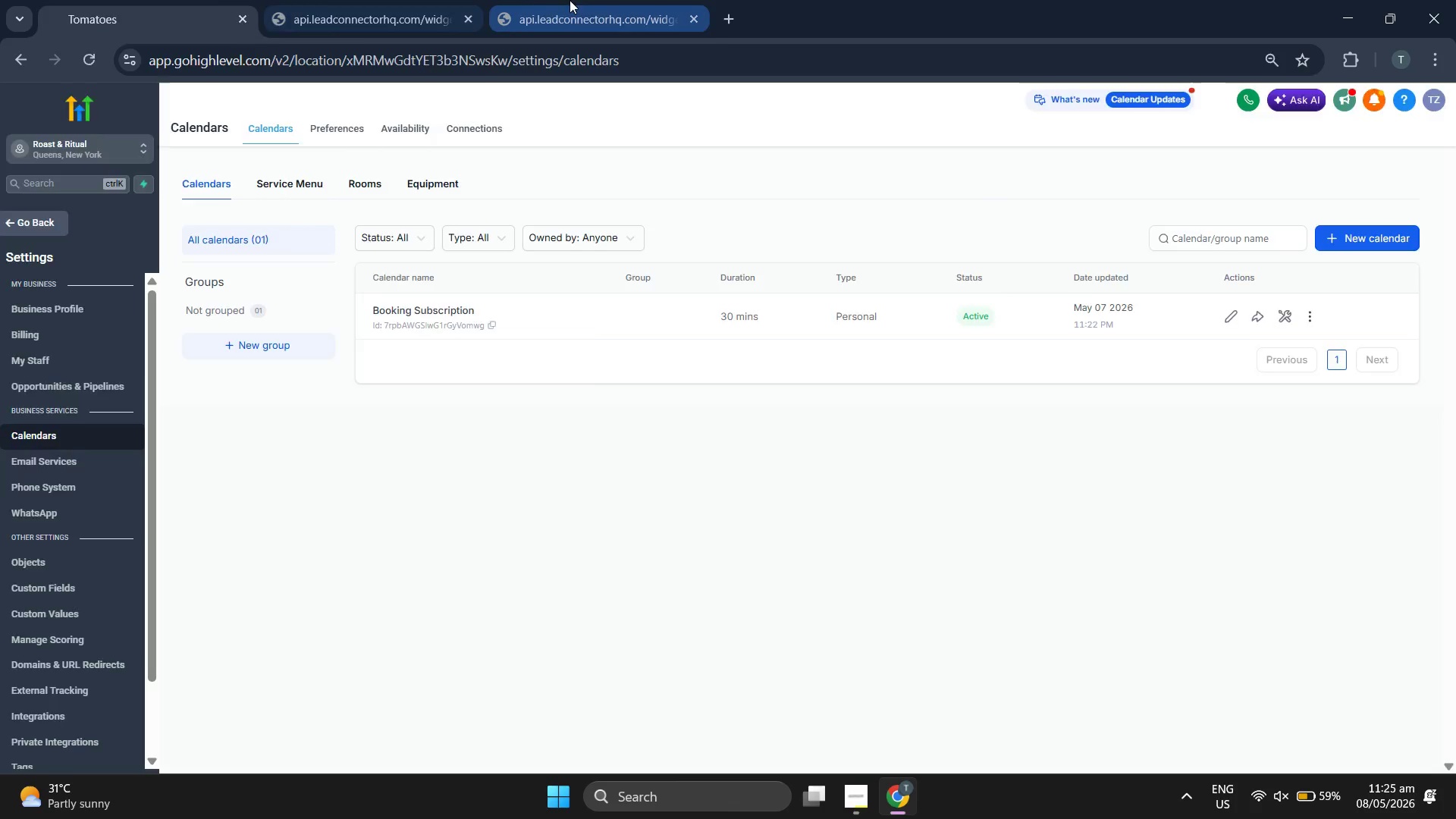 
double_click([449, 0])
 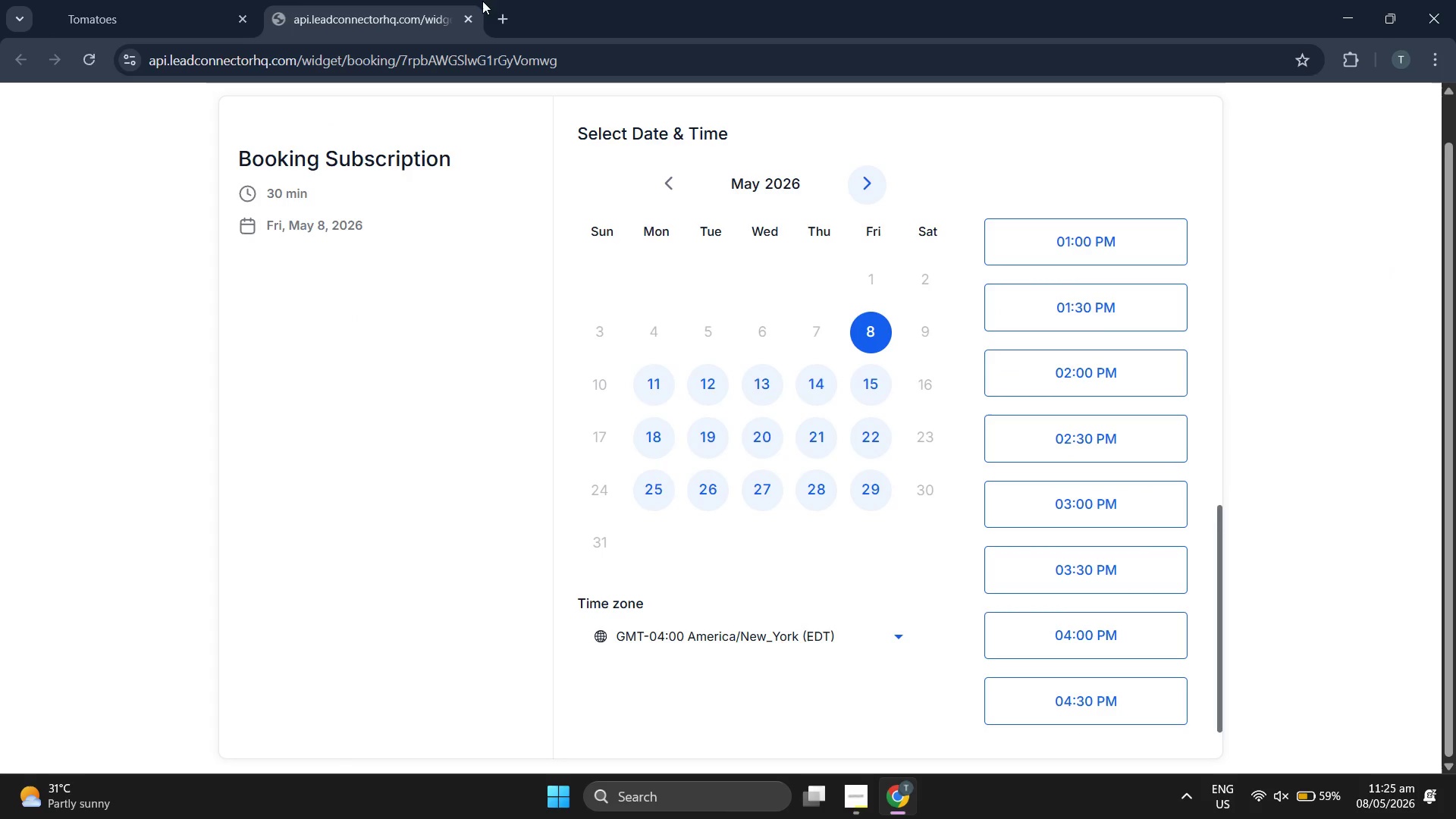 
left_click([253, 0])
 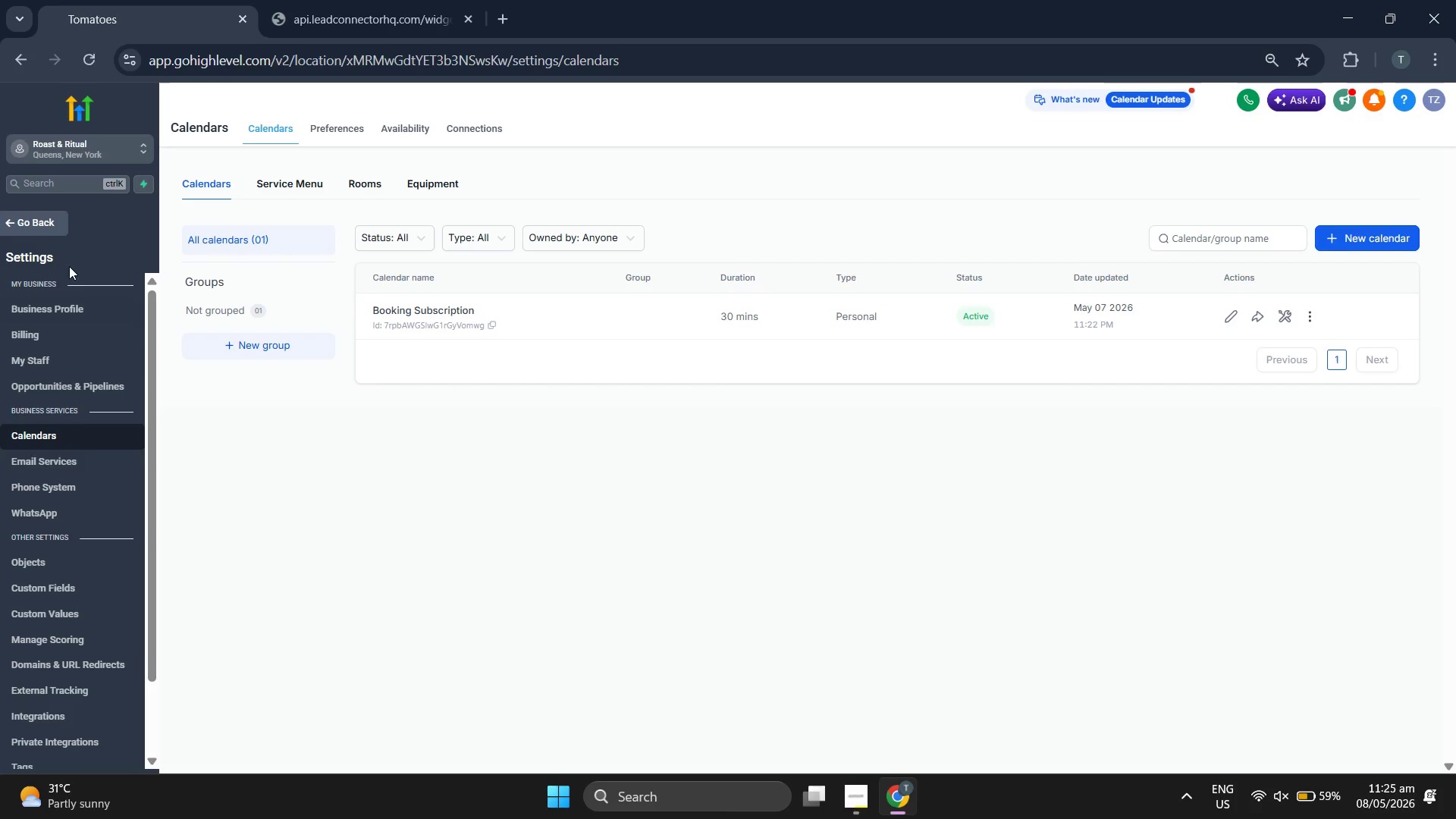 
left_click([42, 223])
 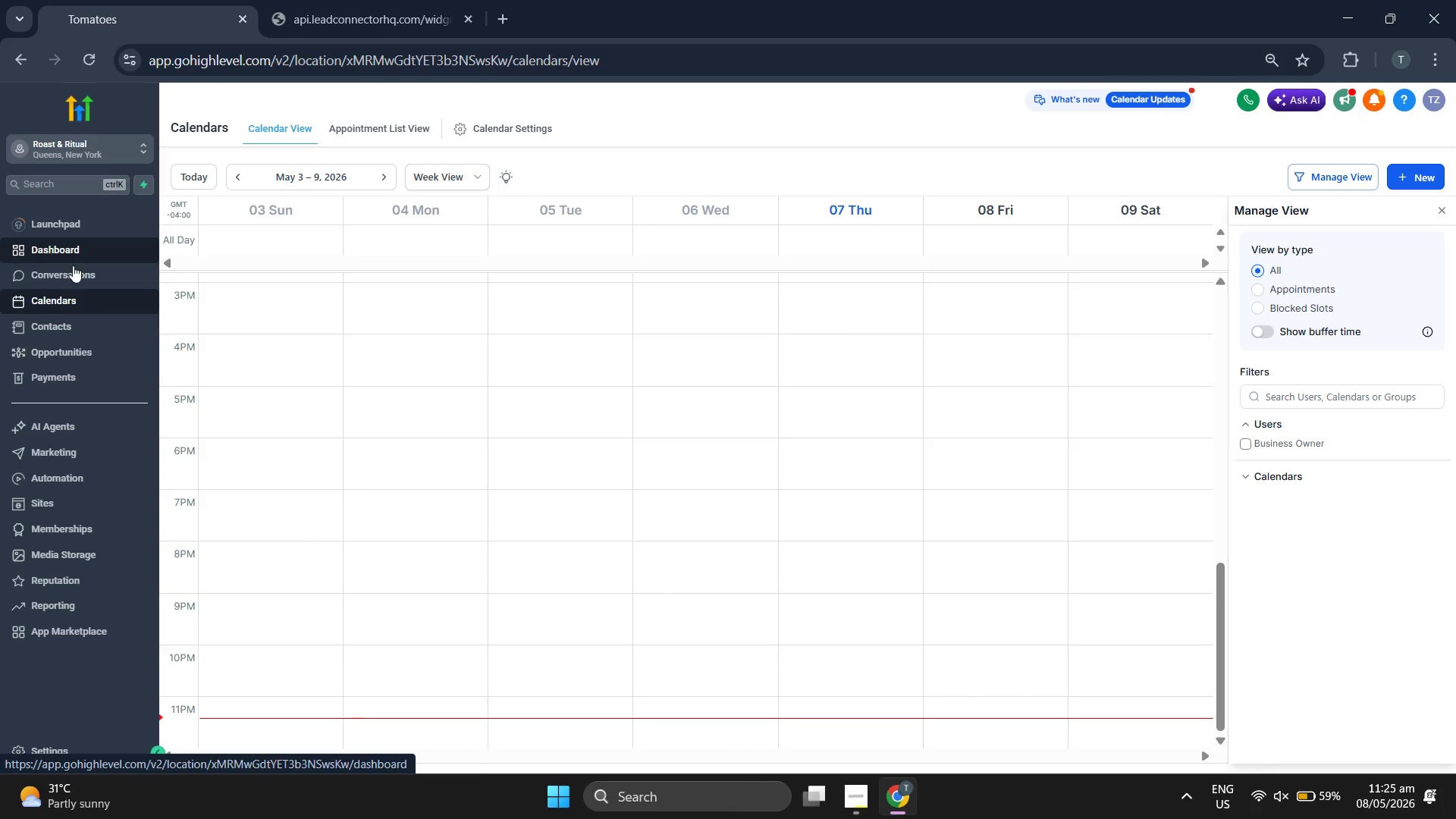 
mouse_move([97, 349])
 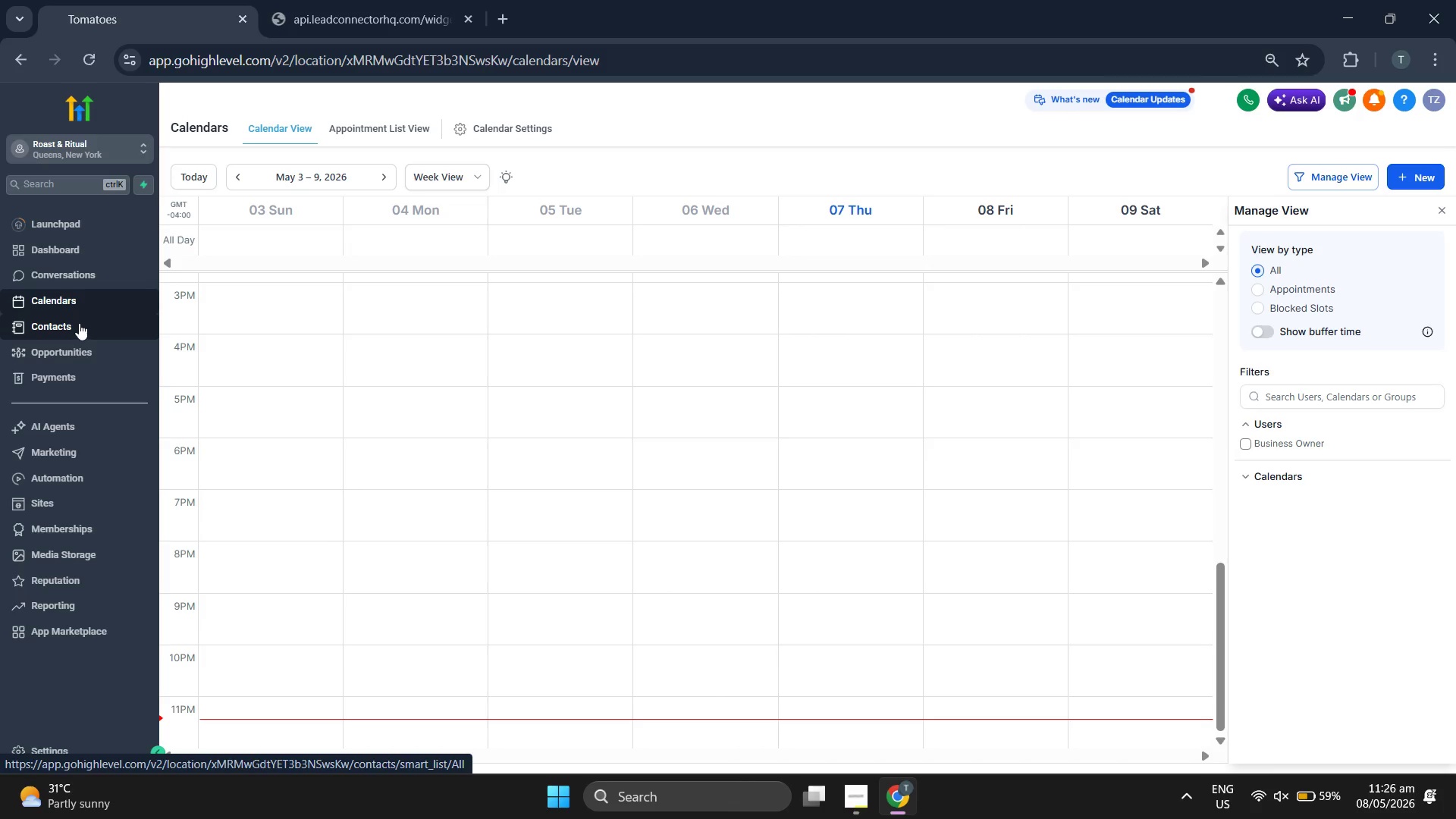 
left_click([70, 322])
 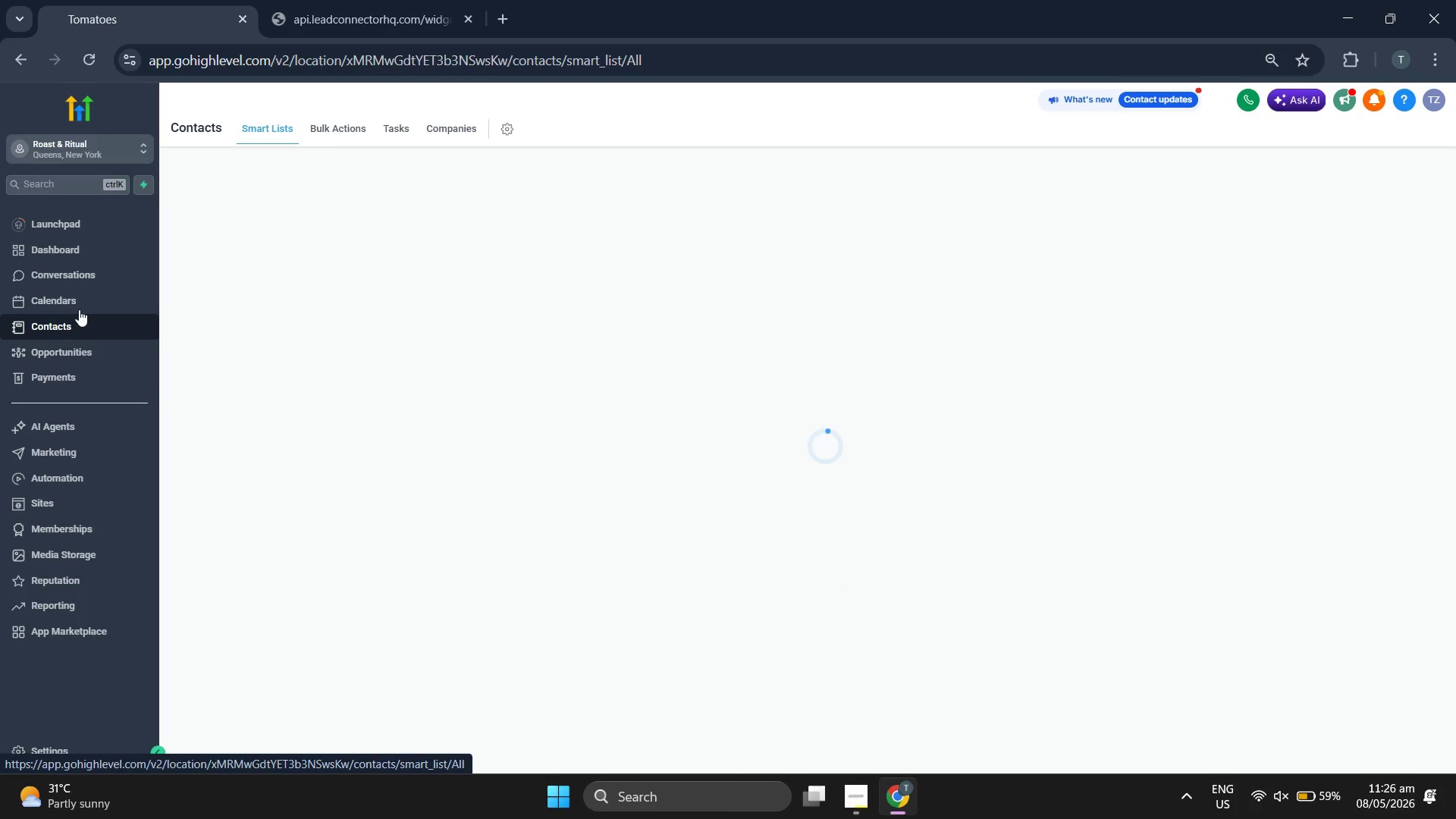 
left_click([113, 251])
 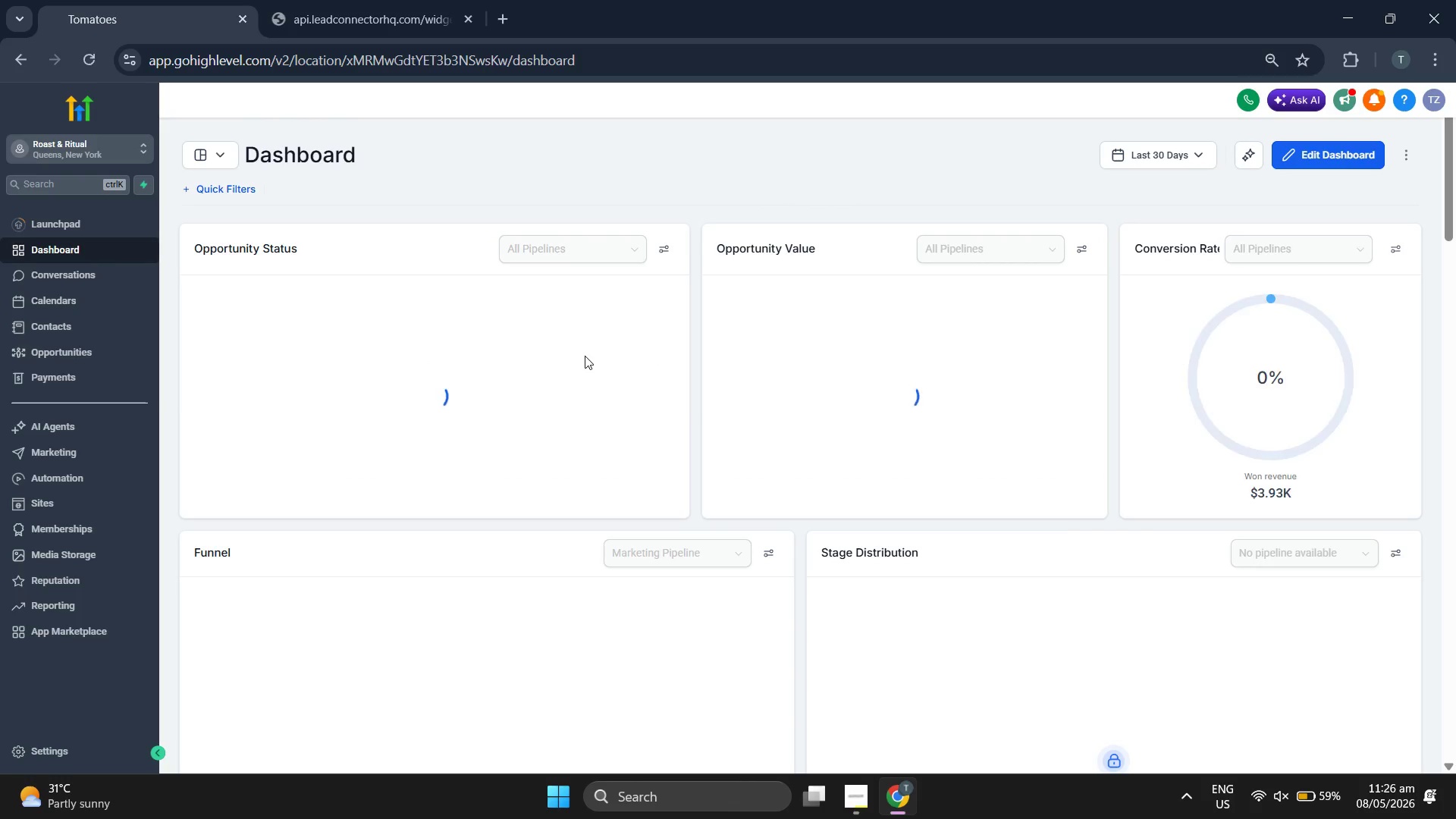 
wait(5.17)
 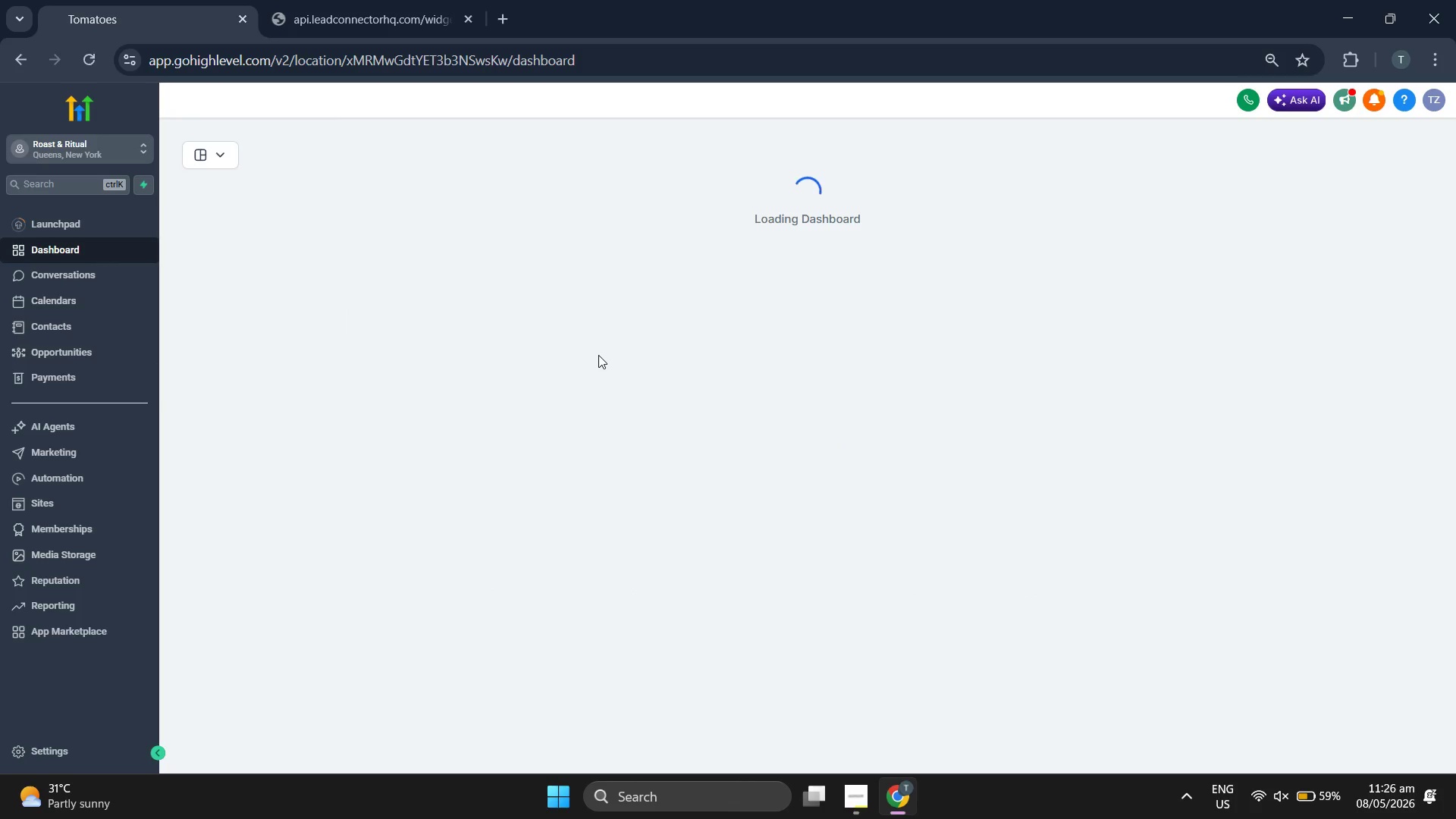 
scroll: coordinate [785, 394], scroll_direction: down, amount: 3.0
 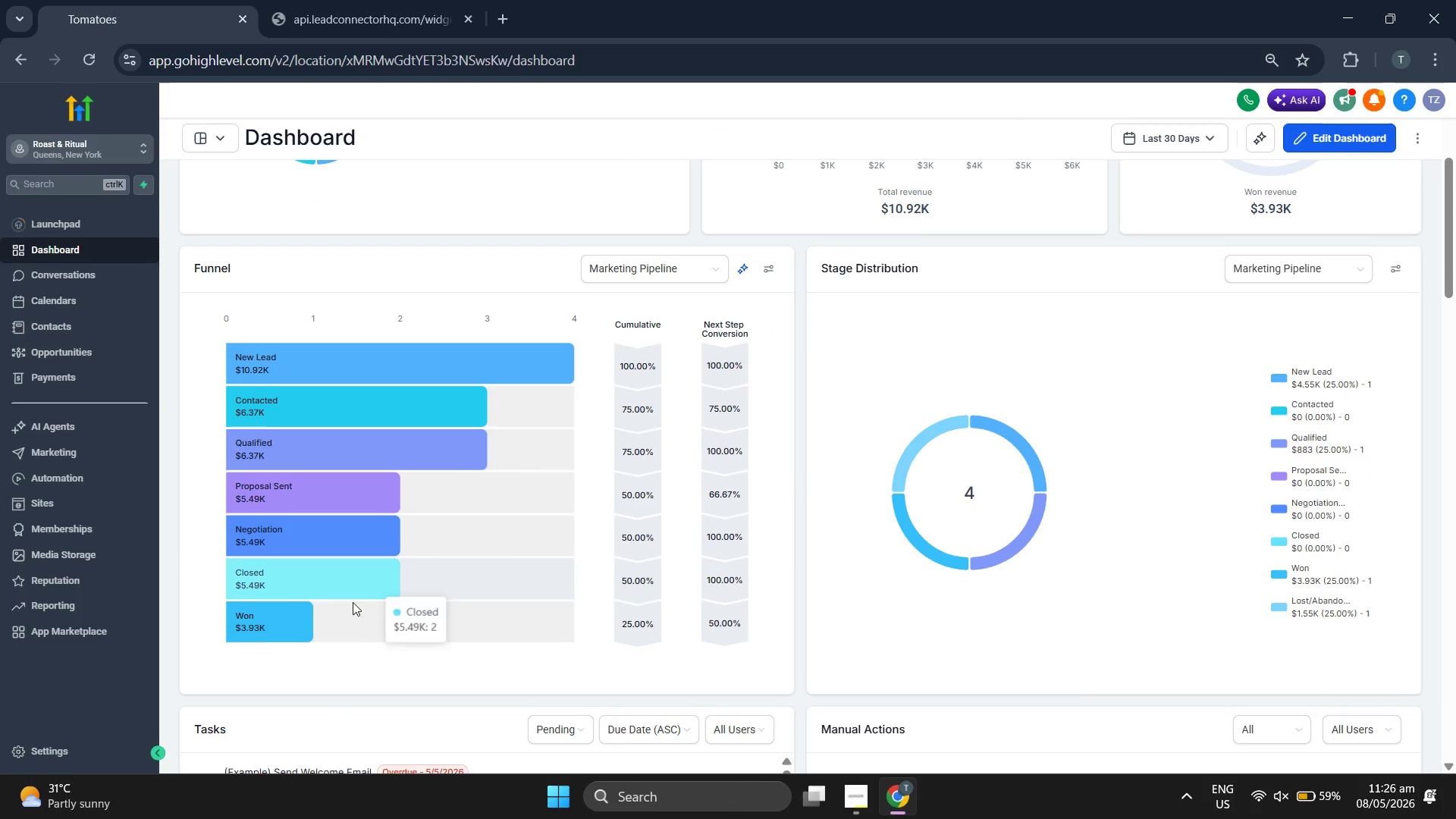 
scroll: coordinate [800, 554], scroll_direction: up, amount: 4.0
 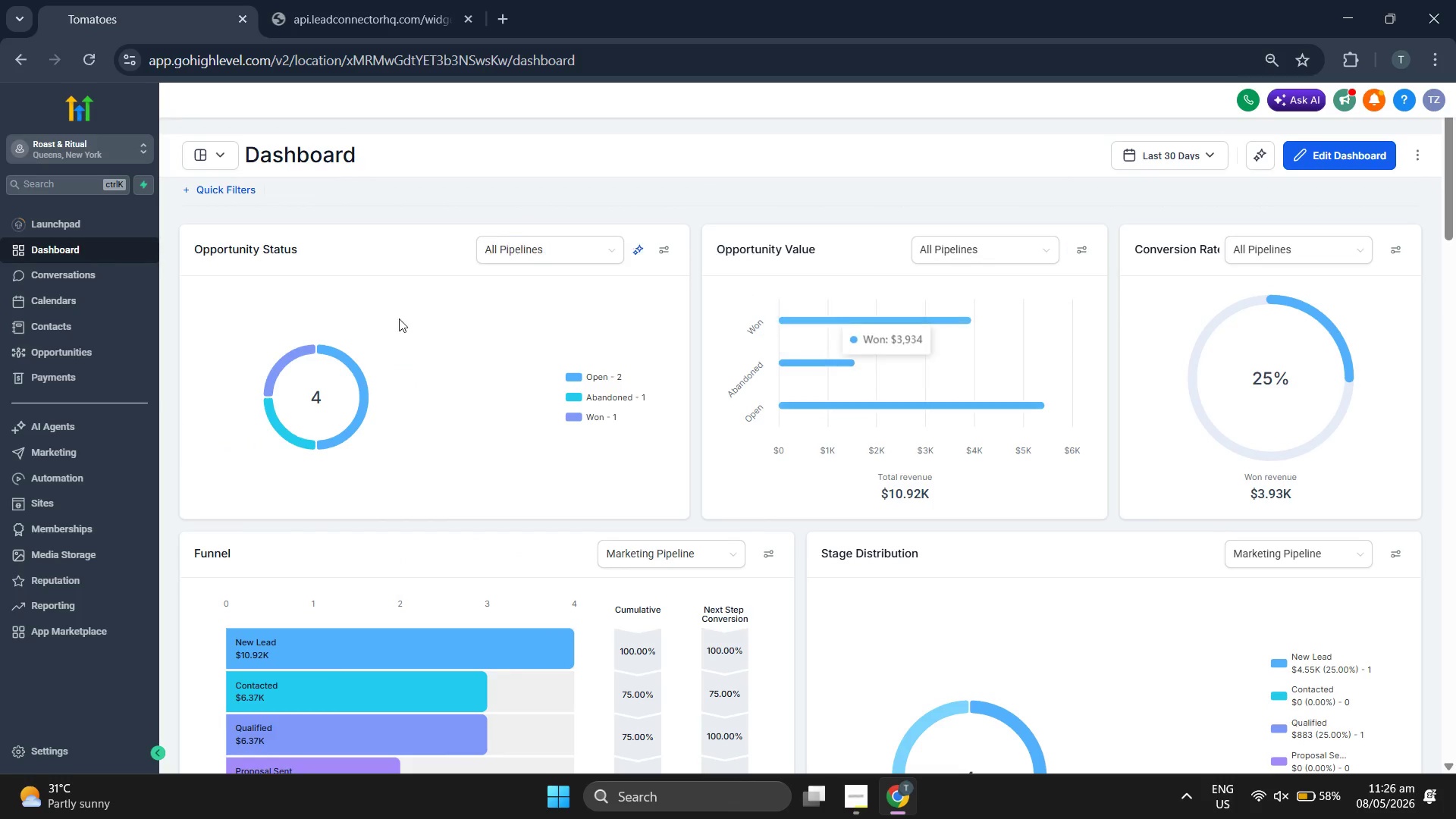 
left_click([113, 326])
 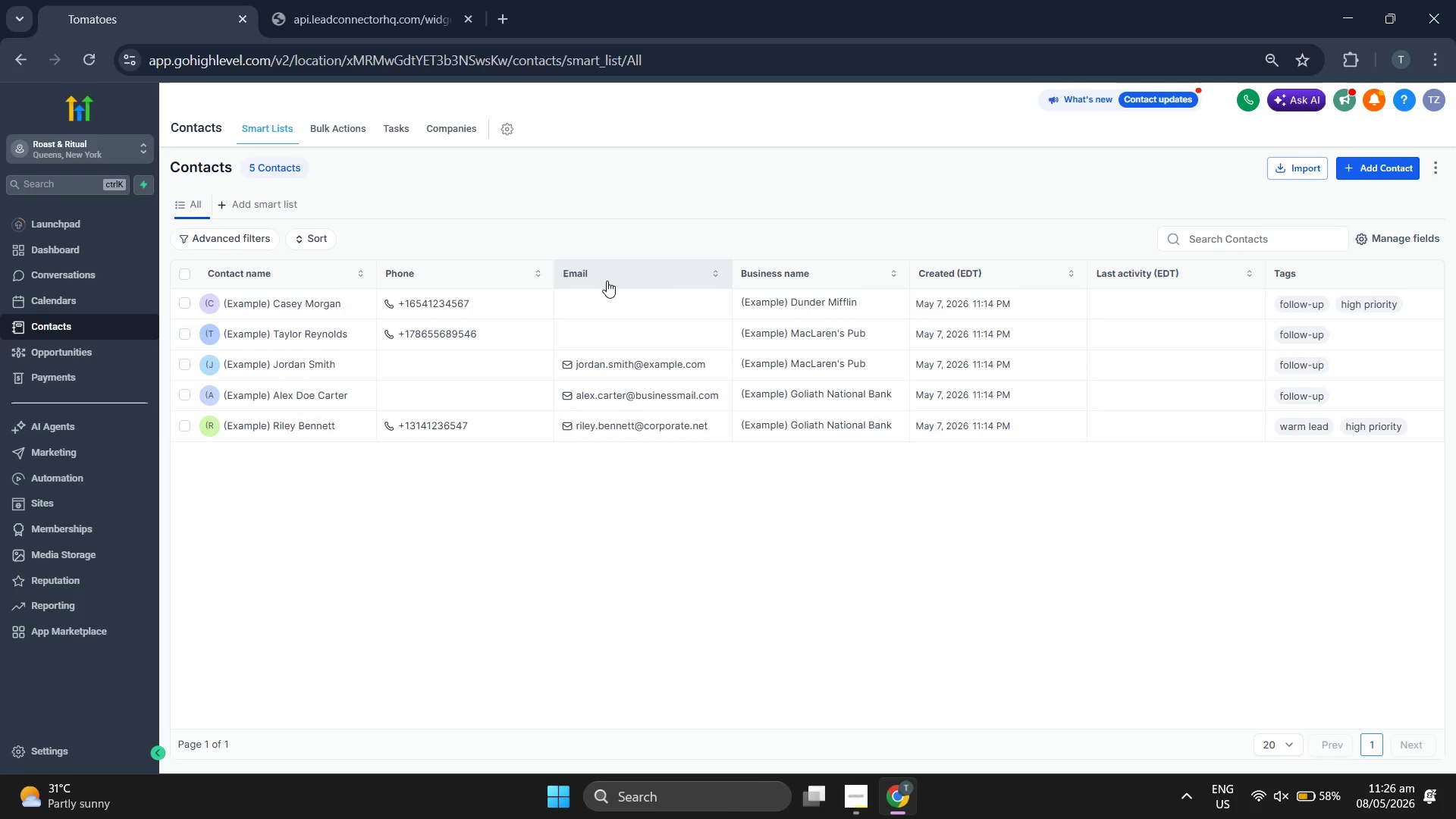 
wait(6.7)
 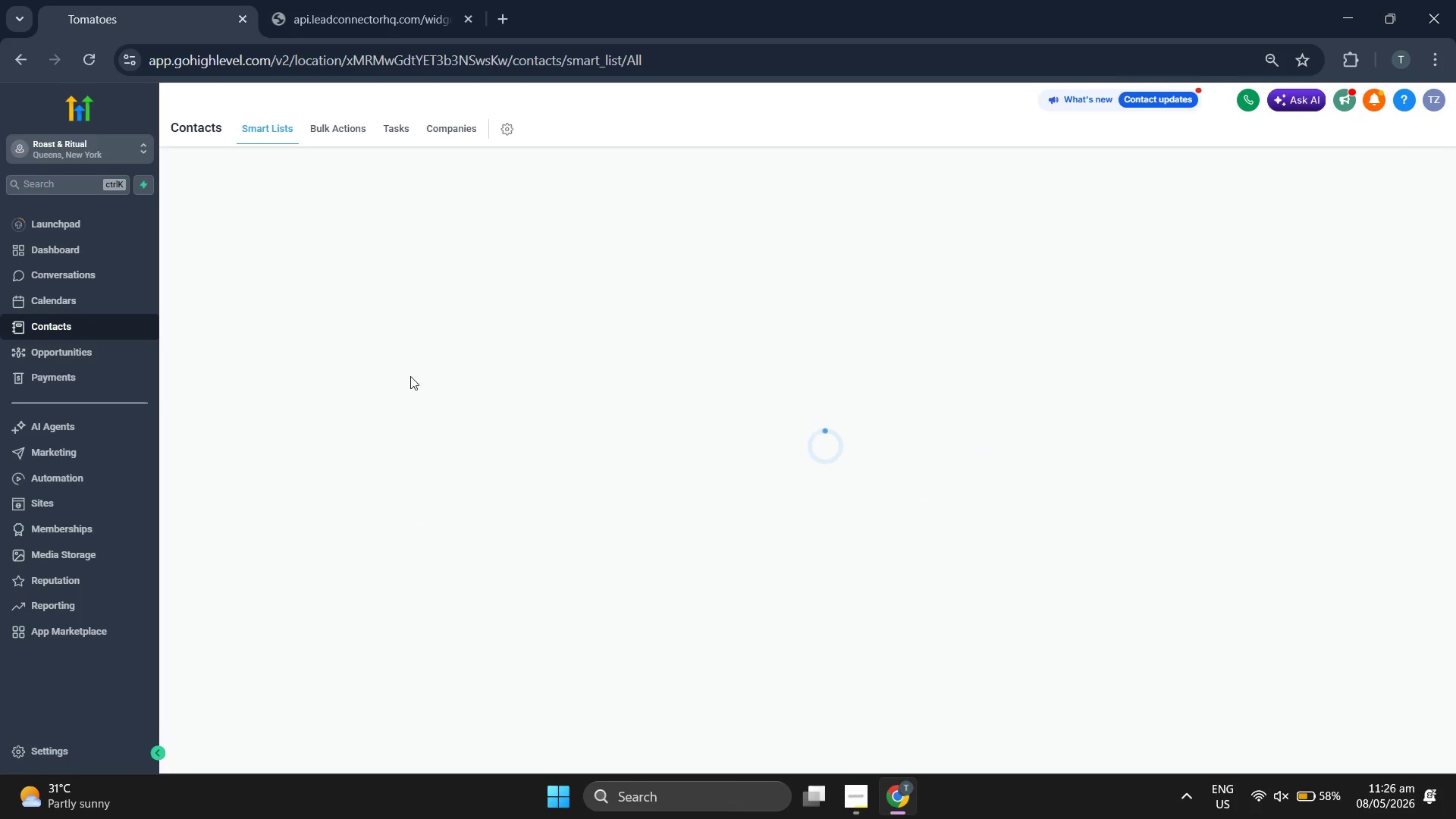 
left_click([179, 299])
 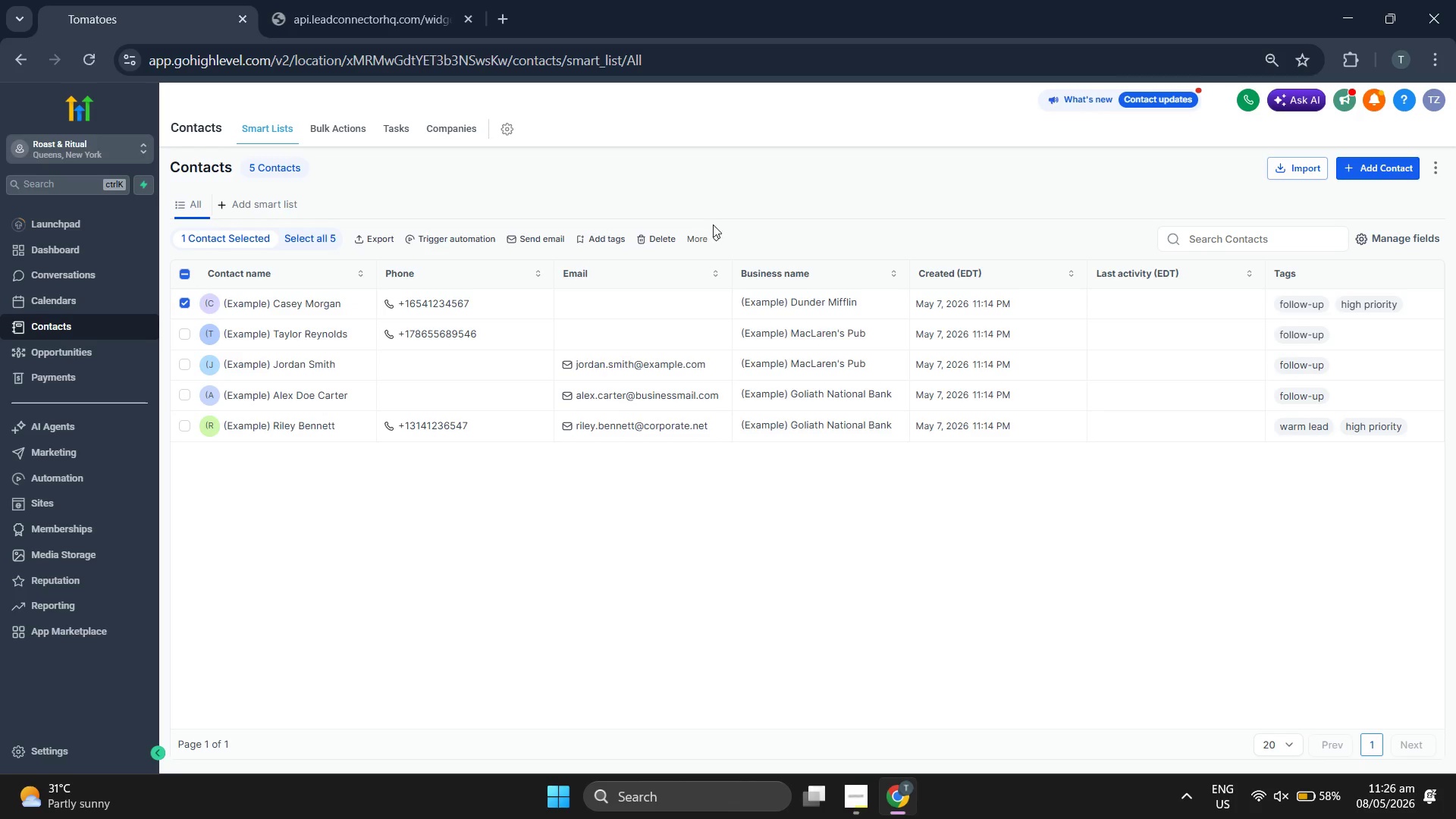 
left_click([702, 246])
 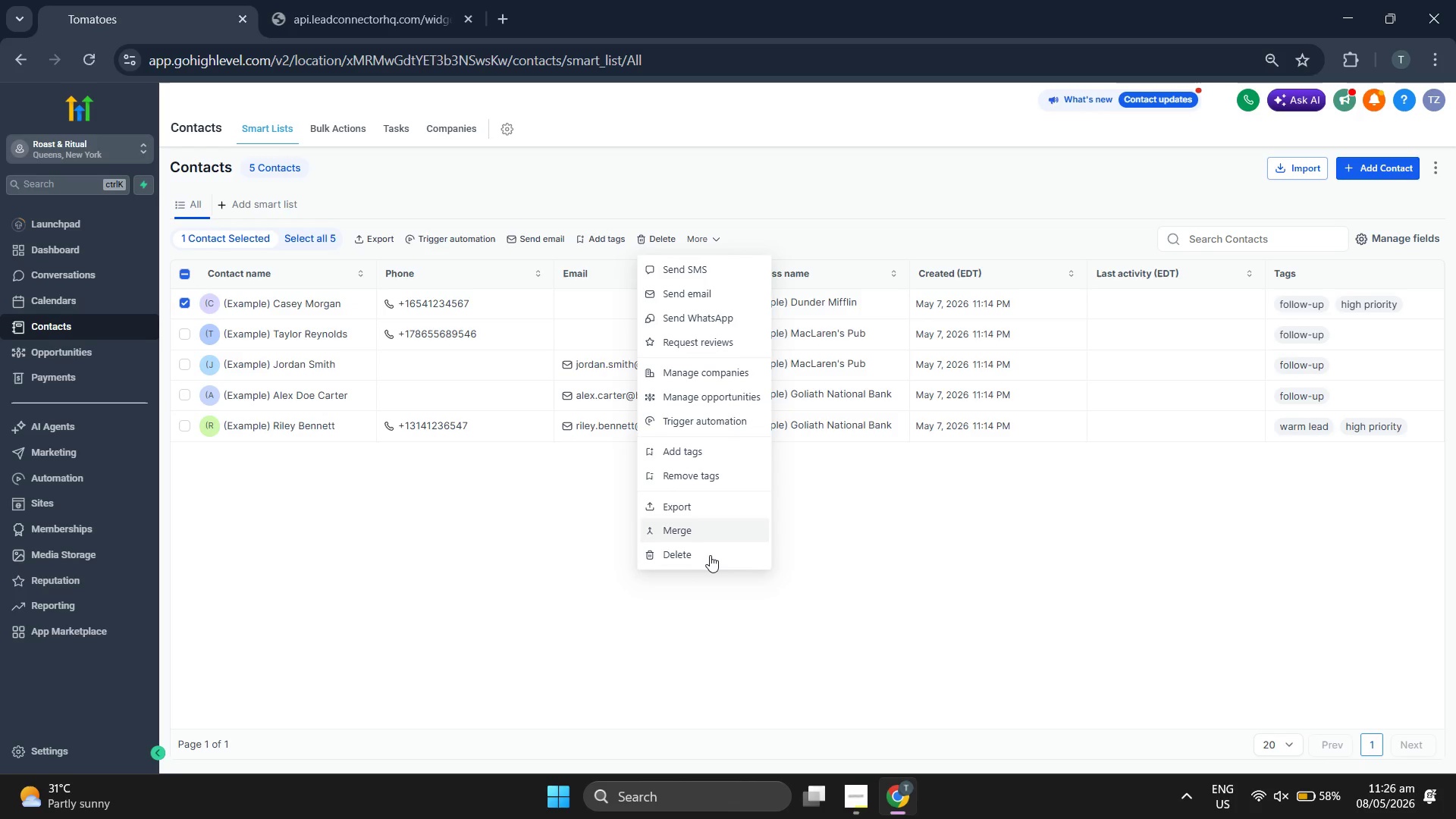 
left_click([711, 559])
 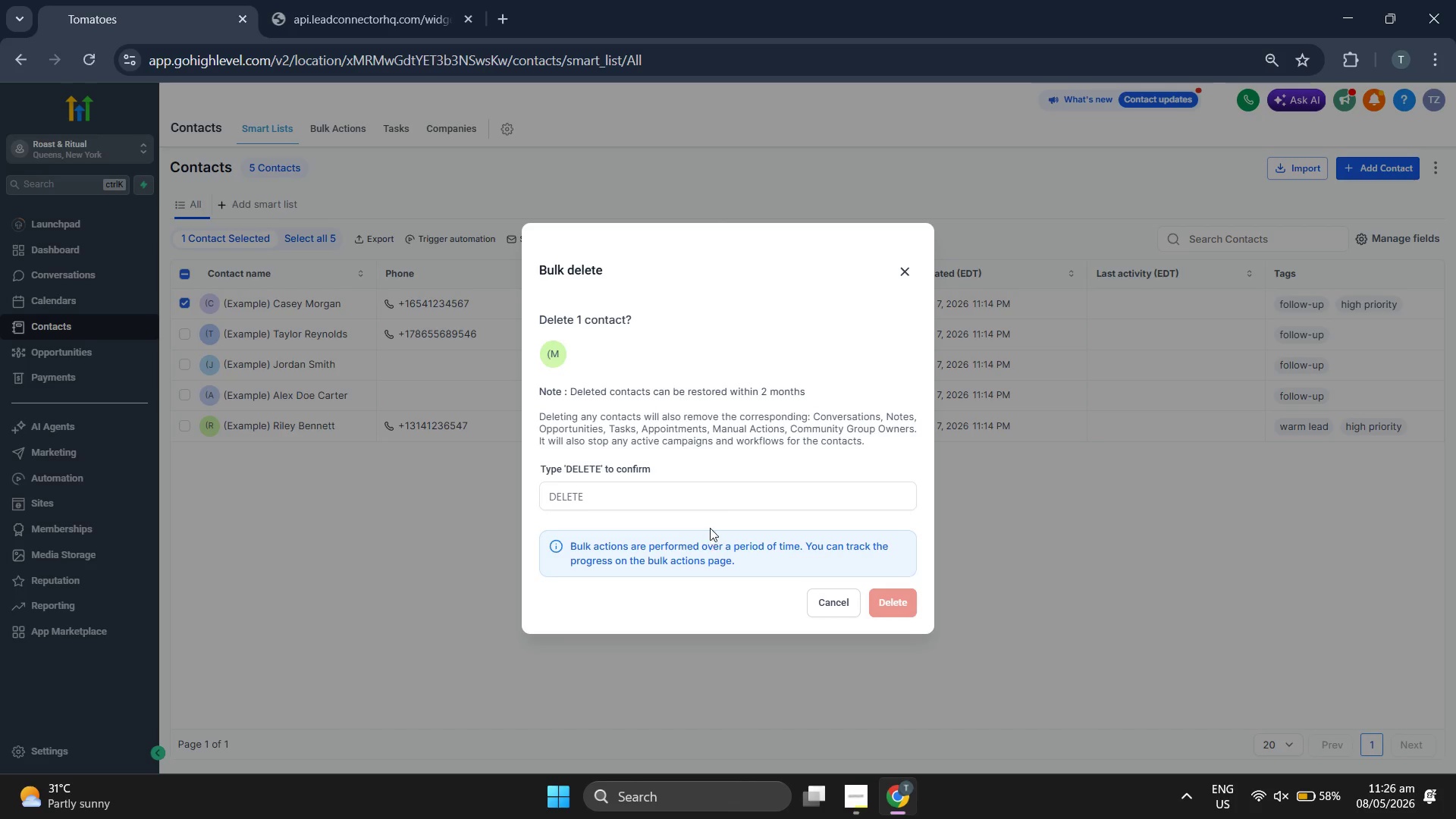 
left_click([704, 488])
 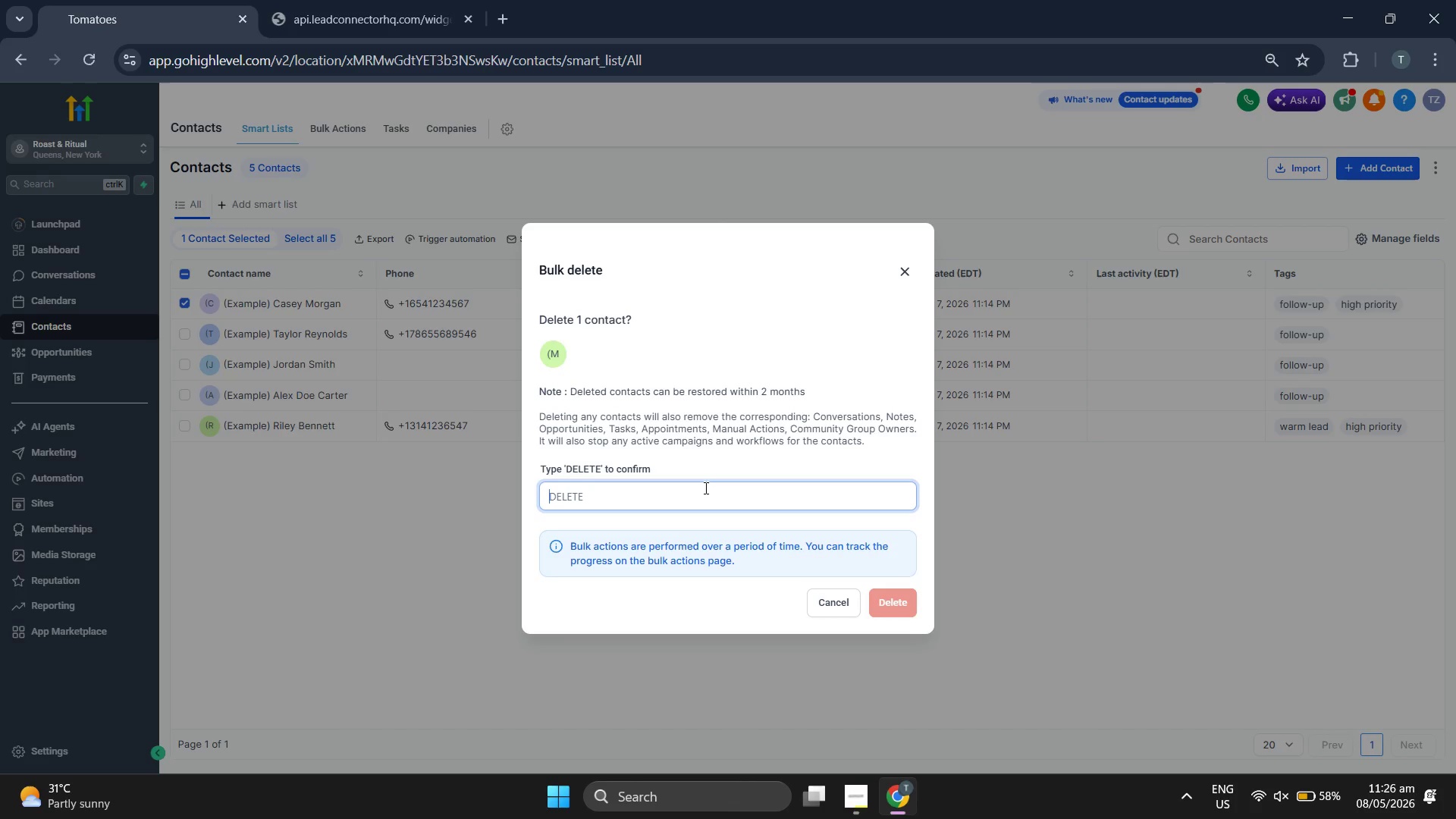 
type(d)
key(Backspace)
type(DELETE)
 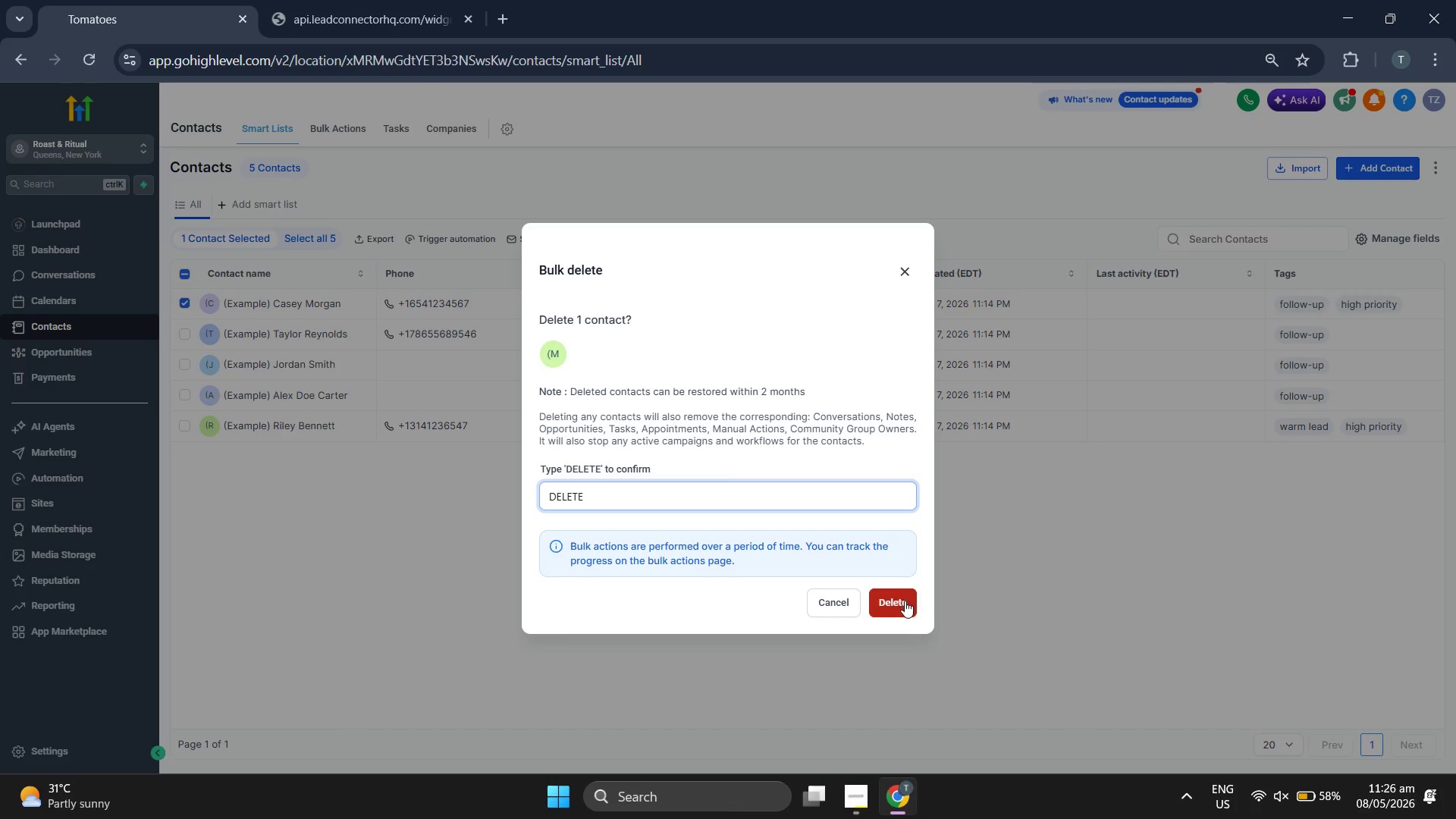 
left_click([905, 601])
 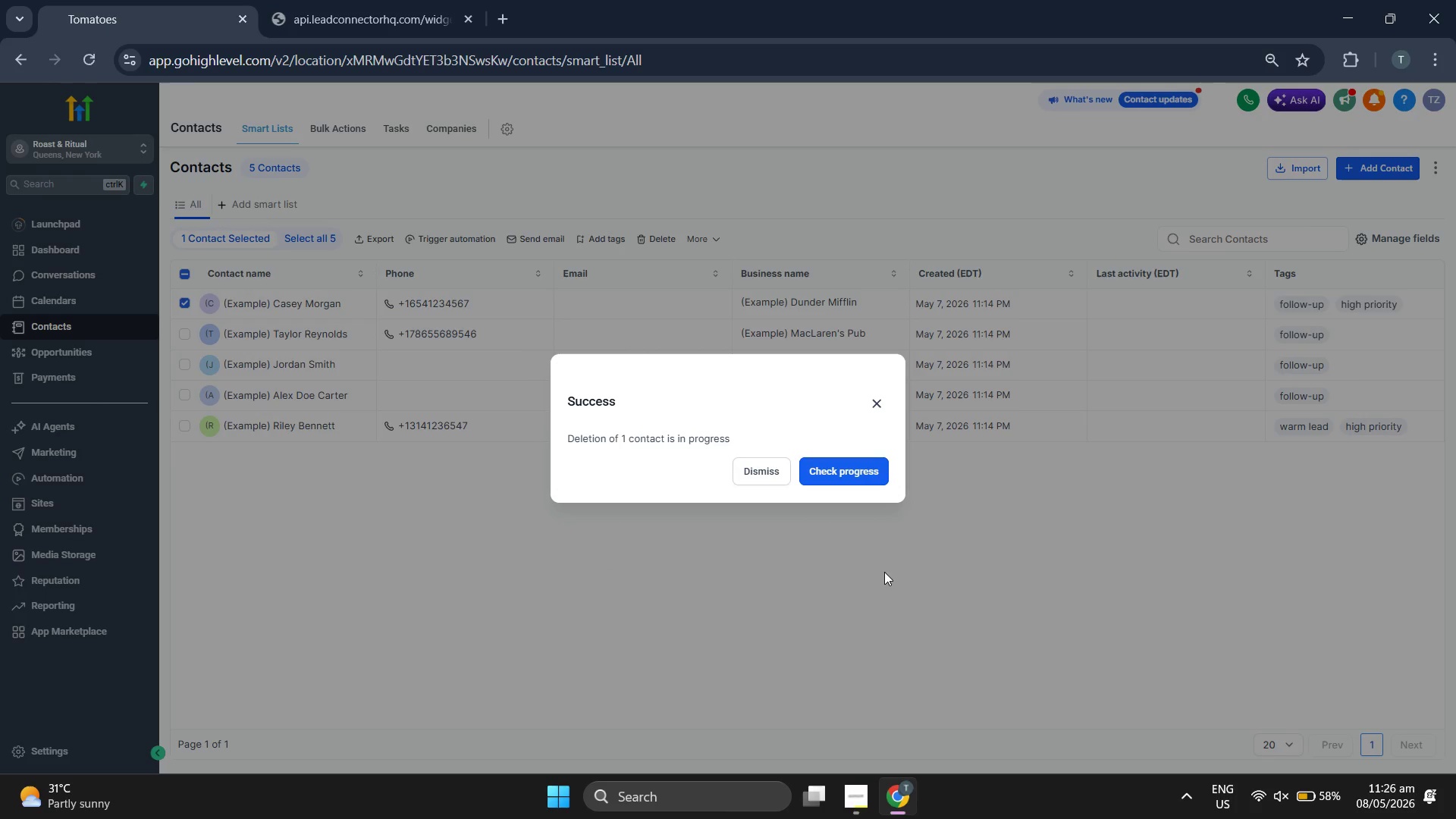 
left_click([759, 472])
 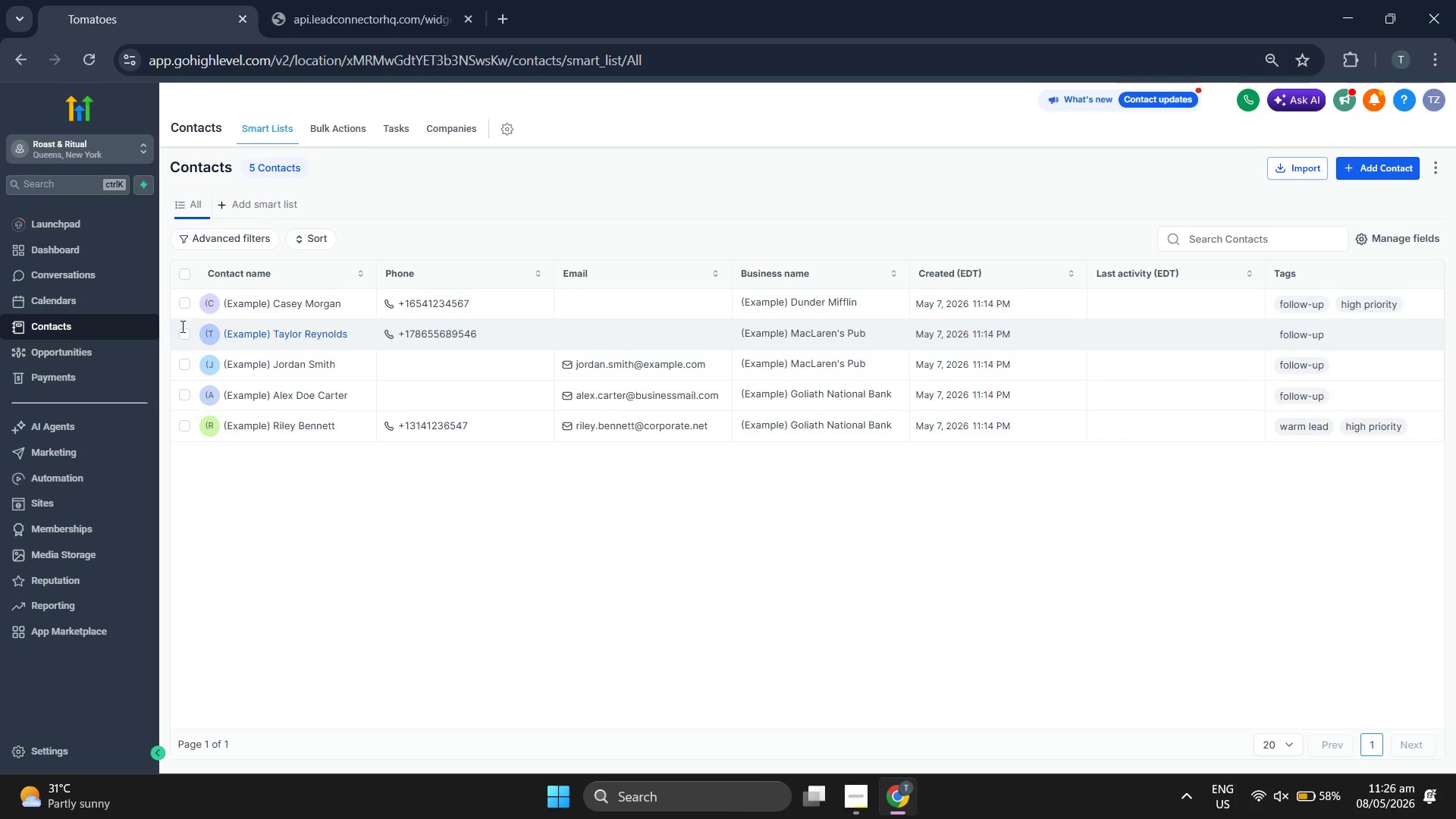 
left_click([182, 330])
 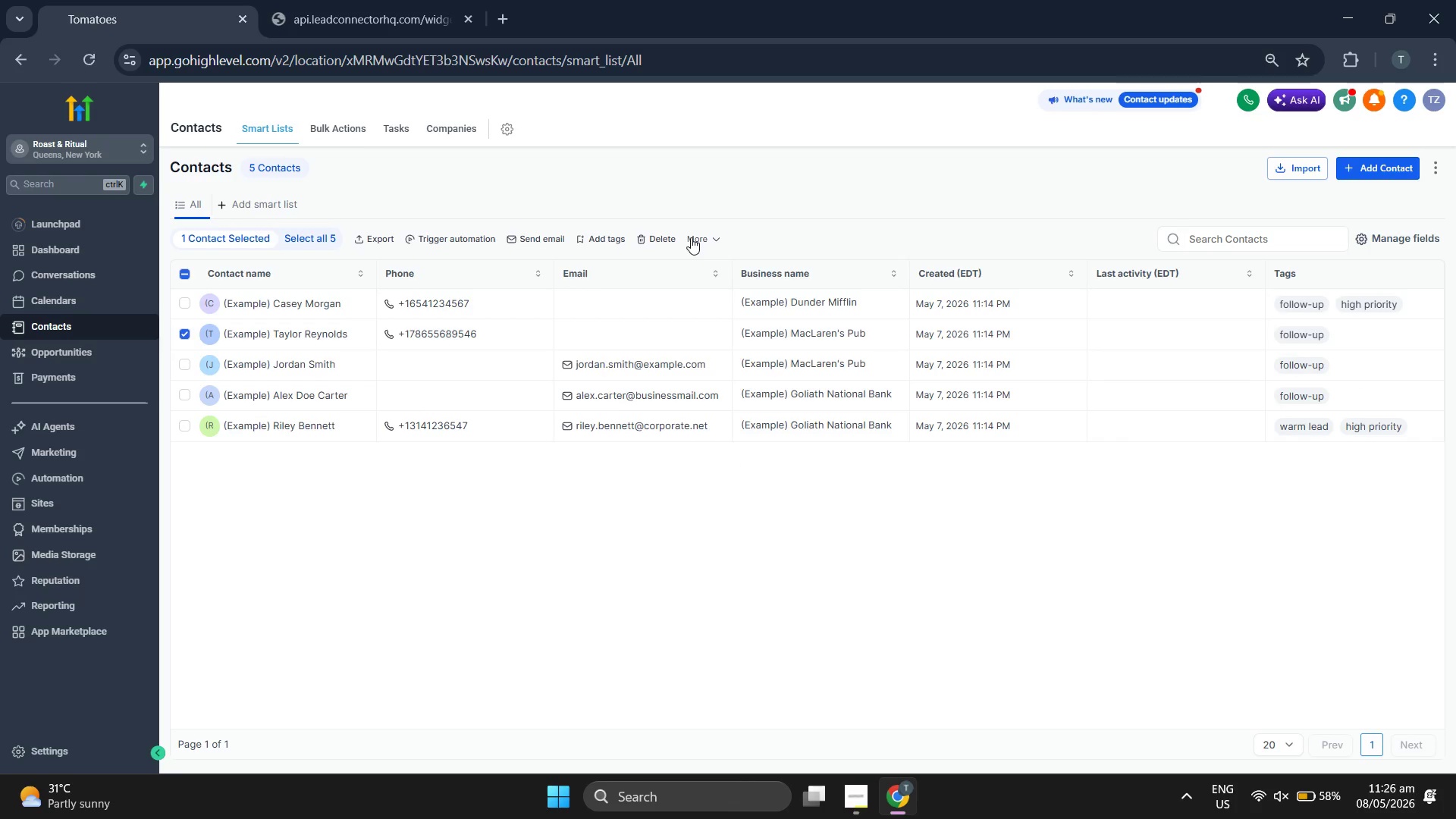 
left_click([695, 234])
 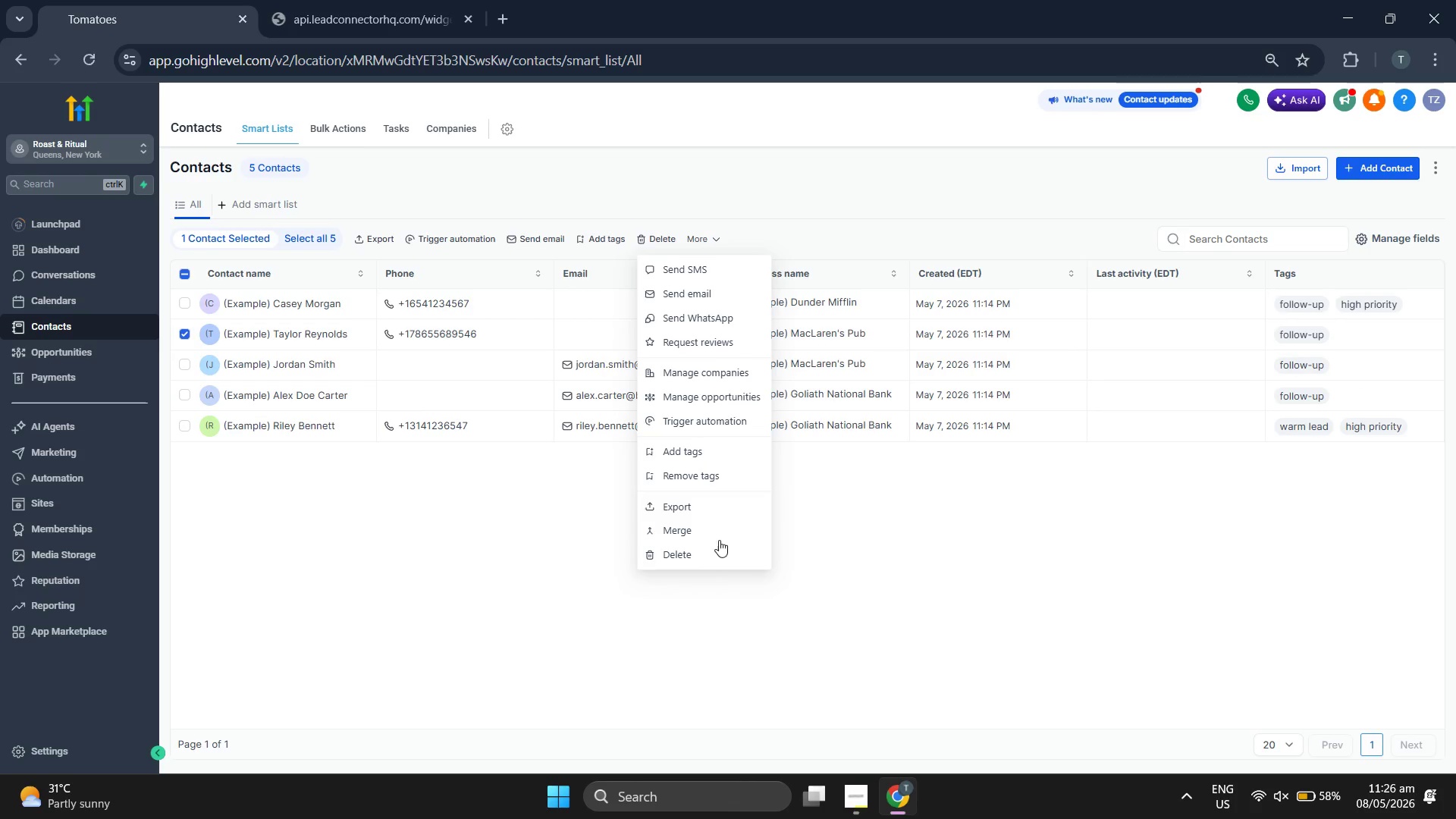 
left_click([723, 553])
 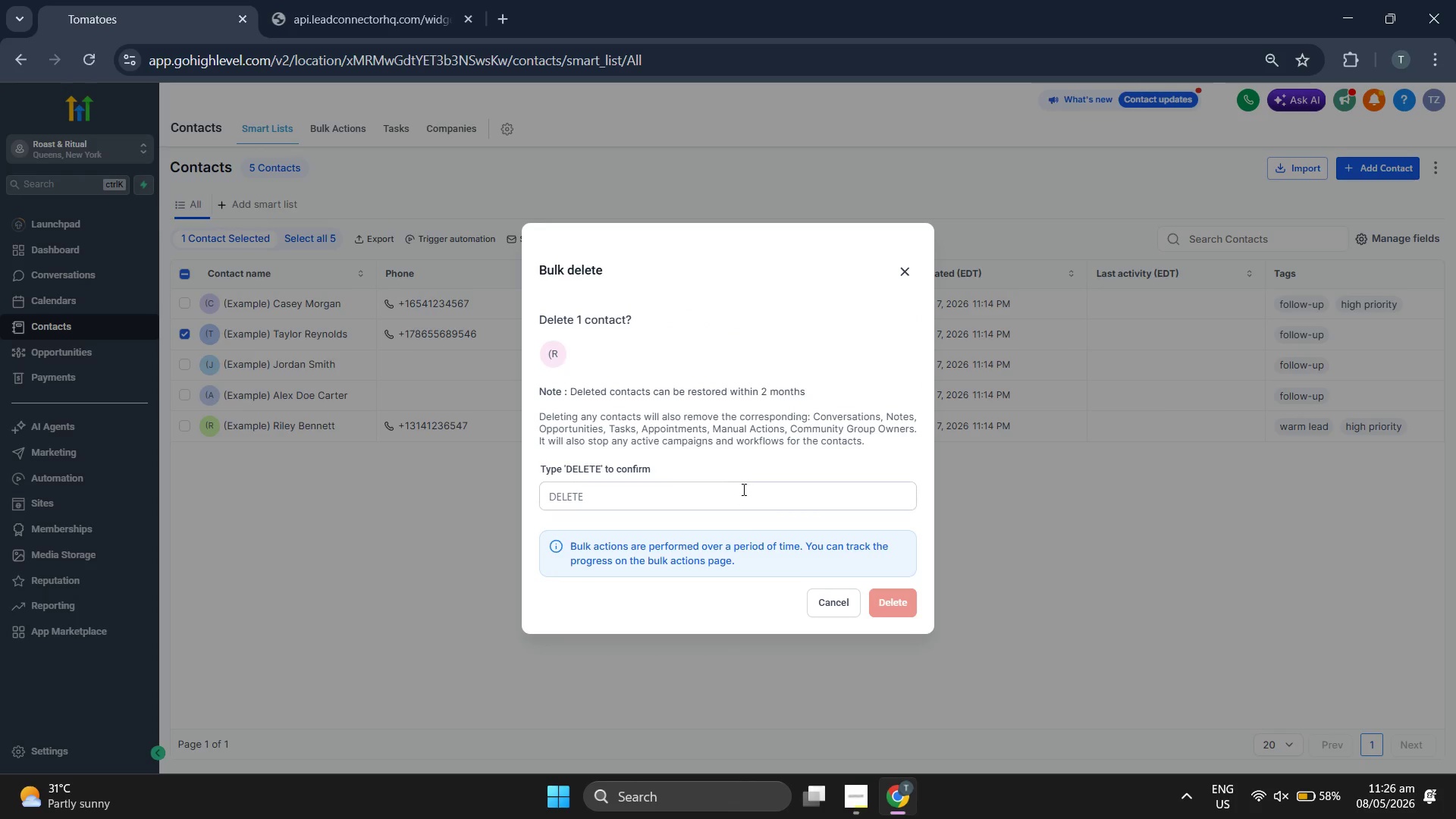 
left_click([739, 494])
 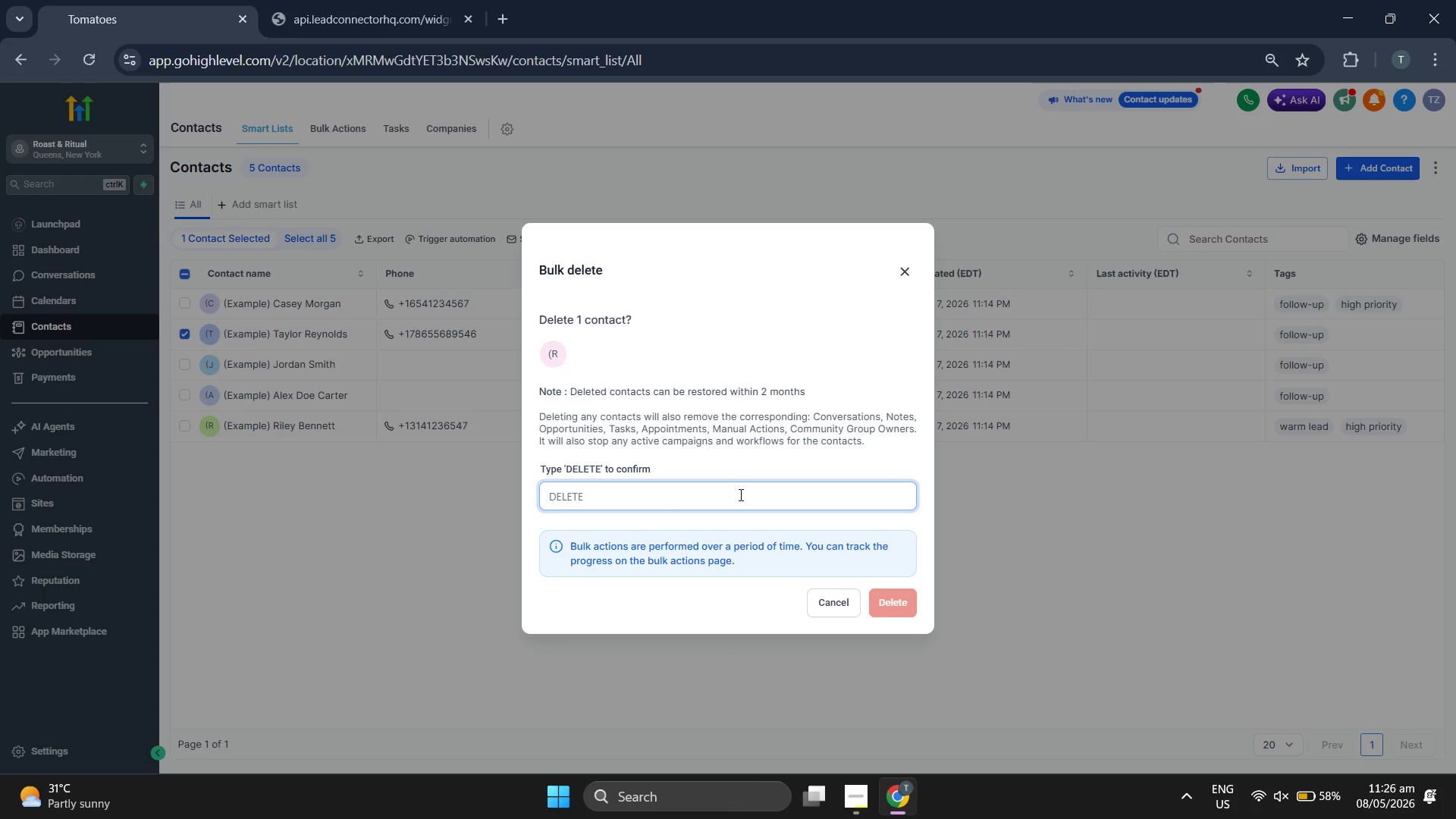 
type(DELETE)
 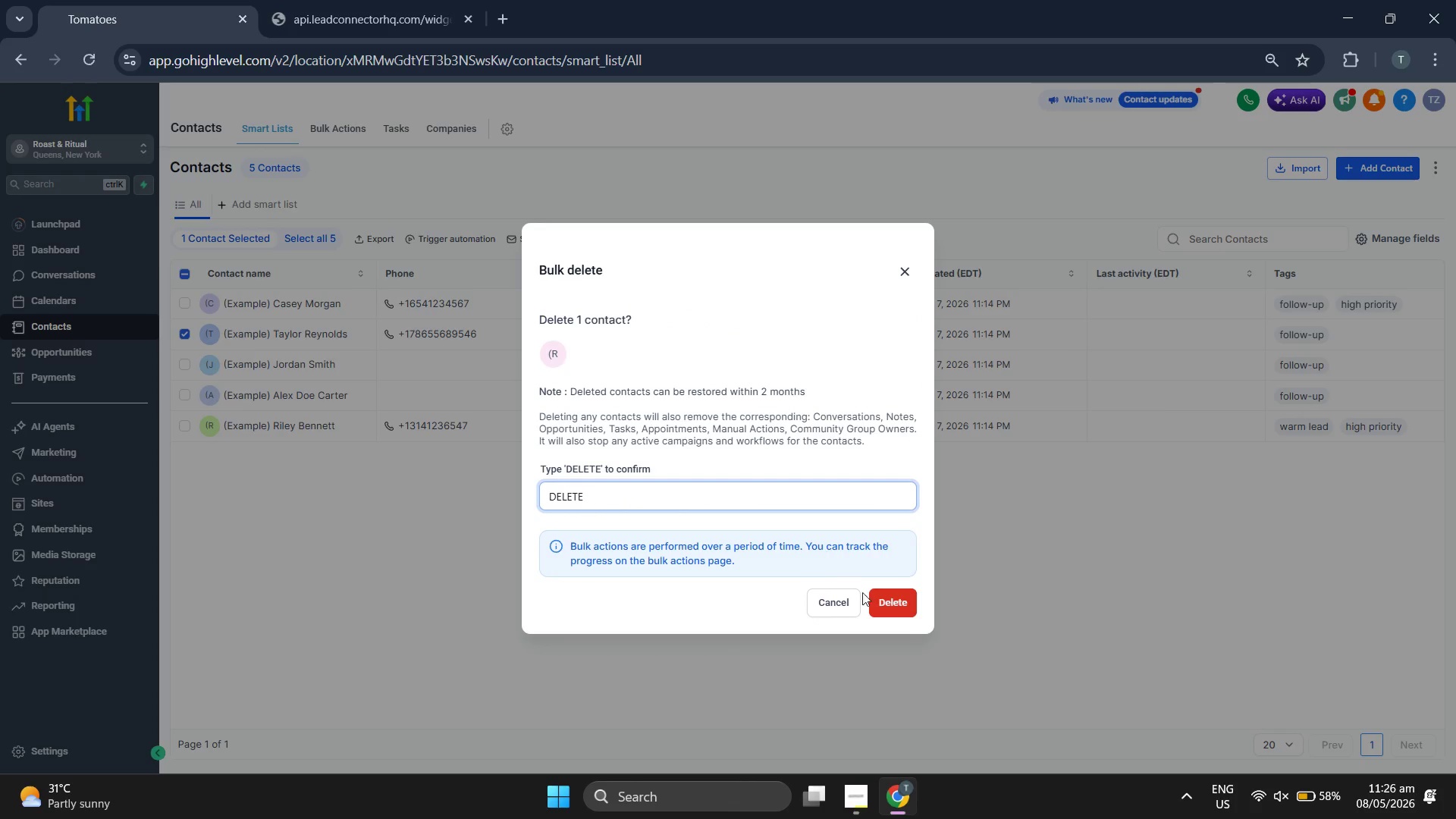 
left_click([886, 607])
 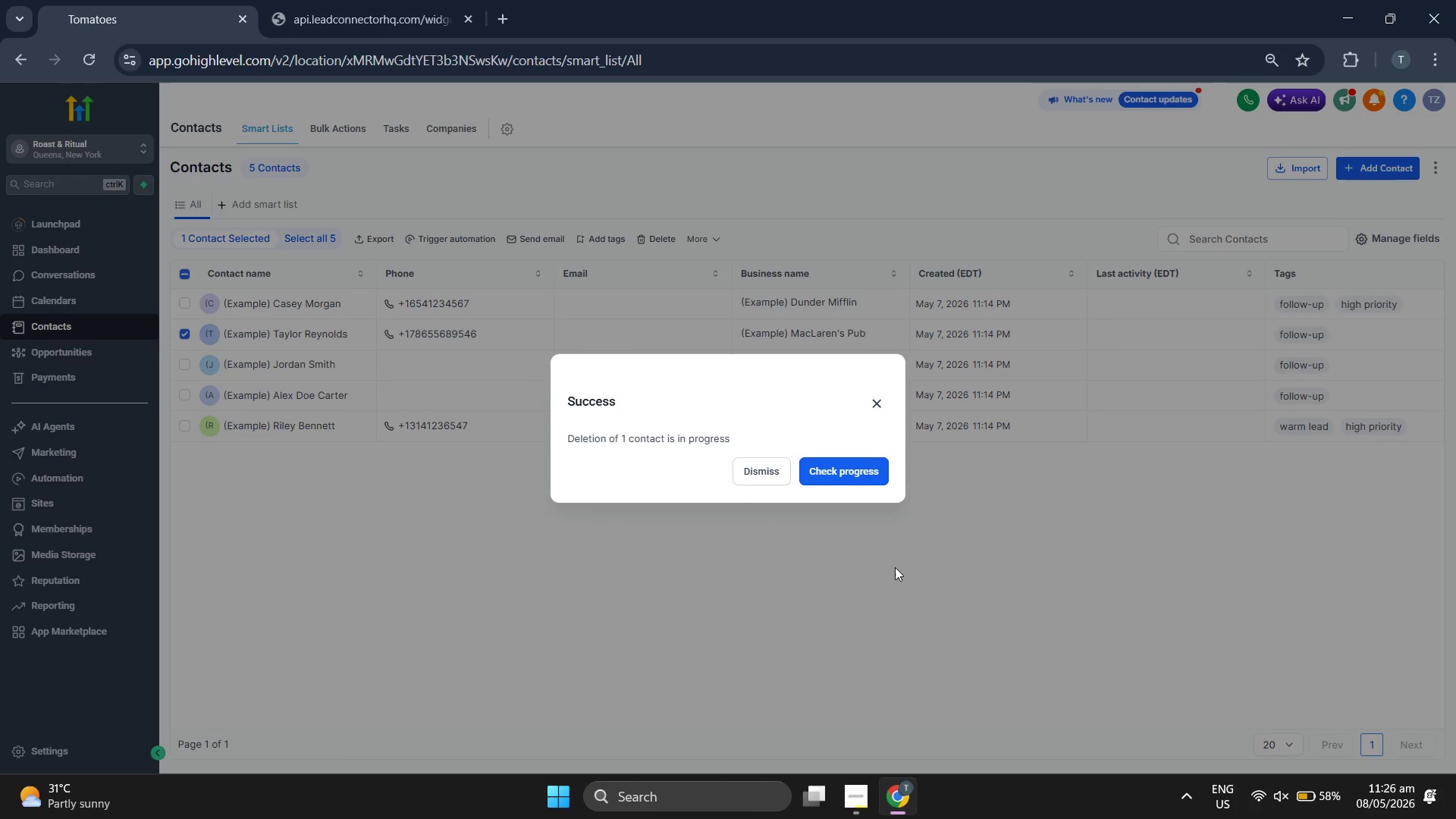 
left_click([764, 472])
 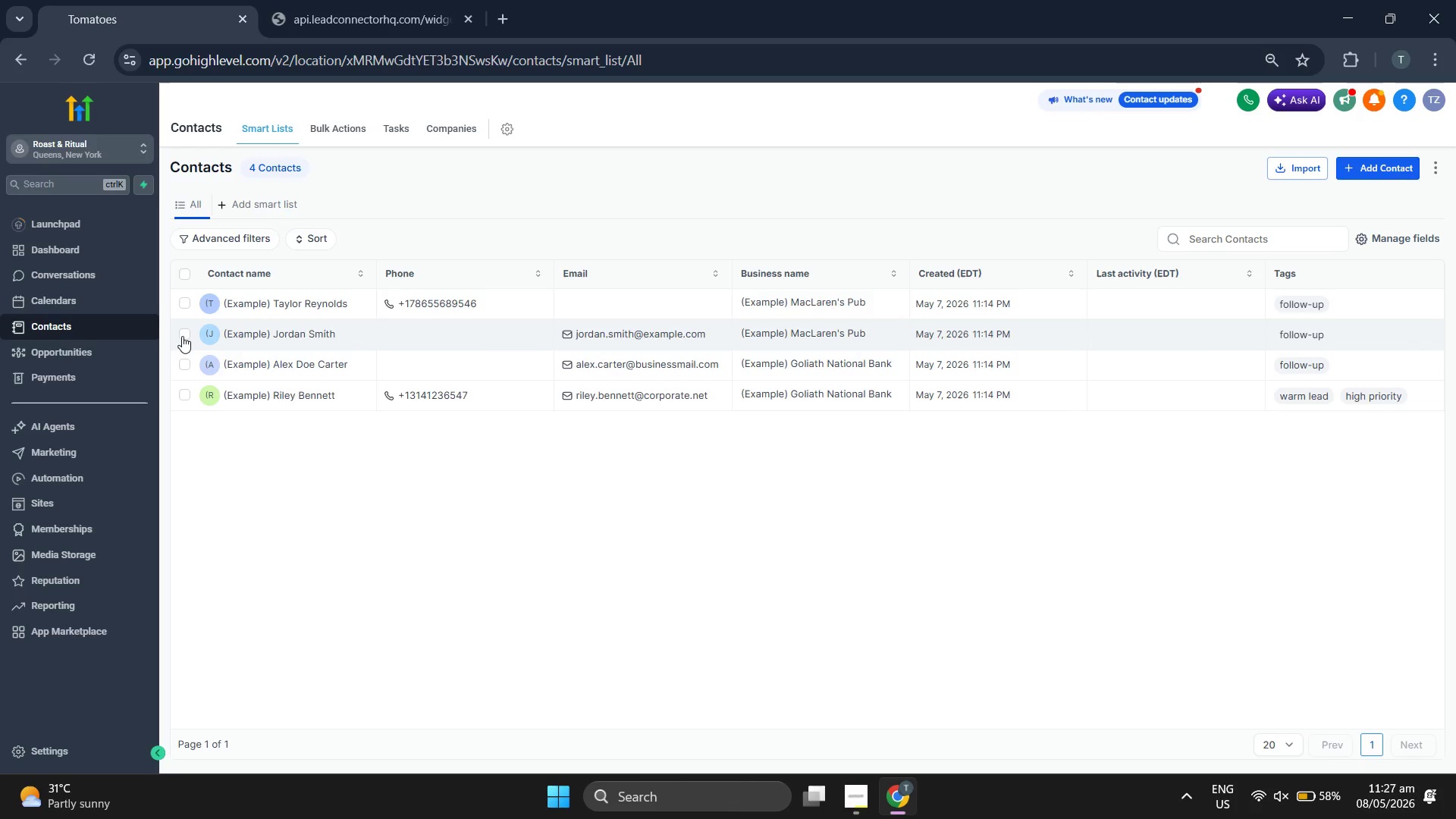 
left_click([184, 334])
 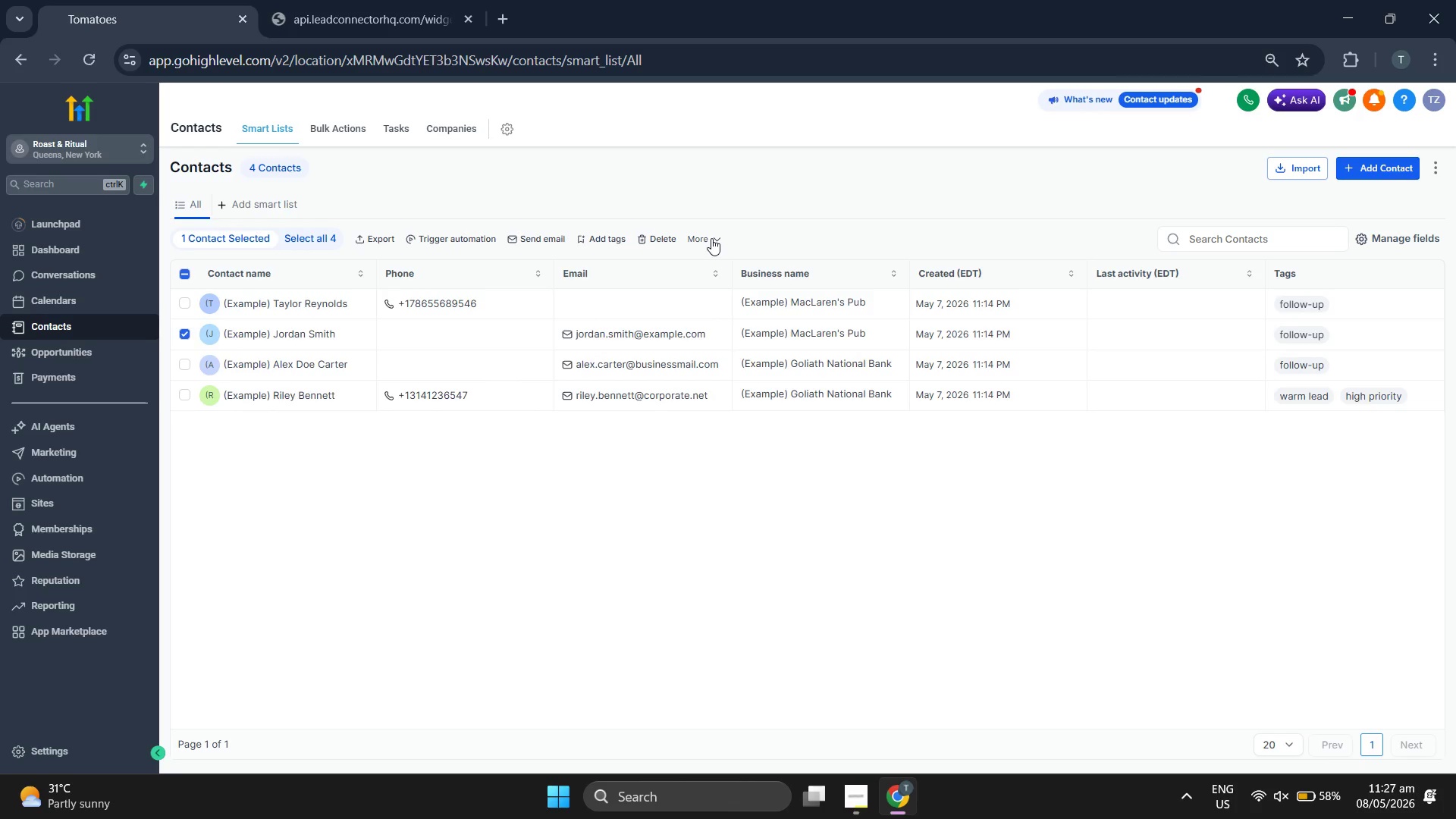 
left_click([711, 238])
 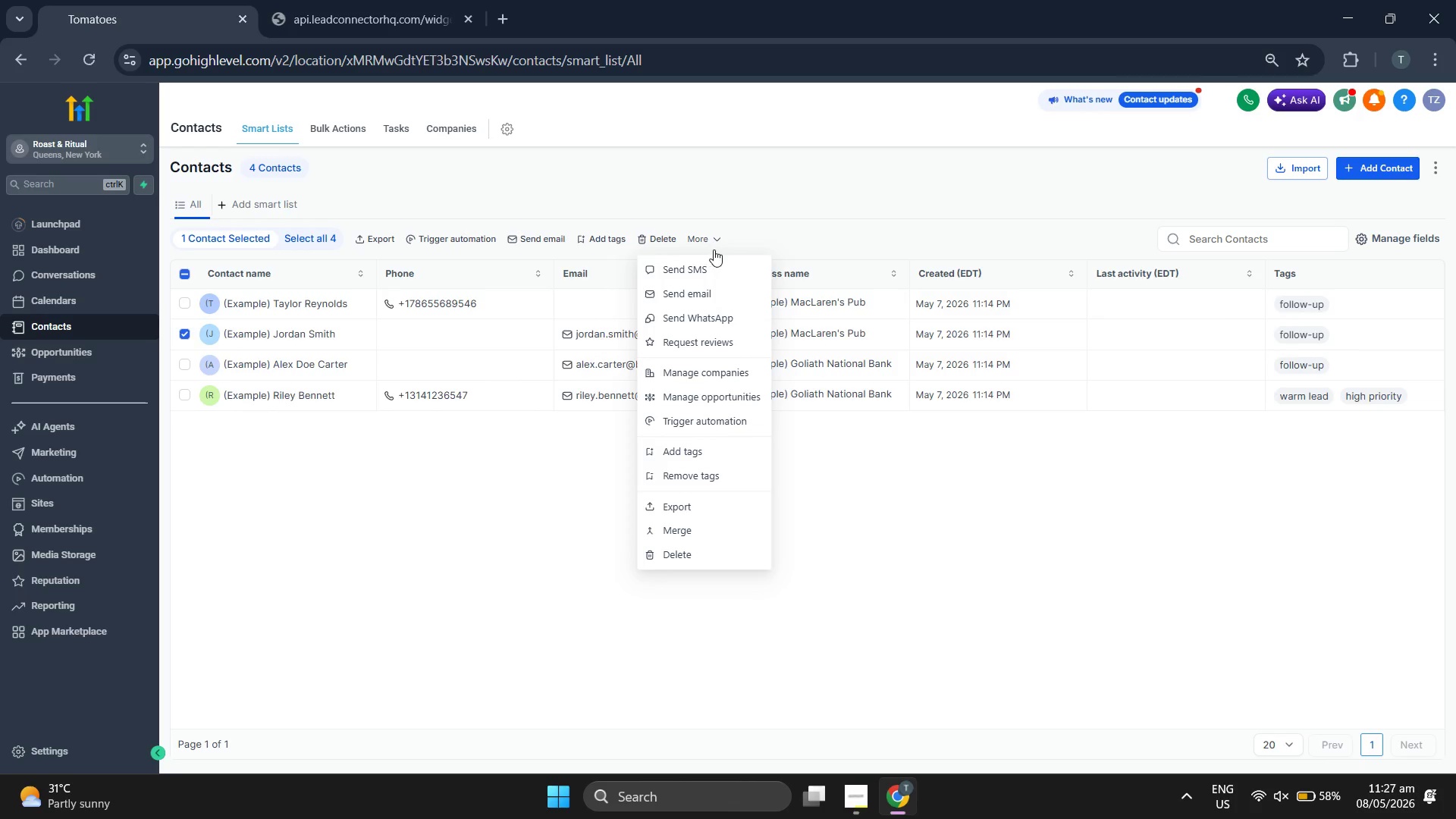 
left_click([698, 554])
 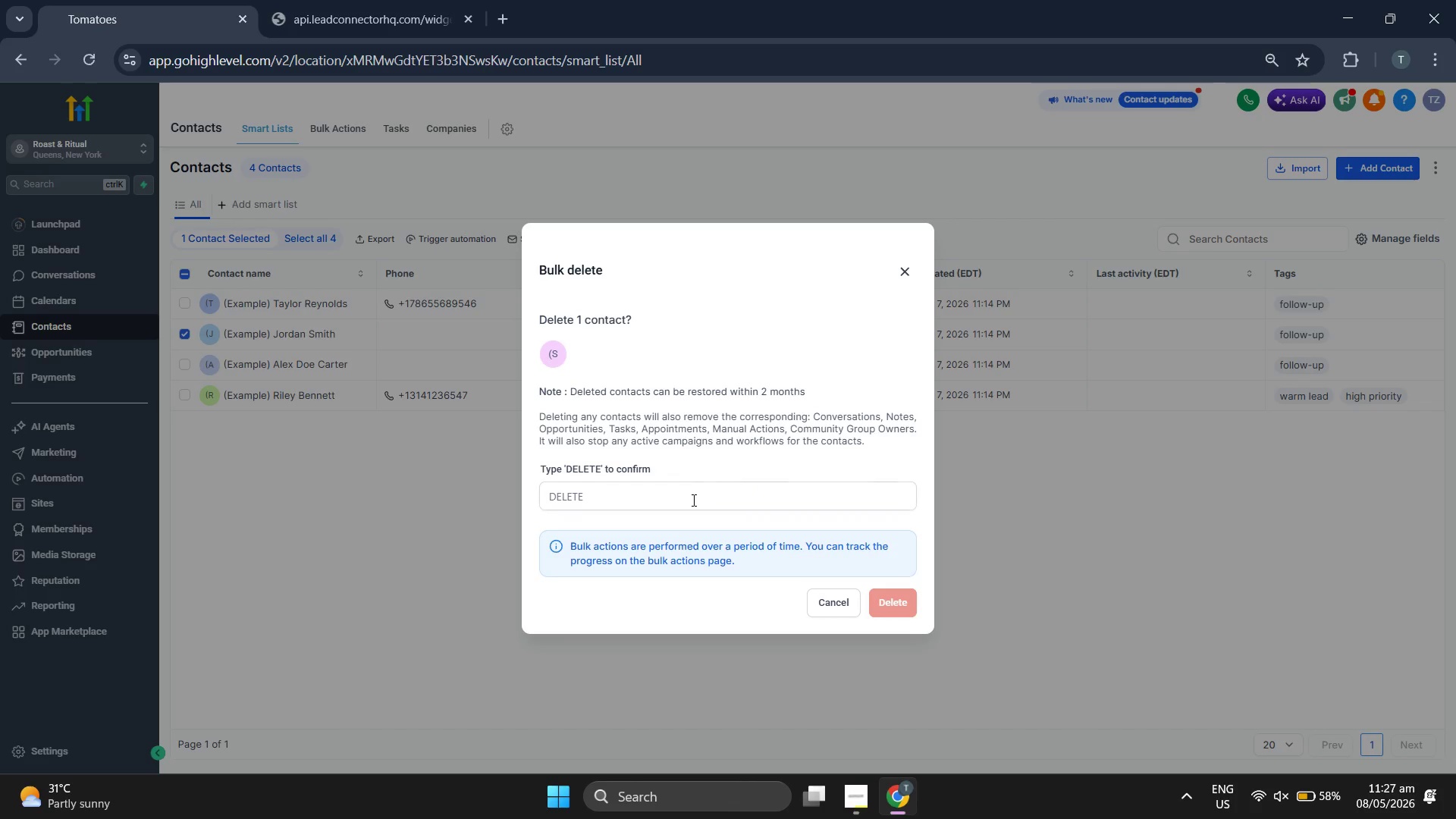 
left_click([691, 506])
 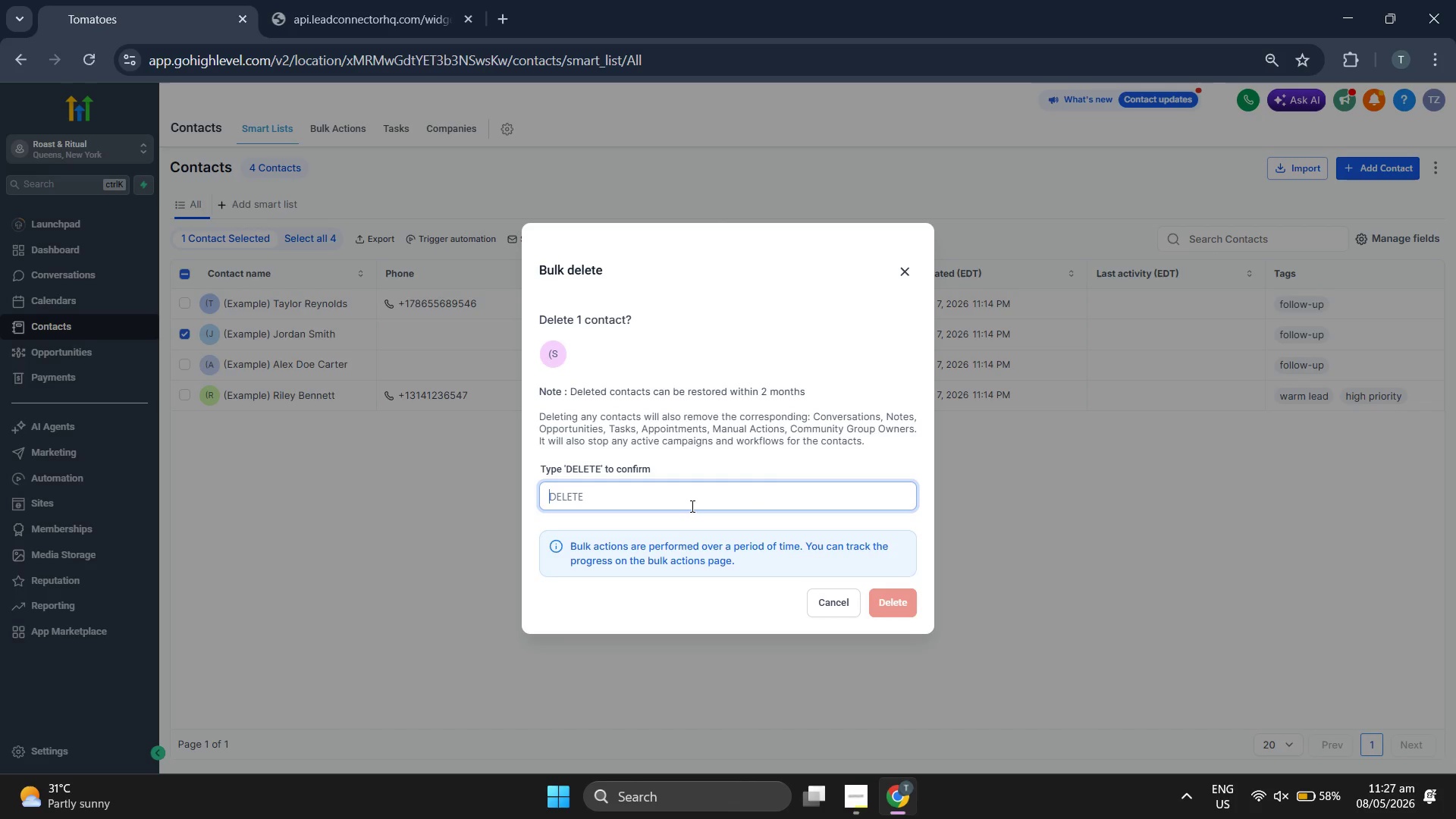 
type(FRL)
key(Backspace)
key(Backspace)
key(Backspace)
type(DL)
key(Backspace)
type(ELETE)
 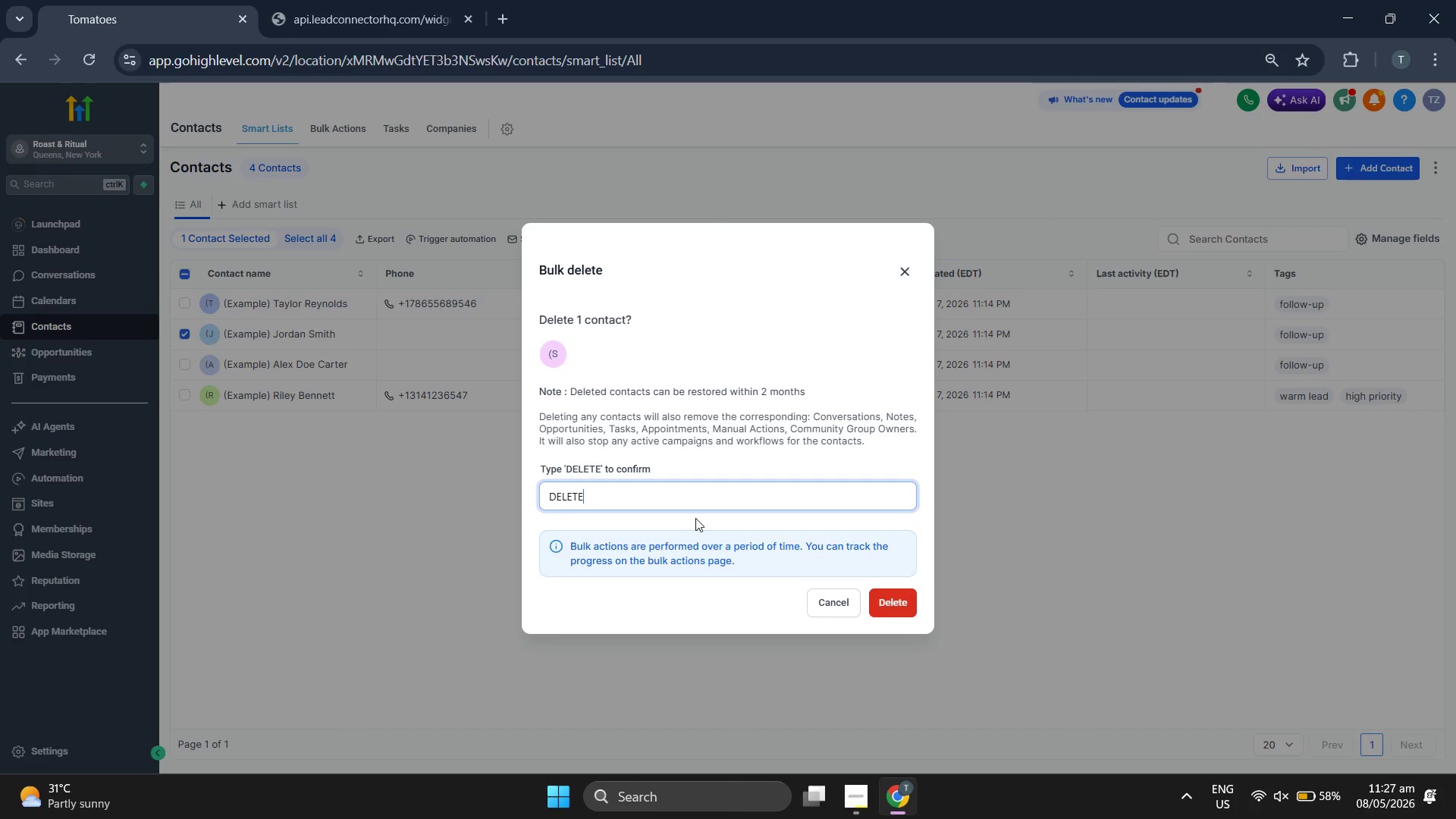 
left_click([898, 609])
 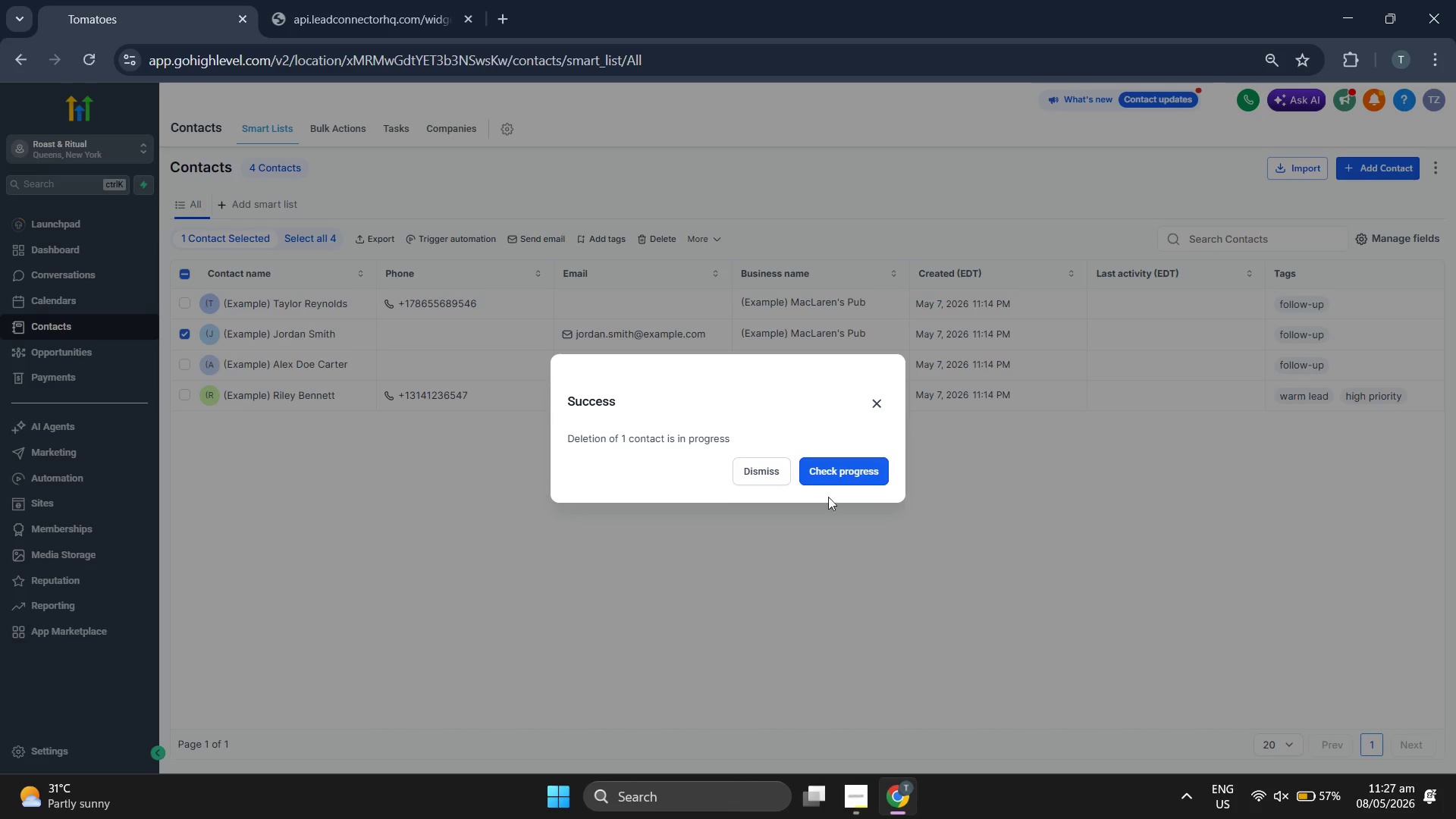 
wait(10.33)
 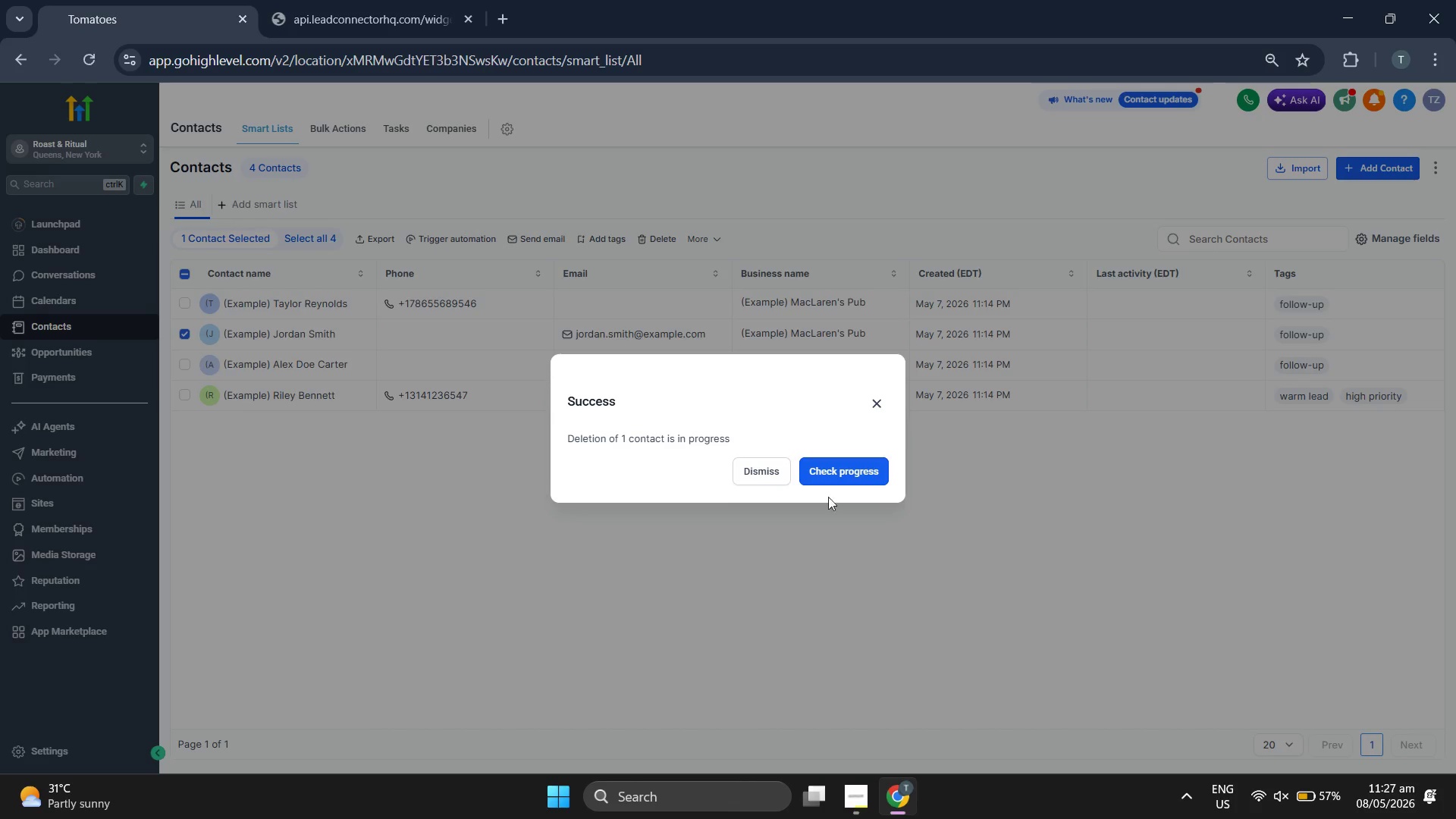 
left_click([355, 135])
 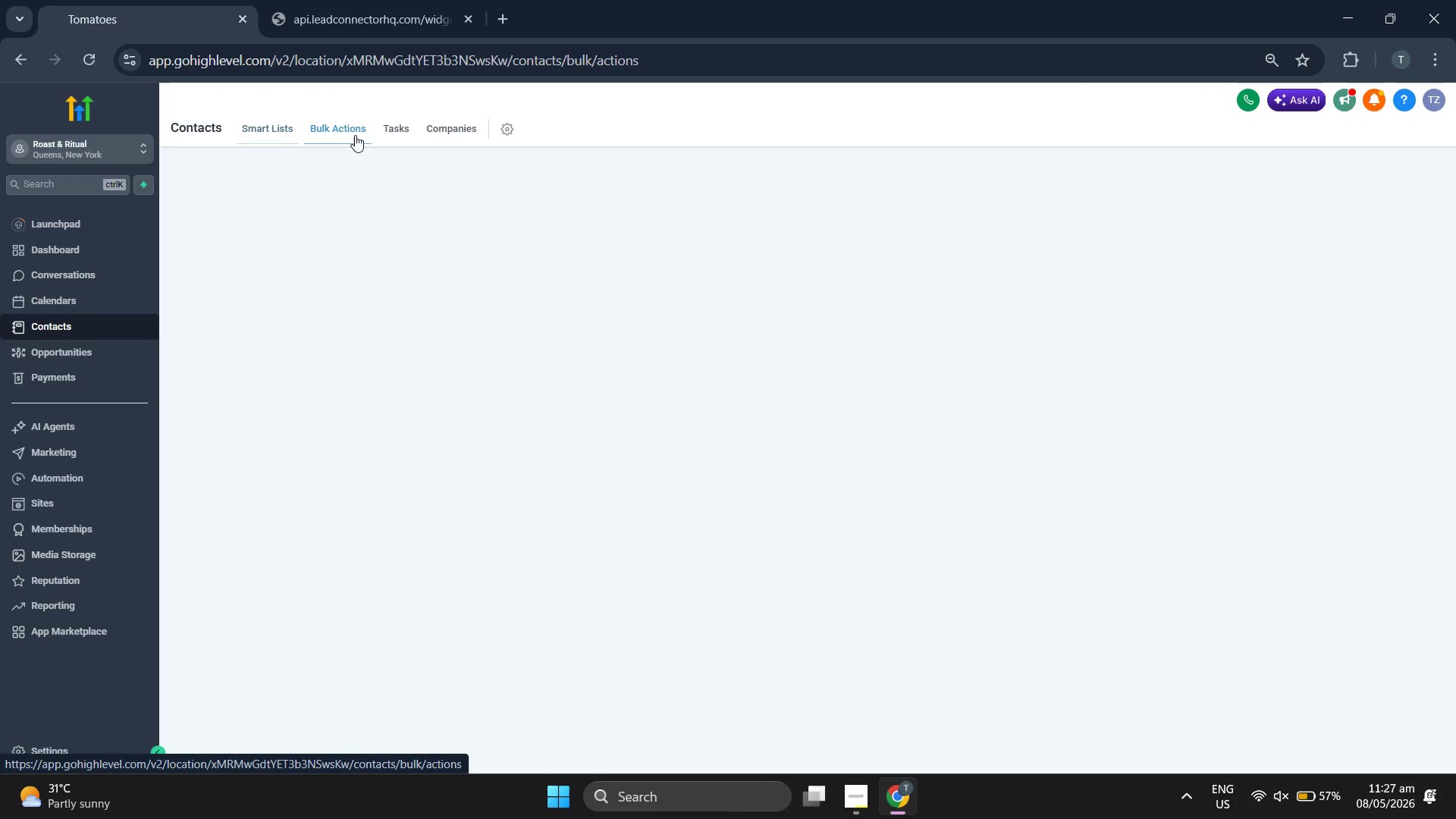 
mouse_move([313, 141])
 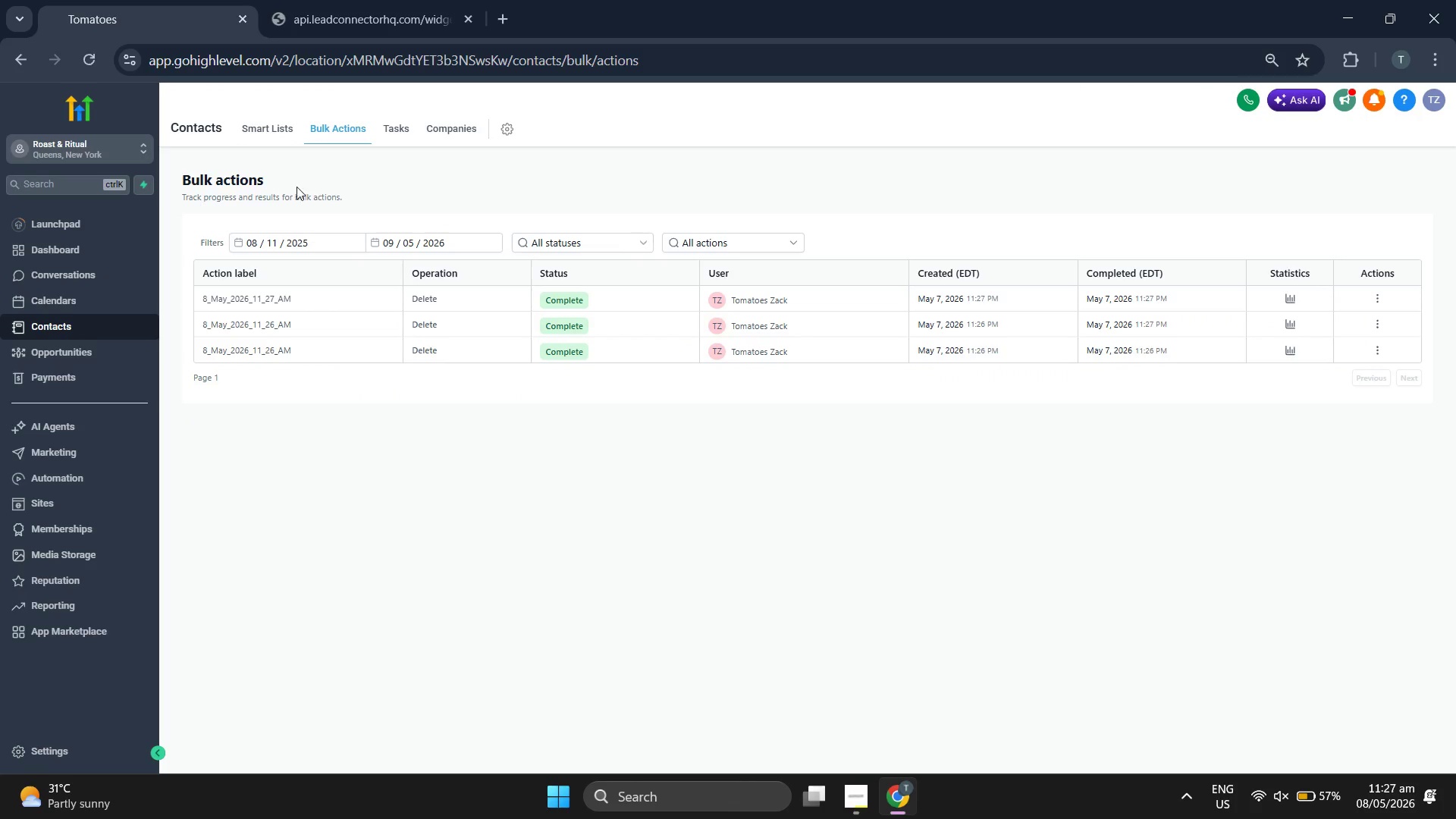 
mouse_move([258, 133])
 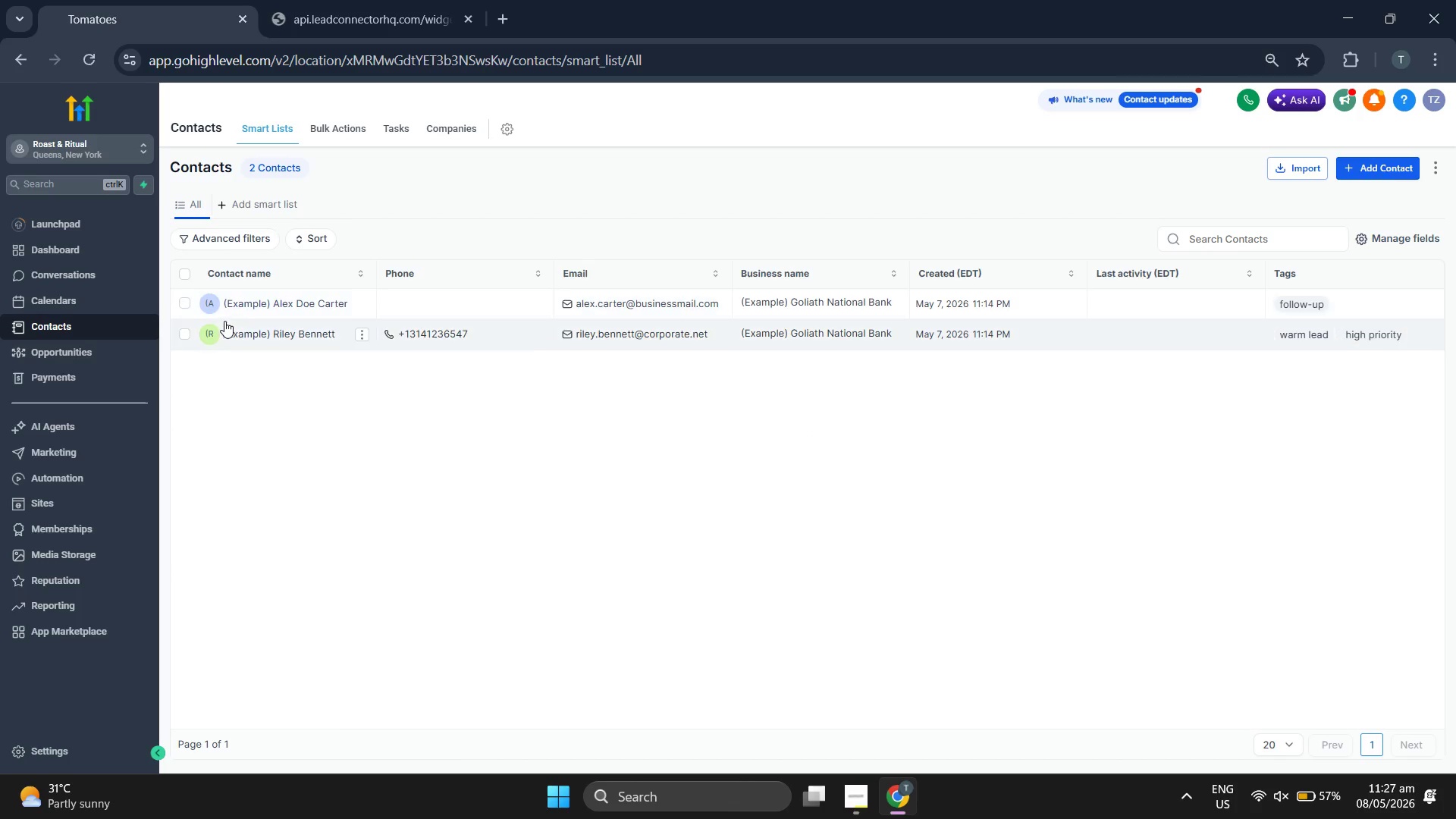 
left_click([186, 307])
 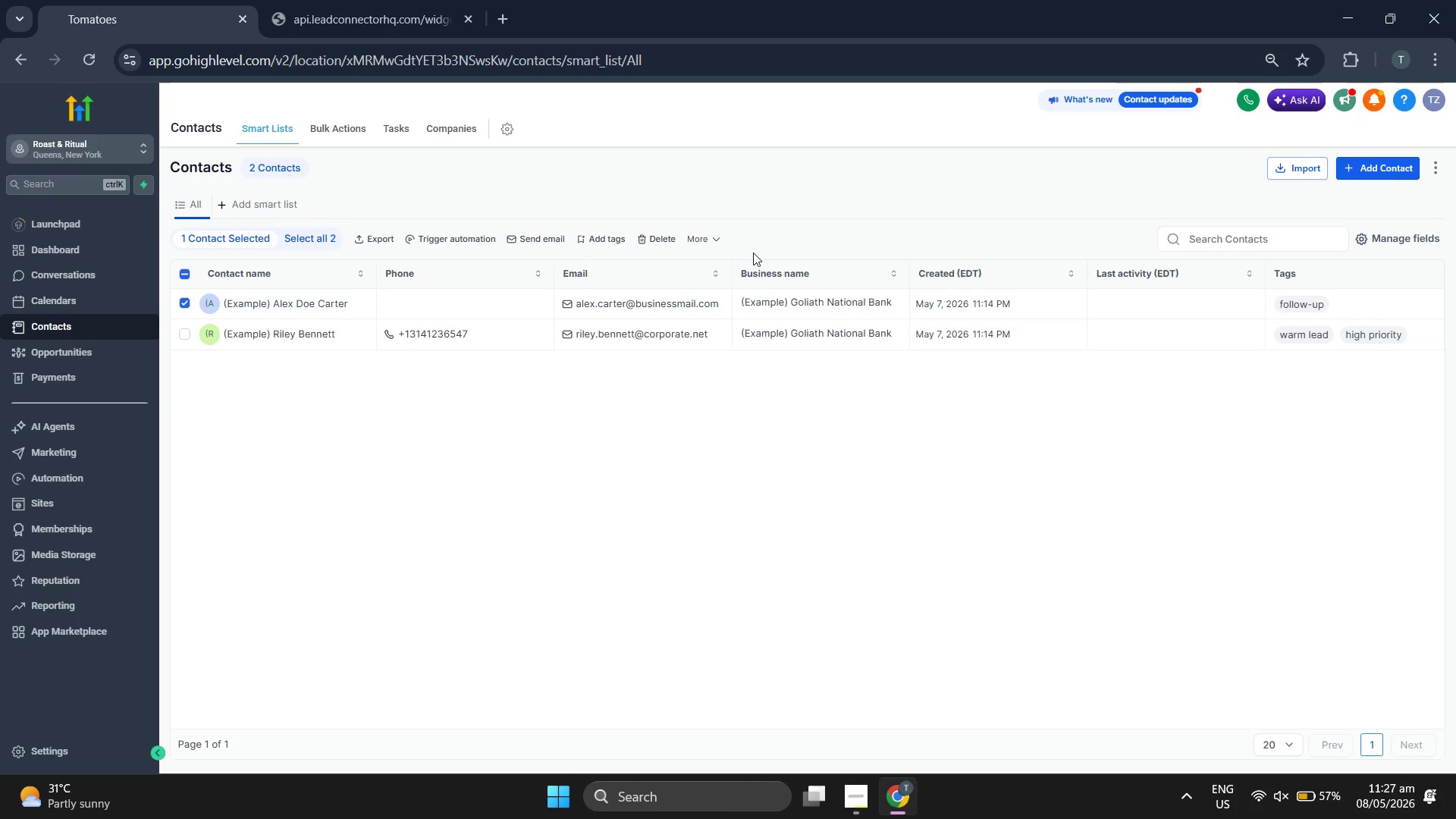 
left_click([711, 238])
 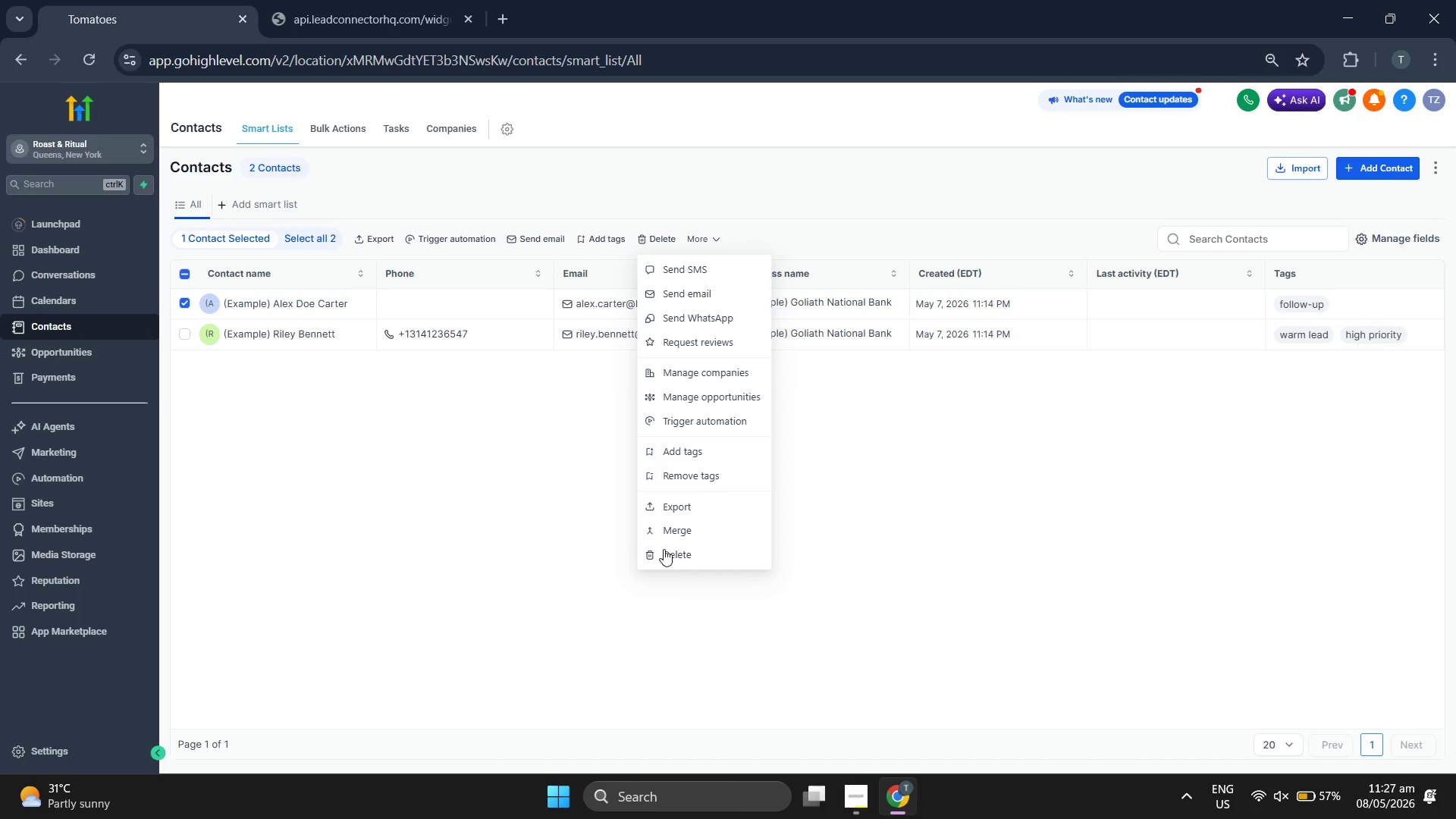 
left_click([667, 551])
 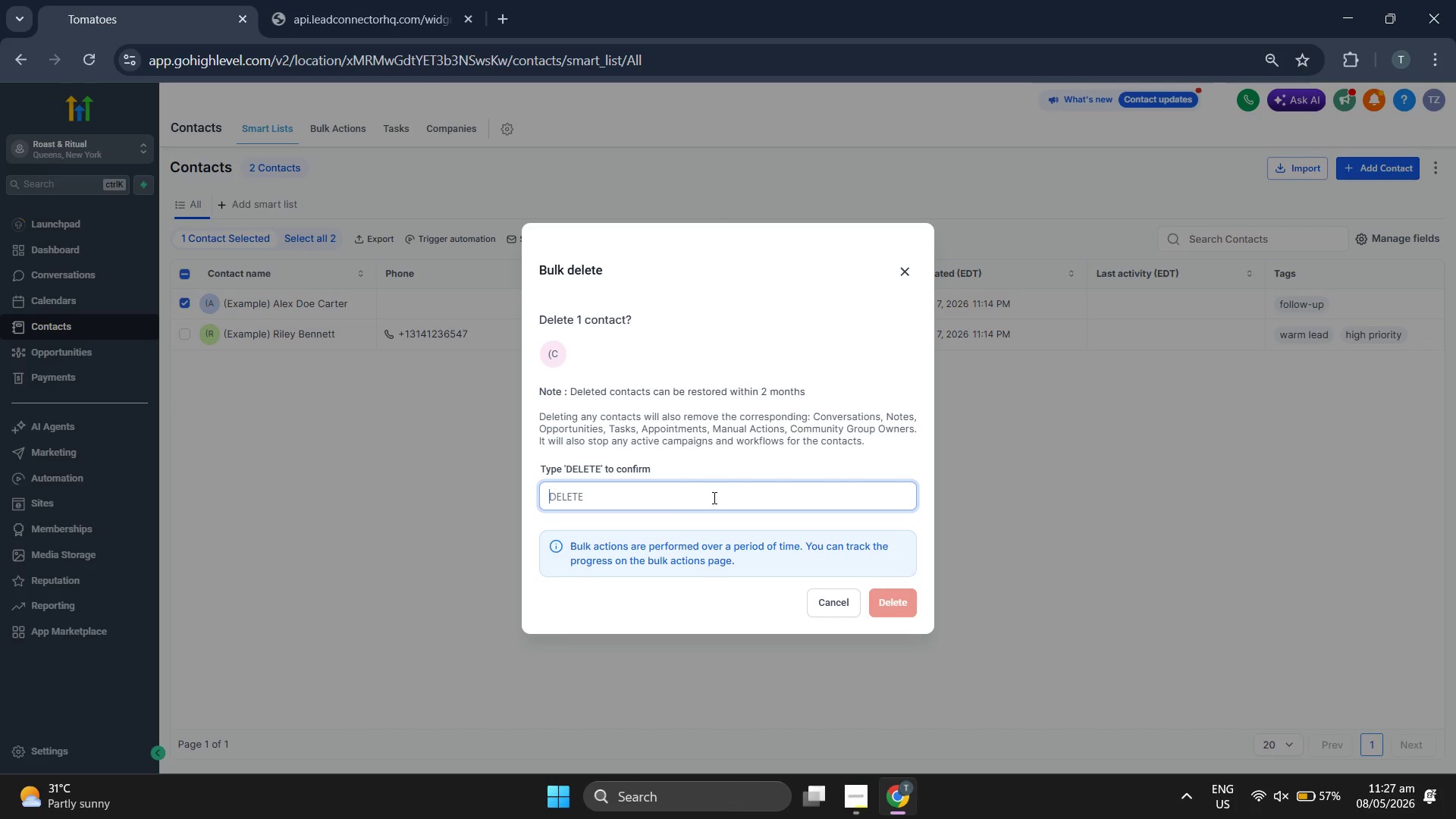 
type(DELETE)
 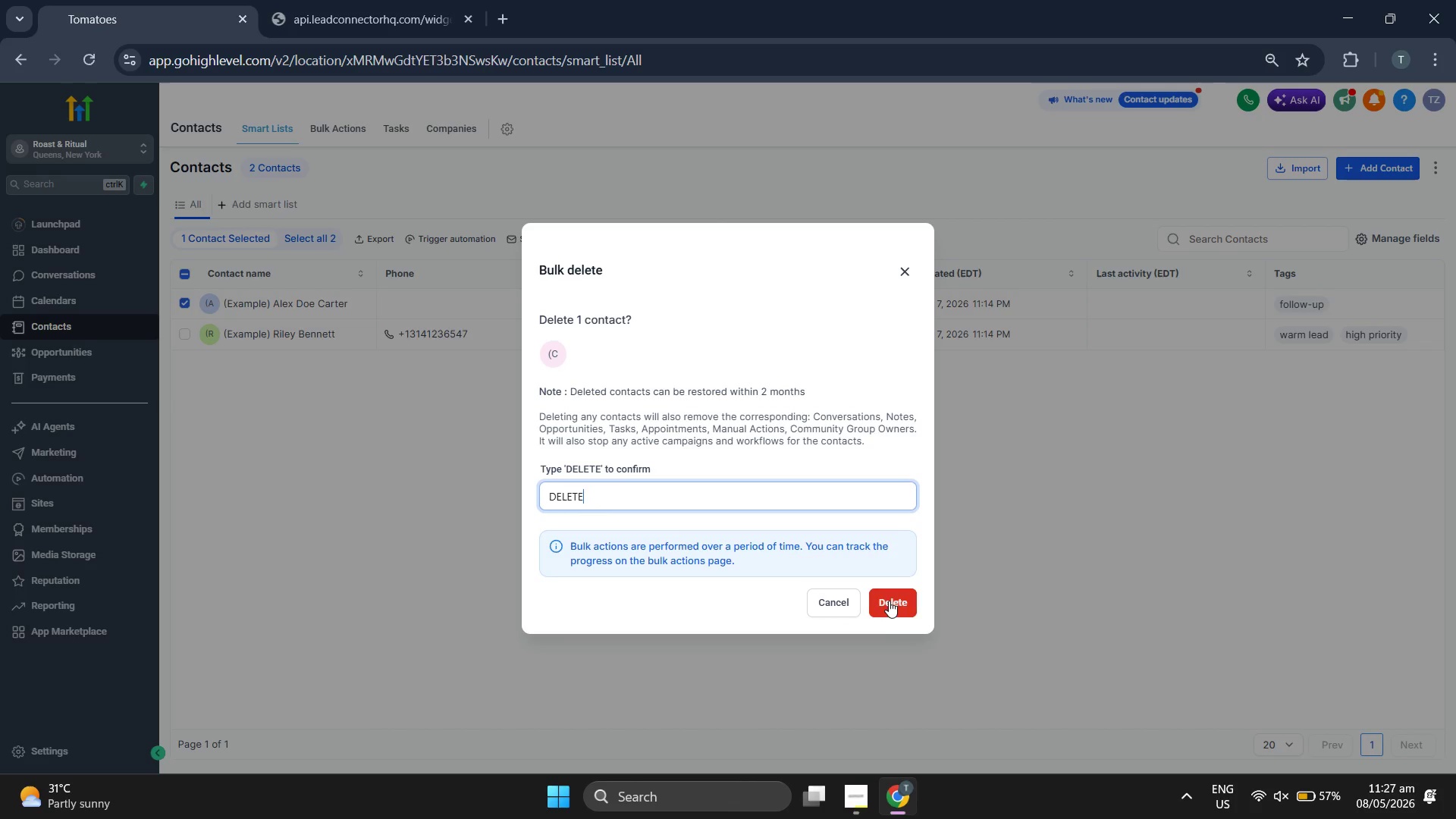 
left_click([899, 604])
 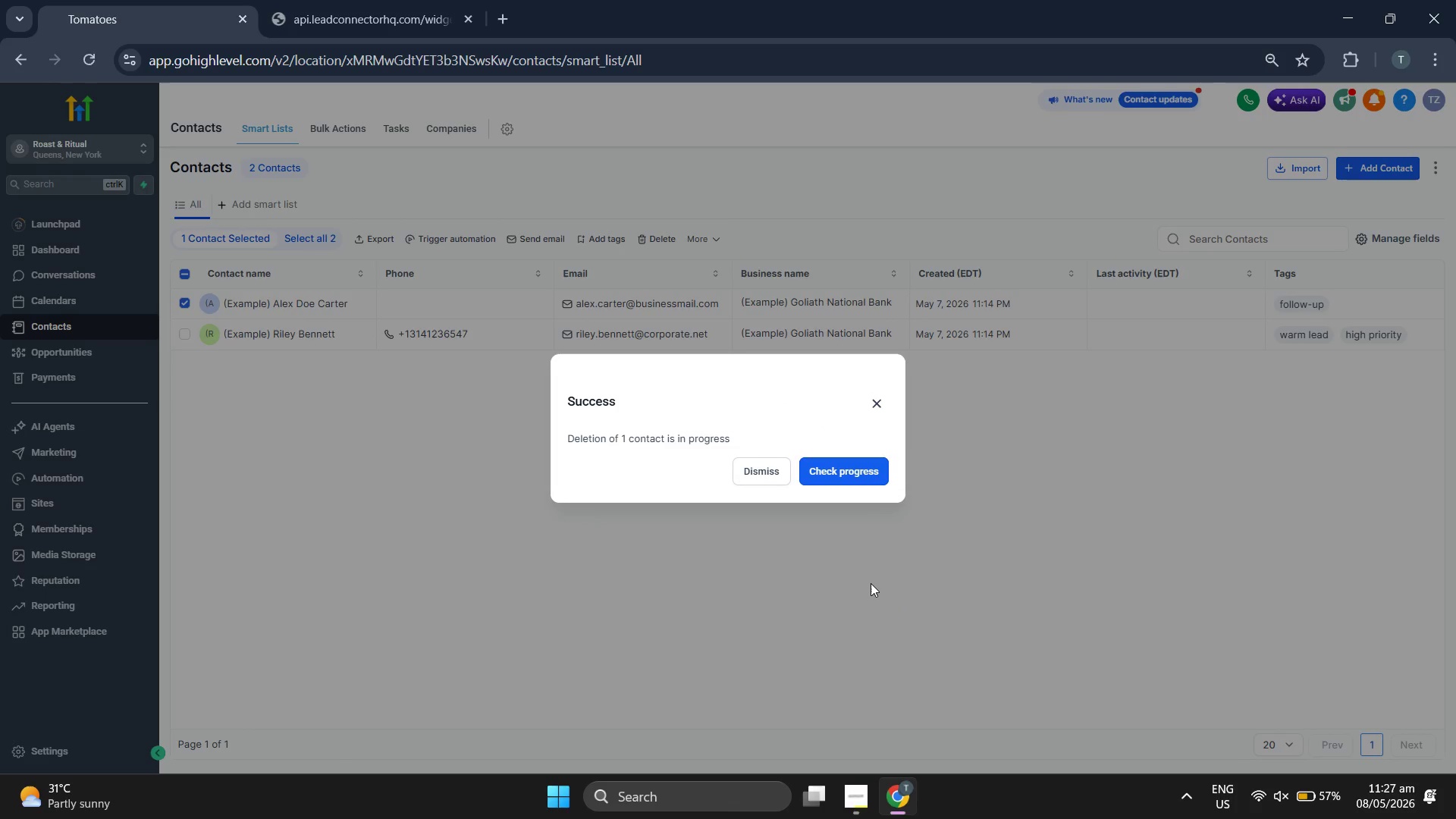 
left_click([745, 461])
 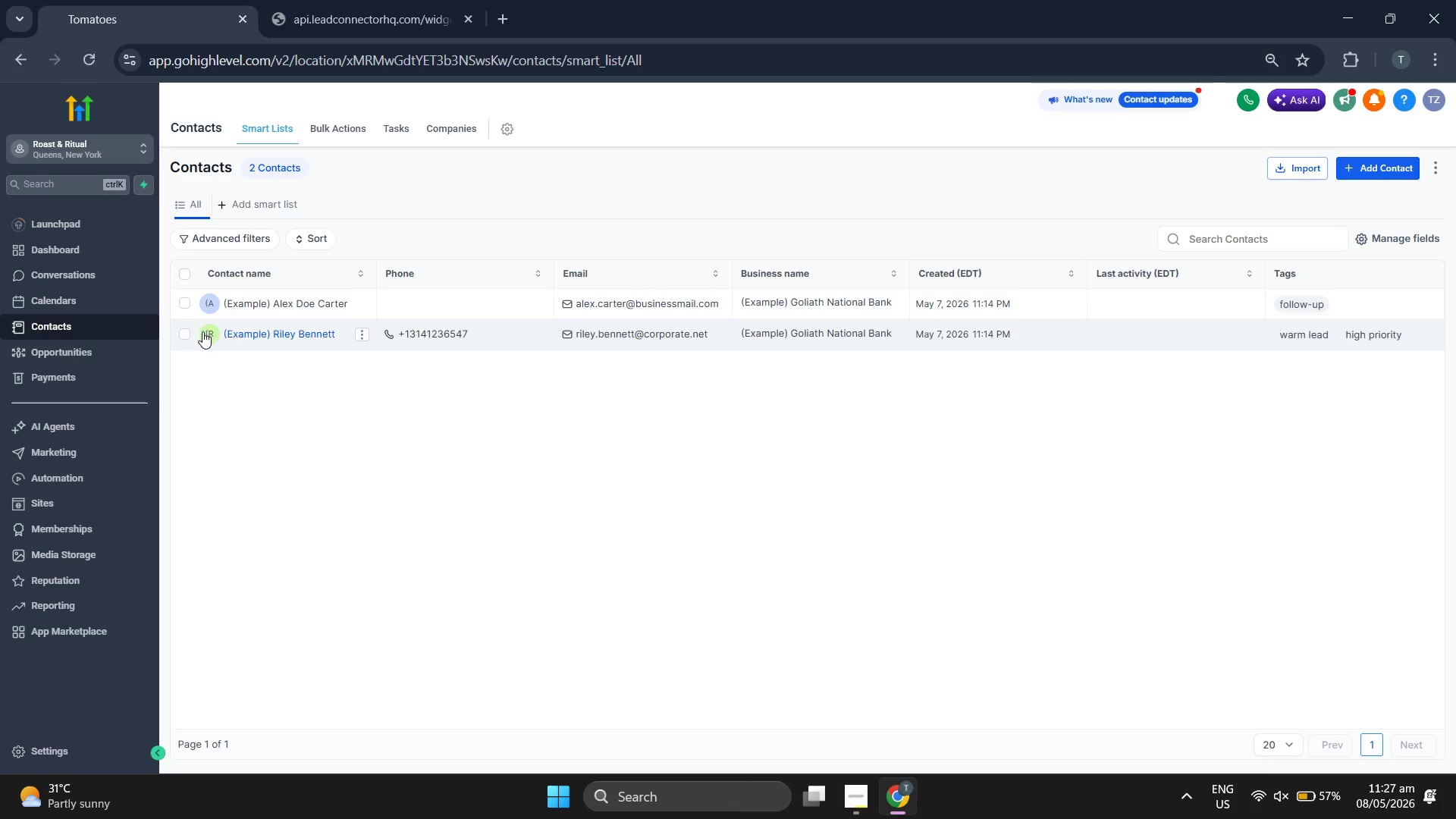 
left_click([184, 337])
 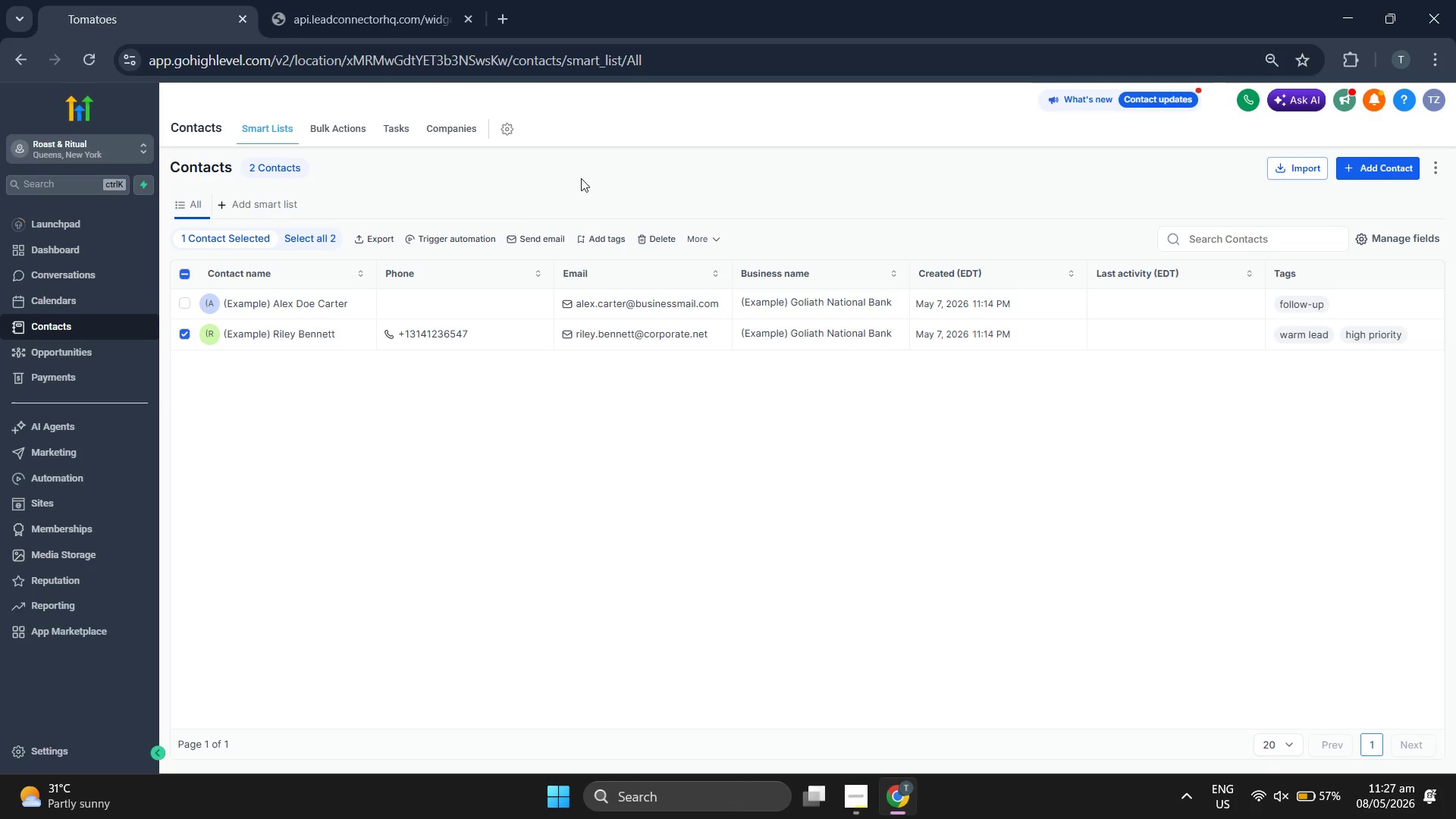 
wait(9.28)
 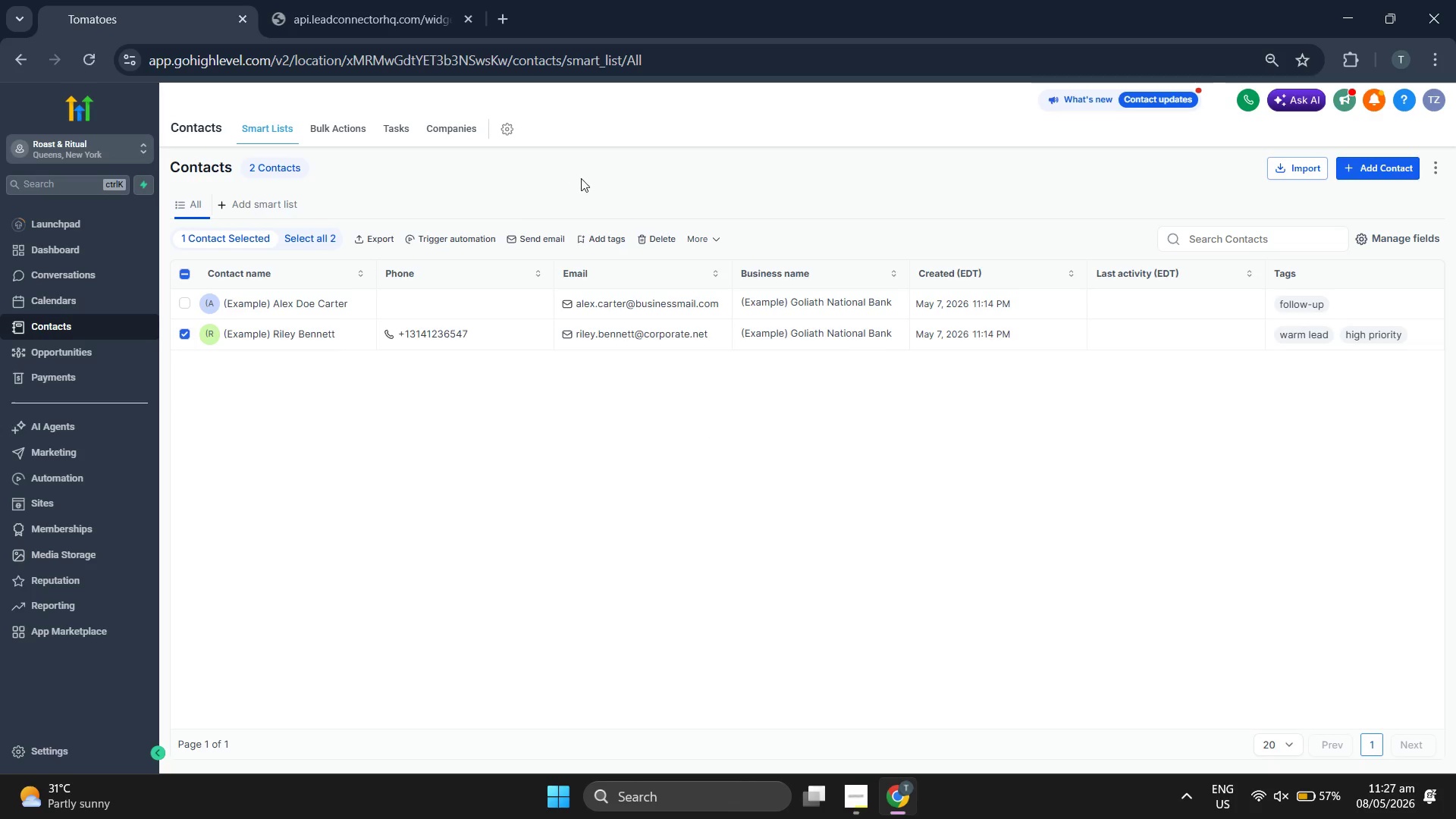 
left_click([731, 564])
 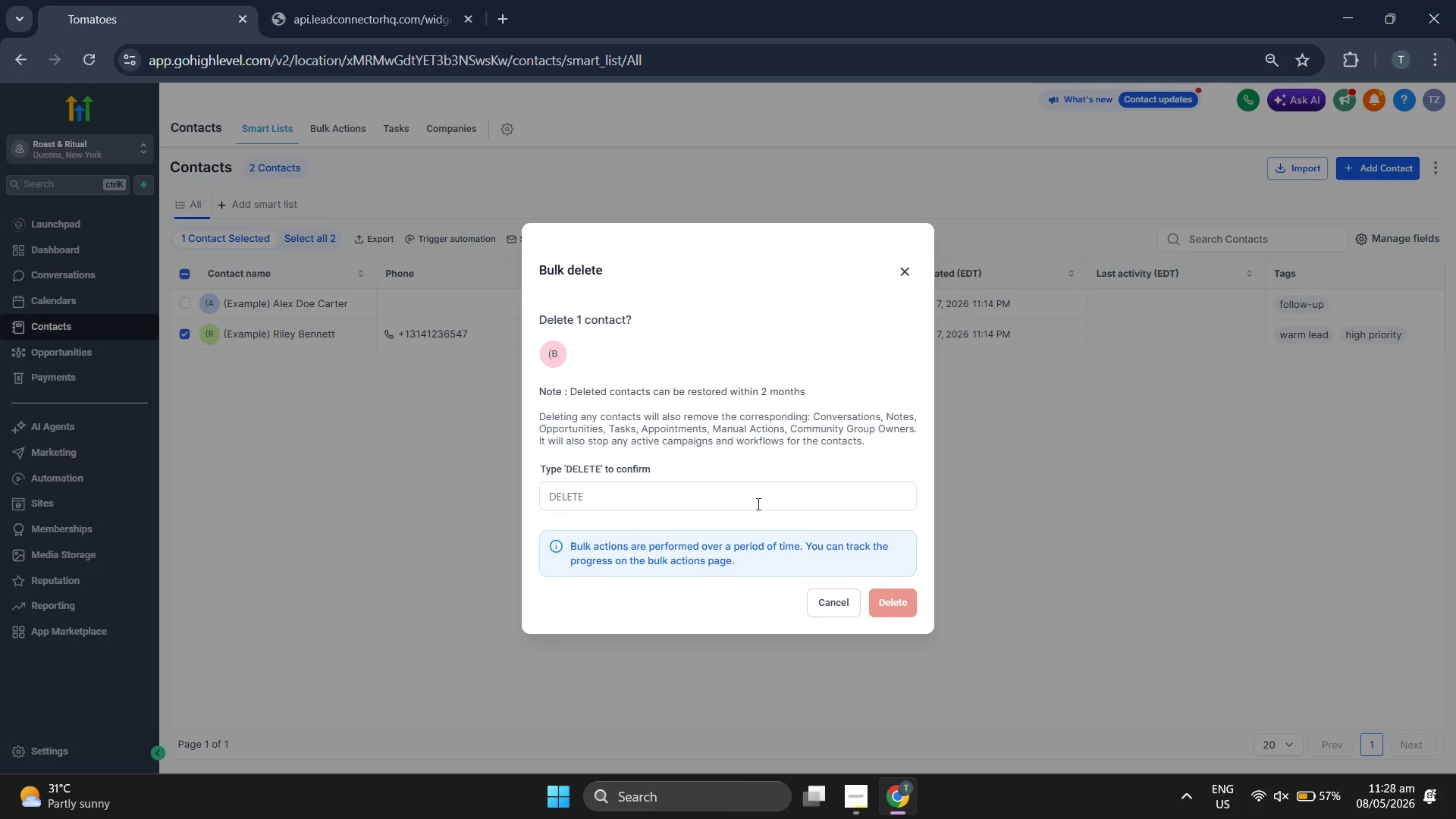 
left_click([747, 498])
 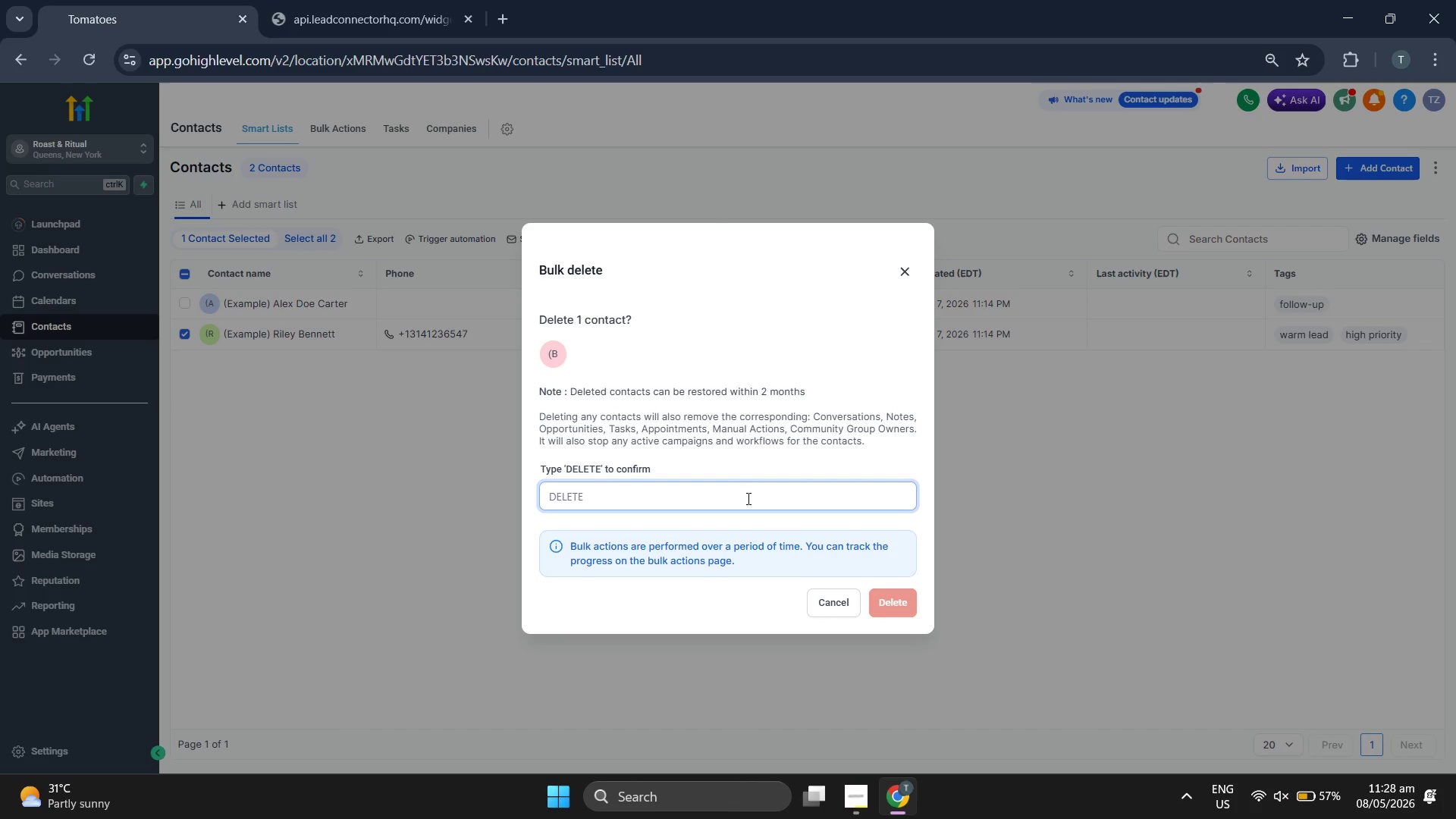 
type(DELETE)
 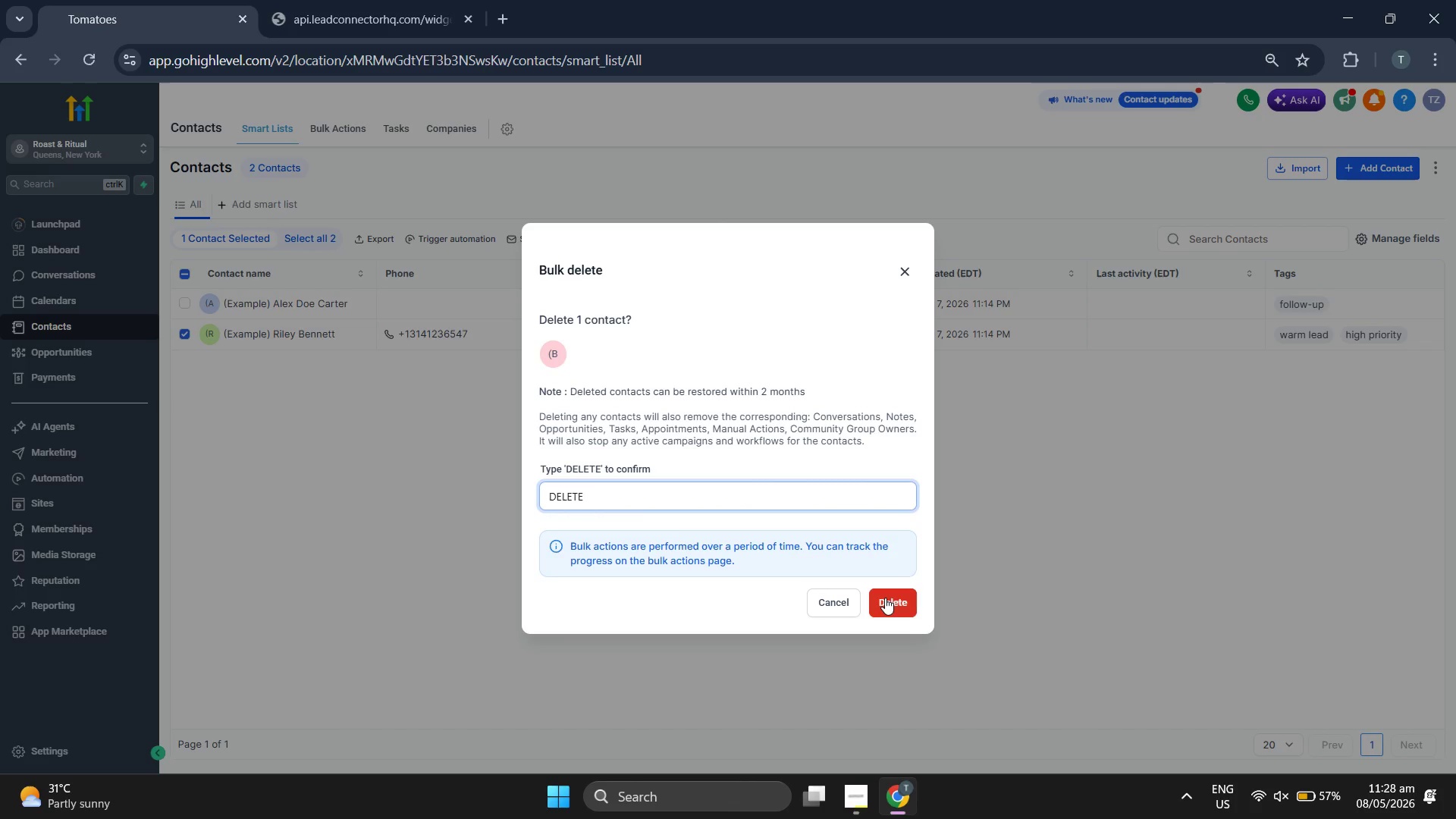 
left_click([781, 601])
 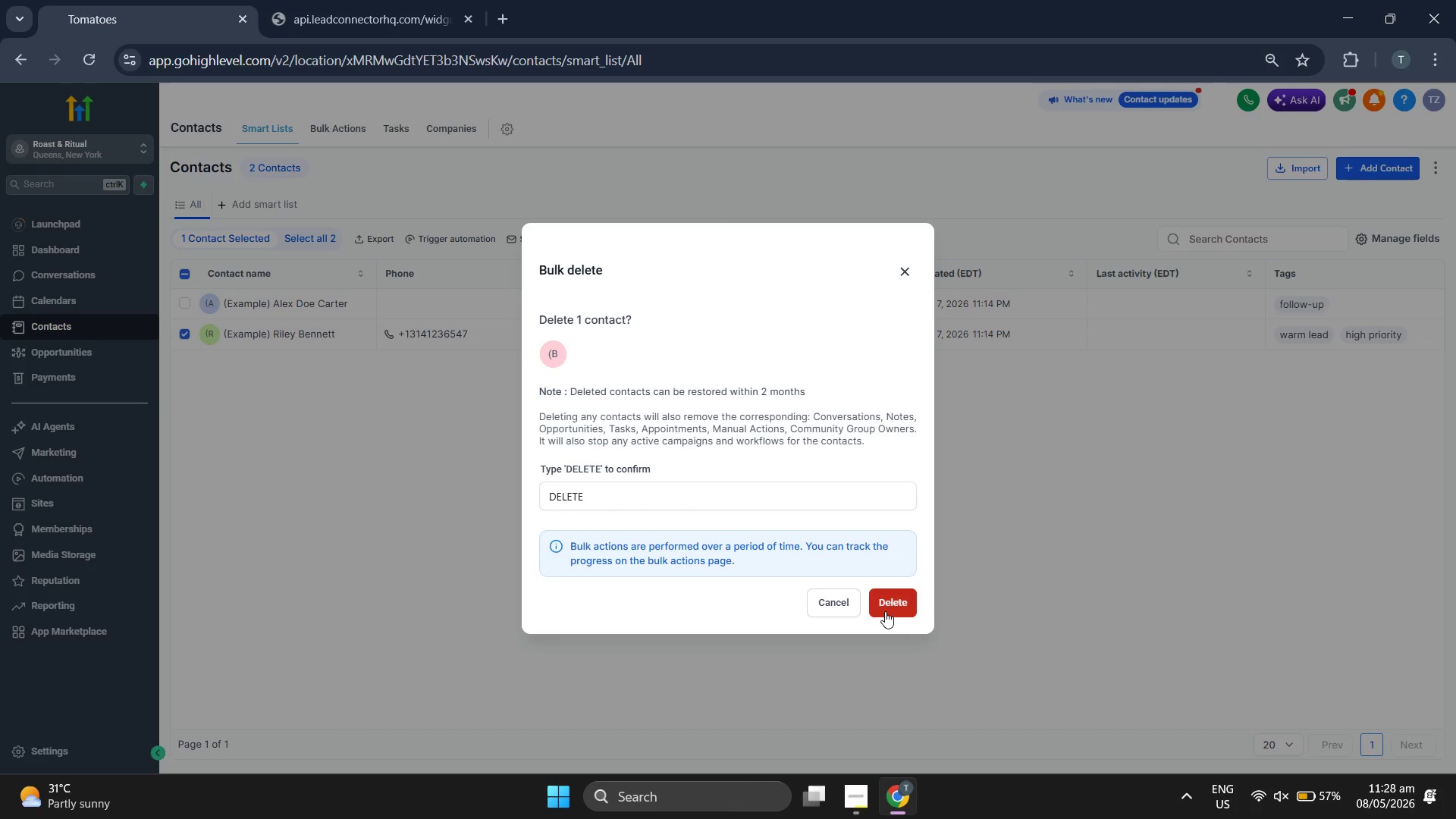 
left_click([885, 611])
 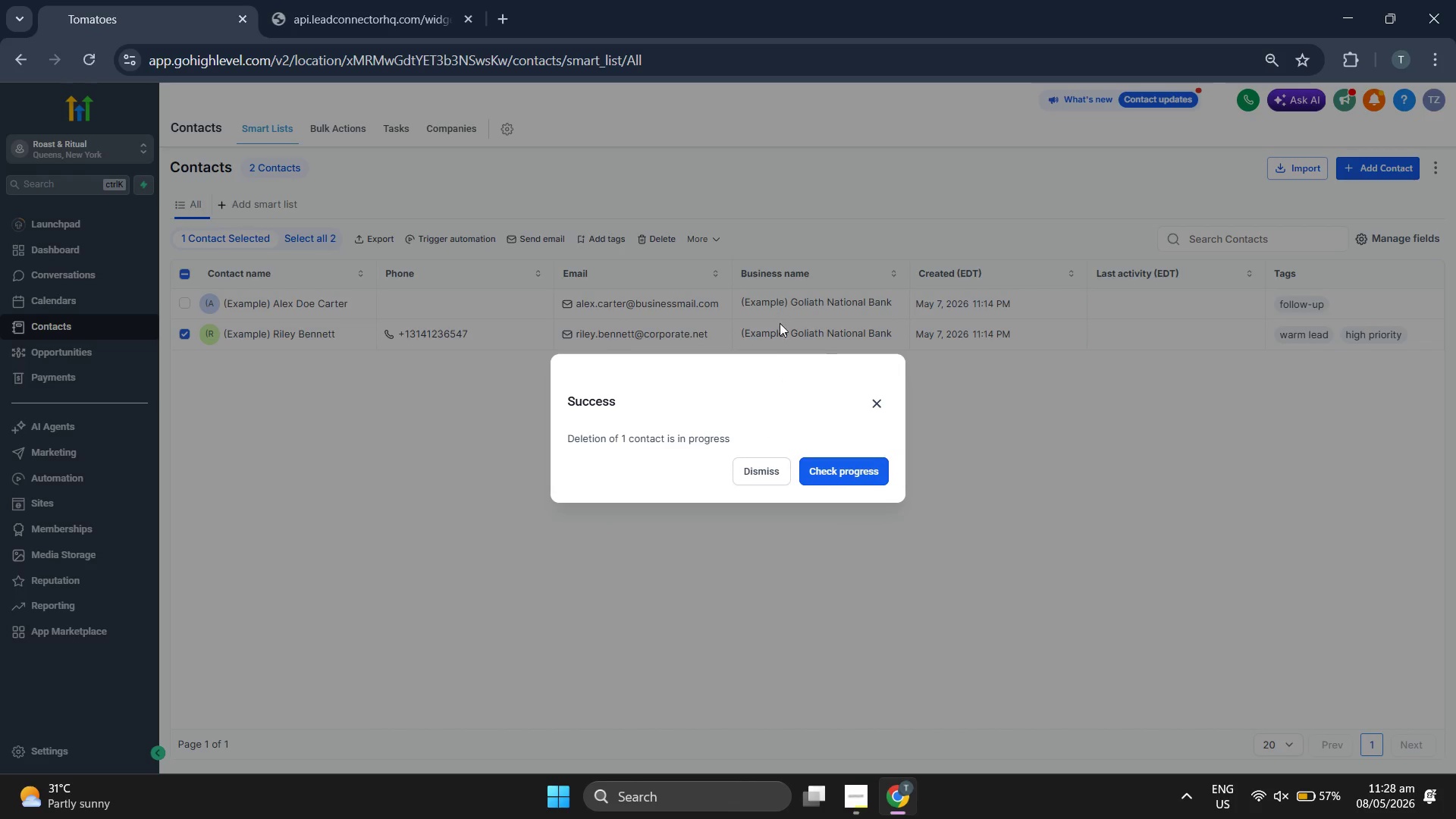 
left_click_drag(start_coordinate=[767, 467], to_coordinate=[767, 472])
 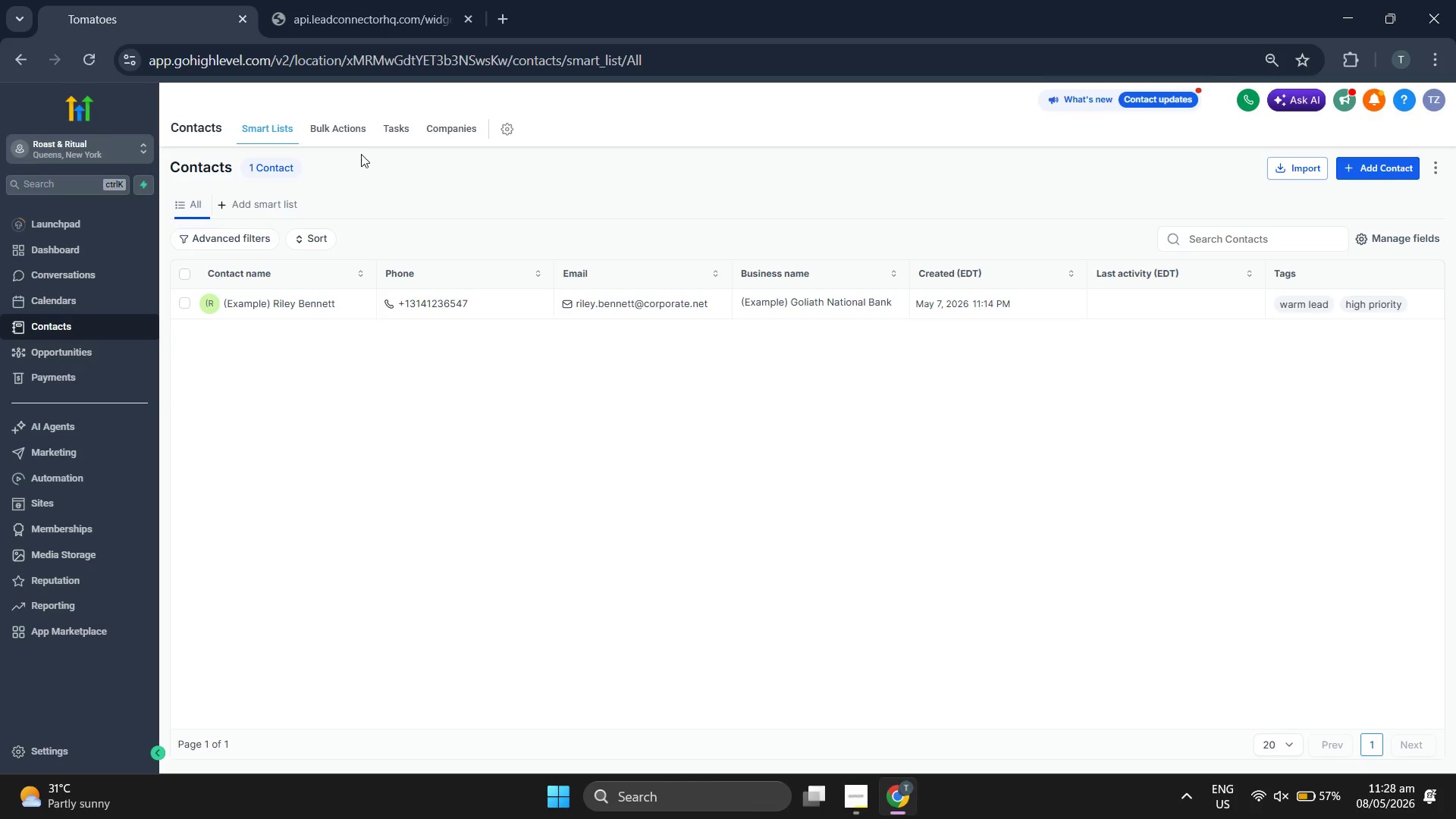 
left_click([347, 132])
 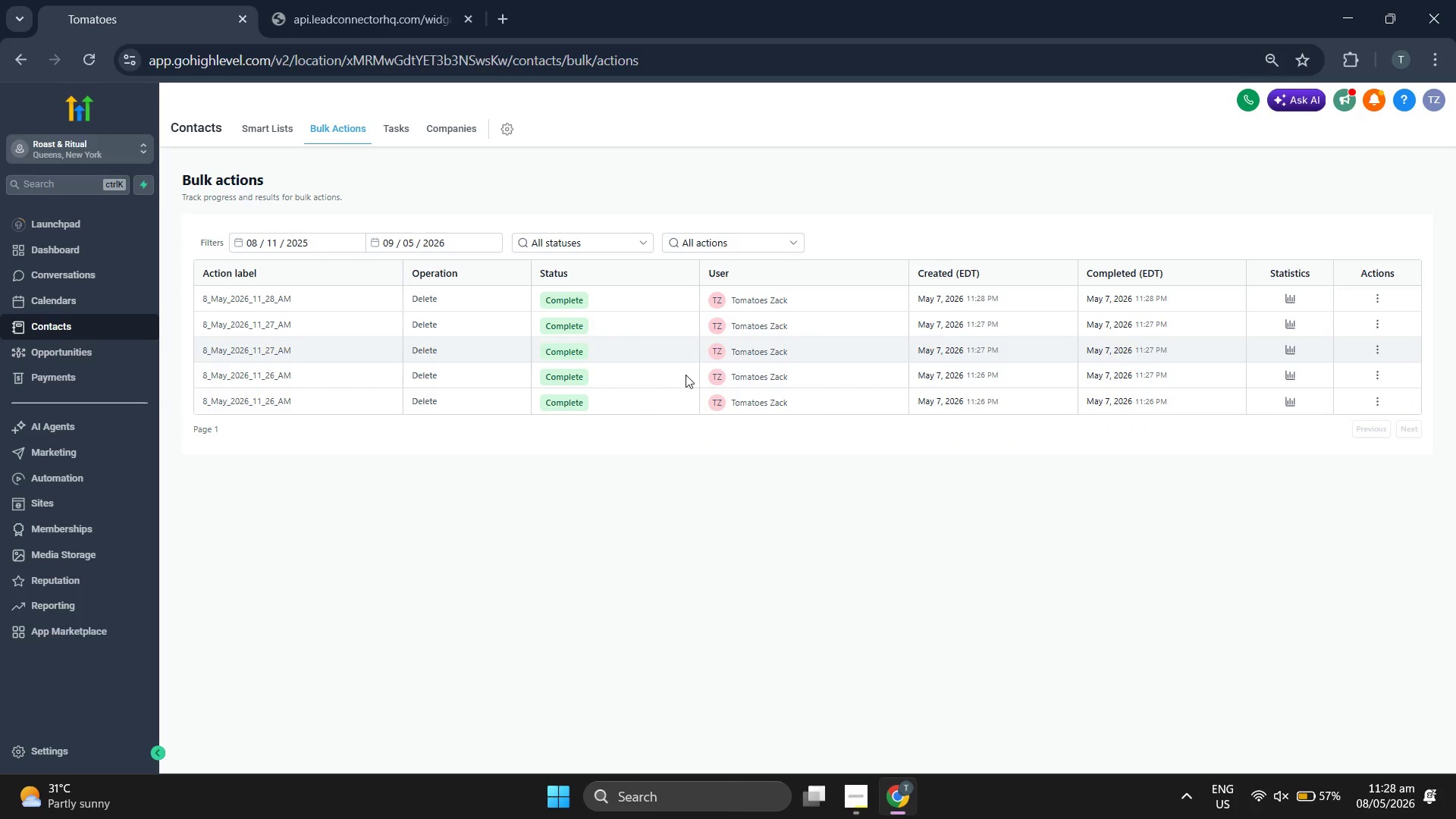 
wait(10.55)
 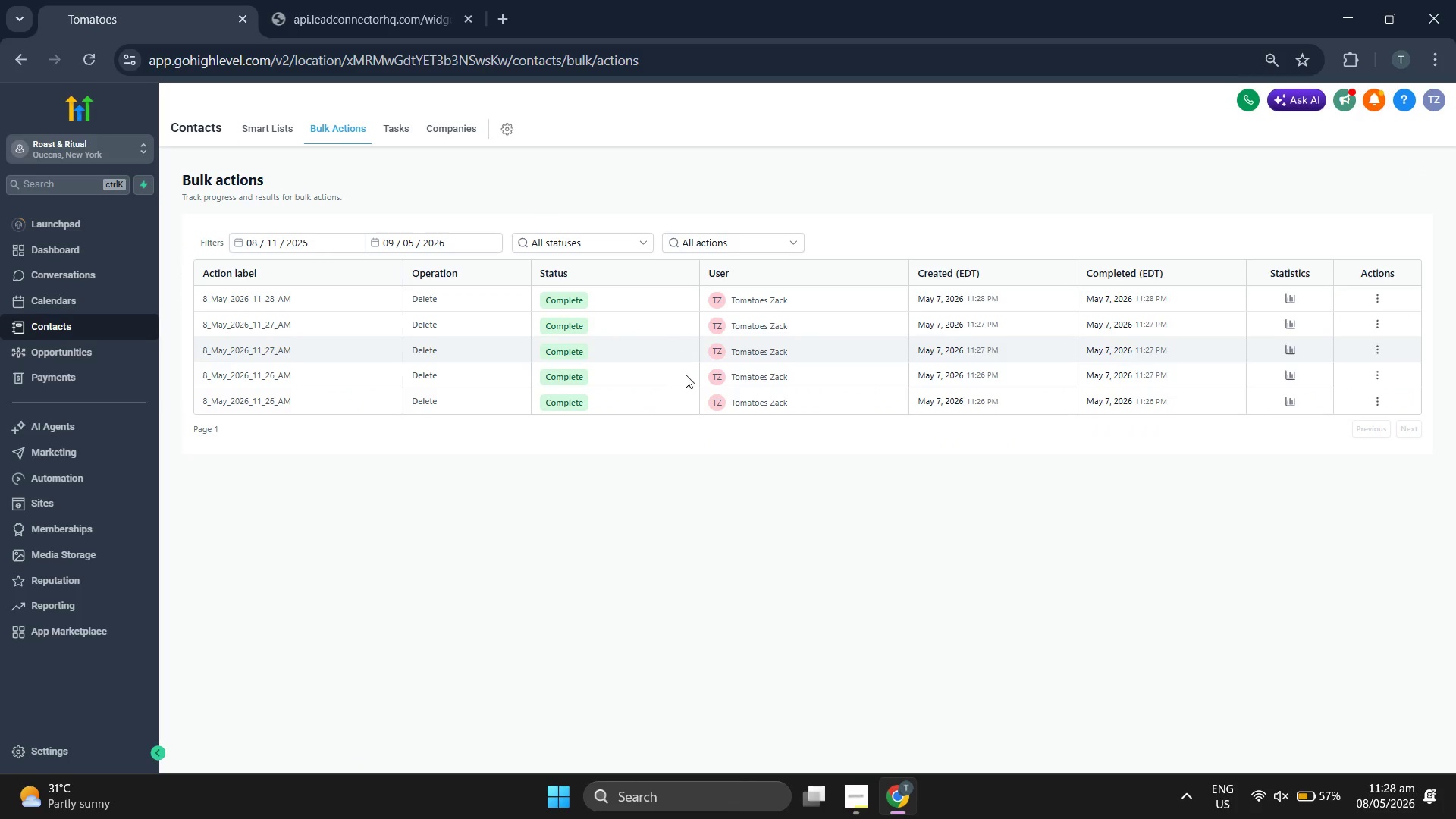 
left_click([268, 134])
 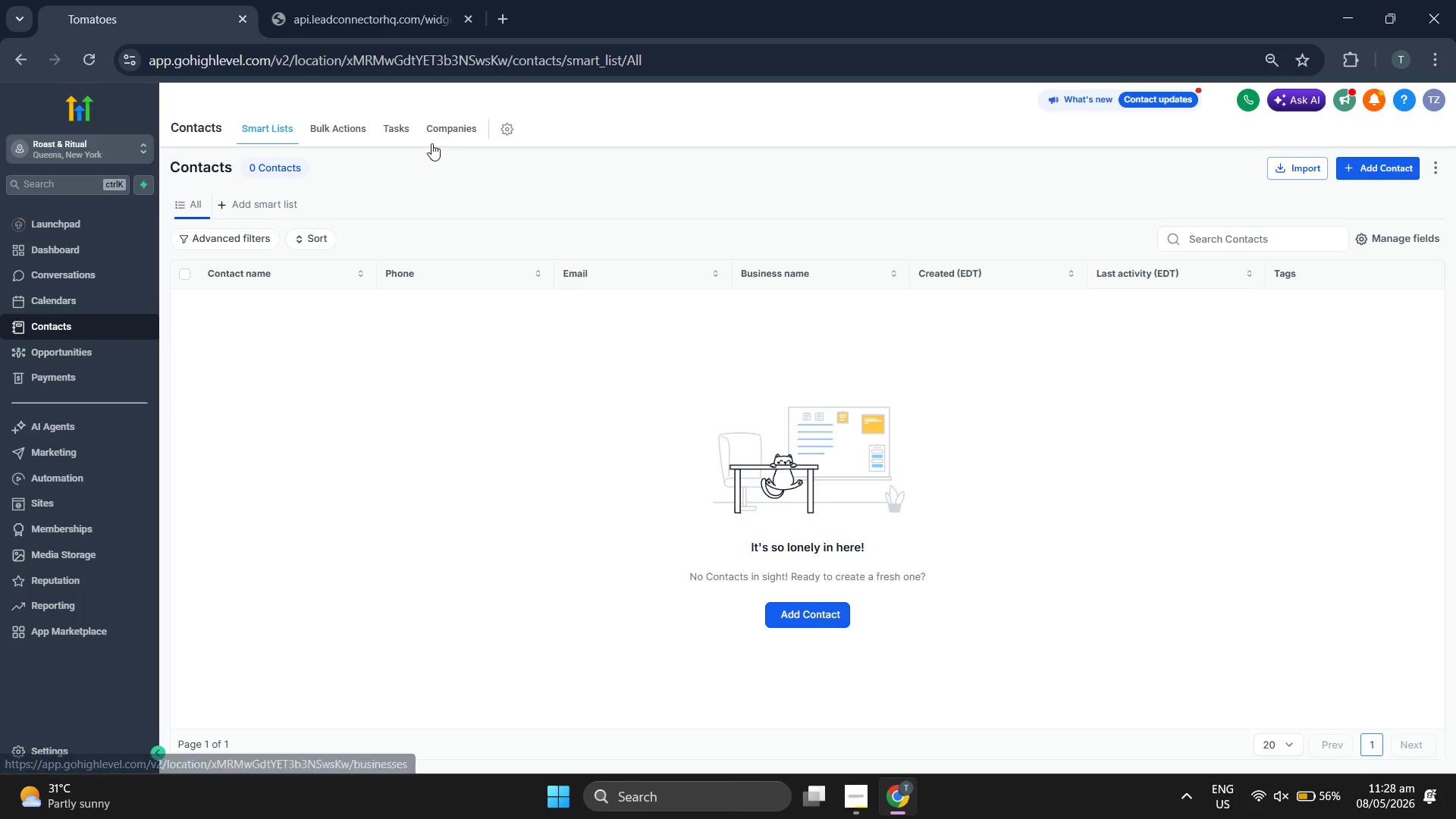 
wait(7.41)
 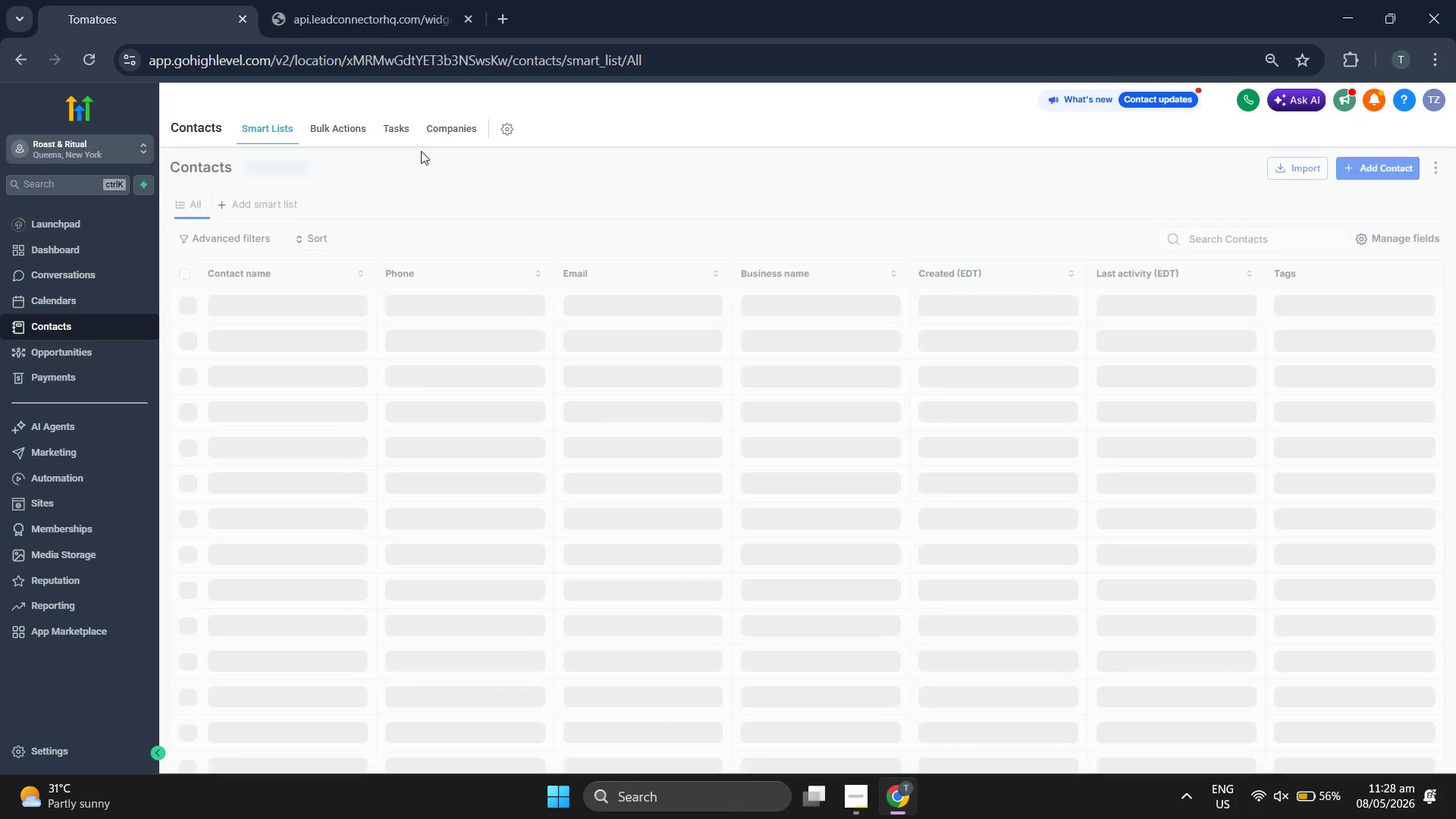 
left_click([337, 131])
 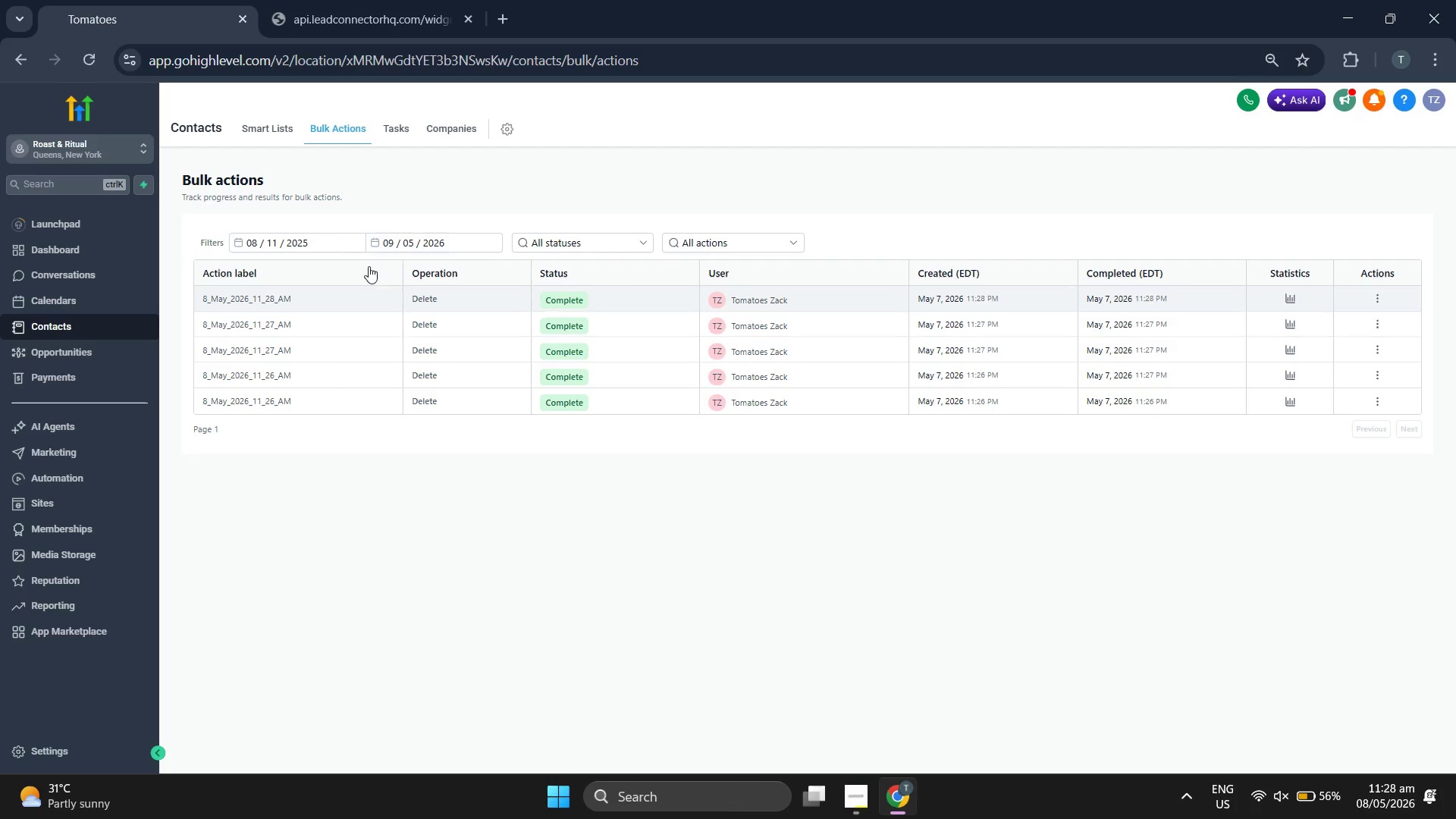 
left_click([281, 137])
 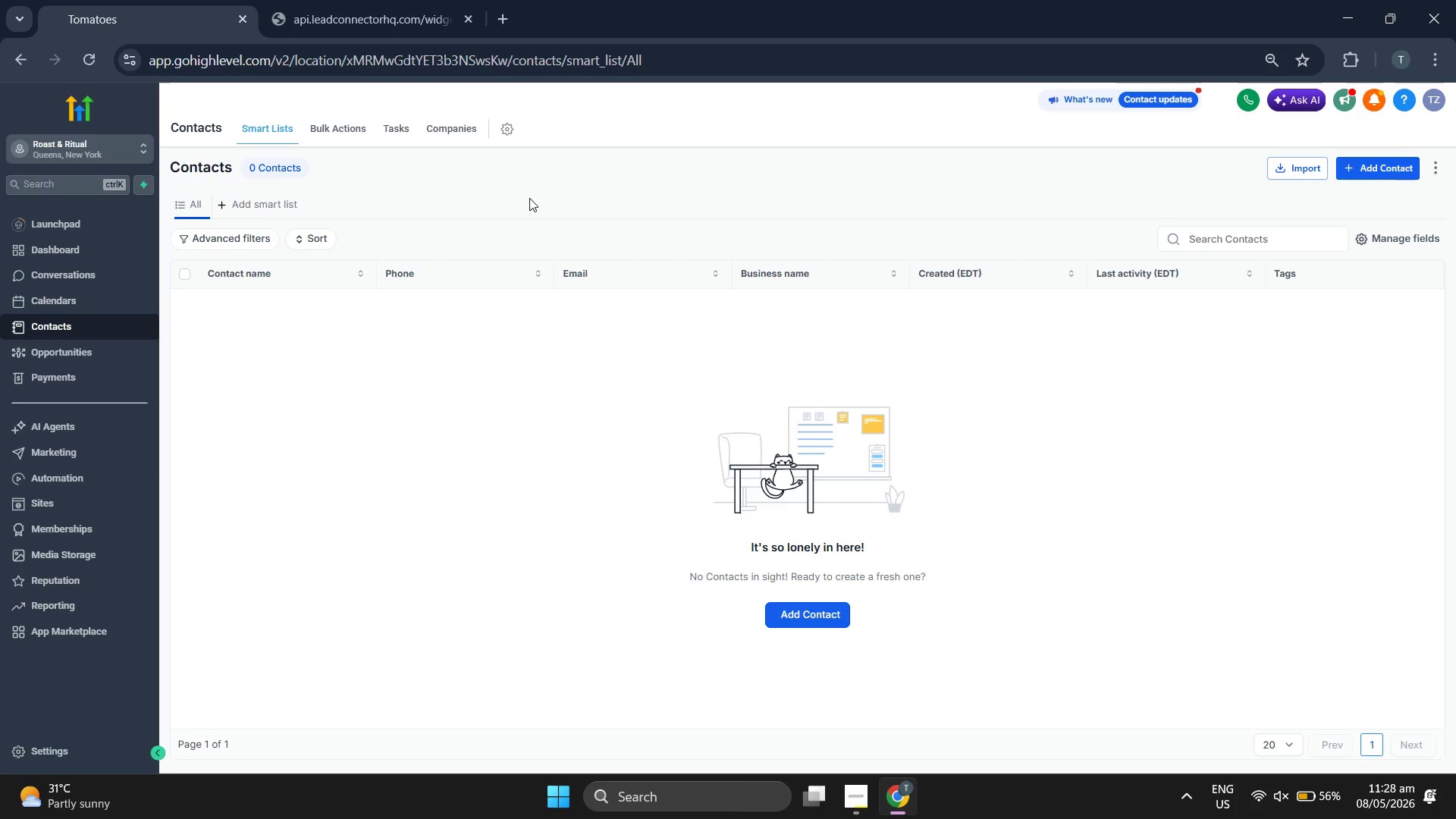 
left_click([101, 246])
 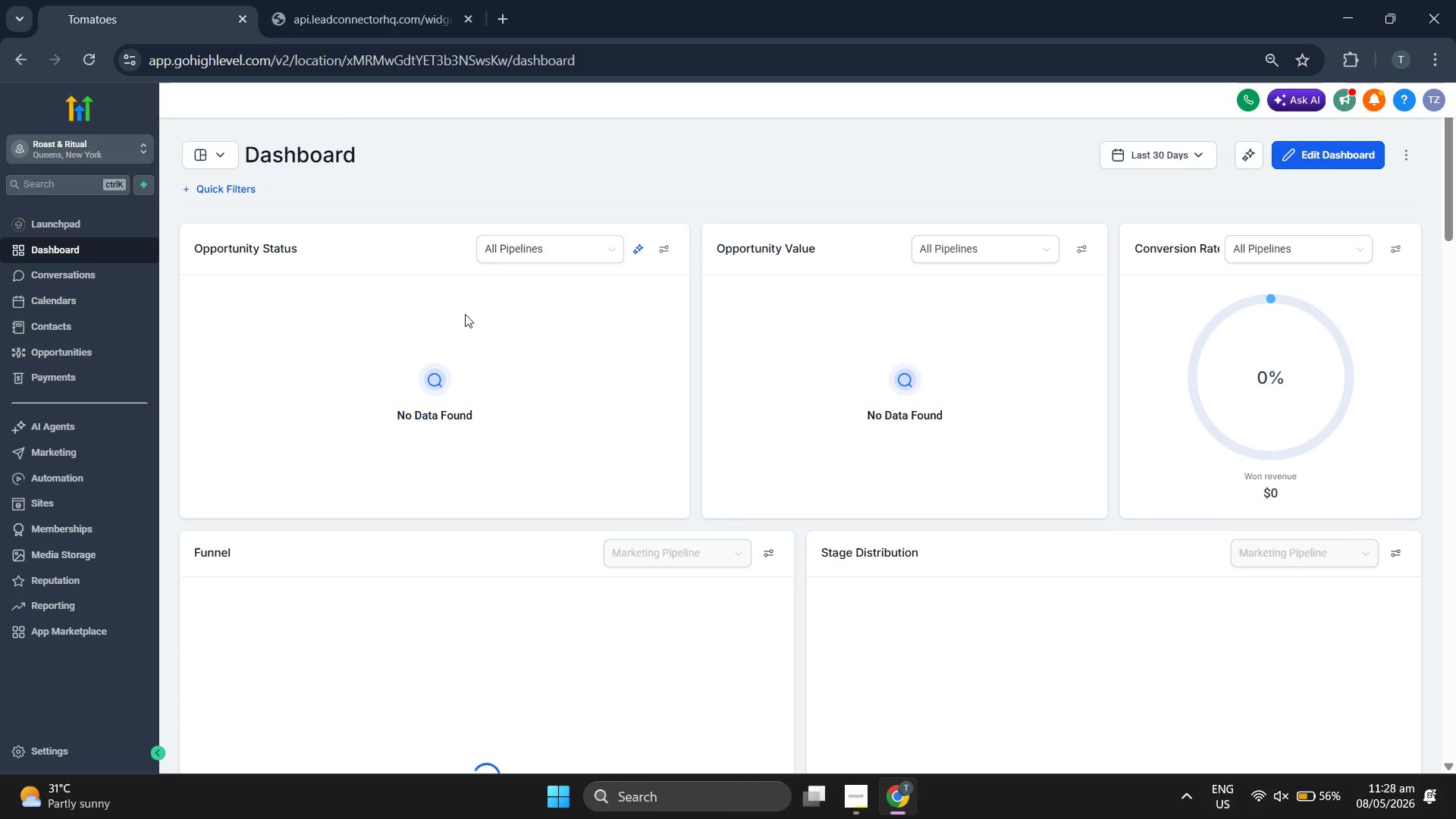 
scroll: coordinate [863, 500], scroll_direction: down, amount: 4.0
 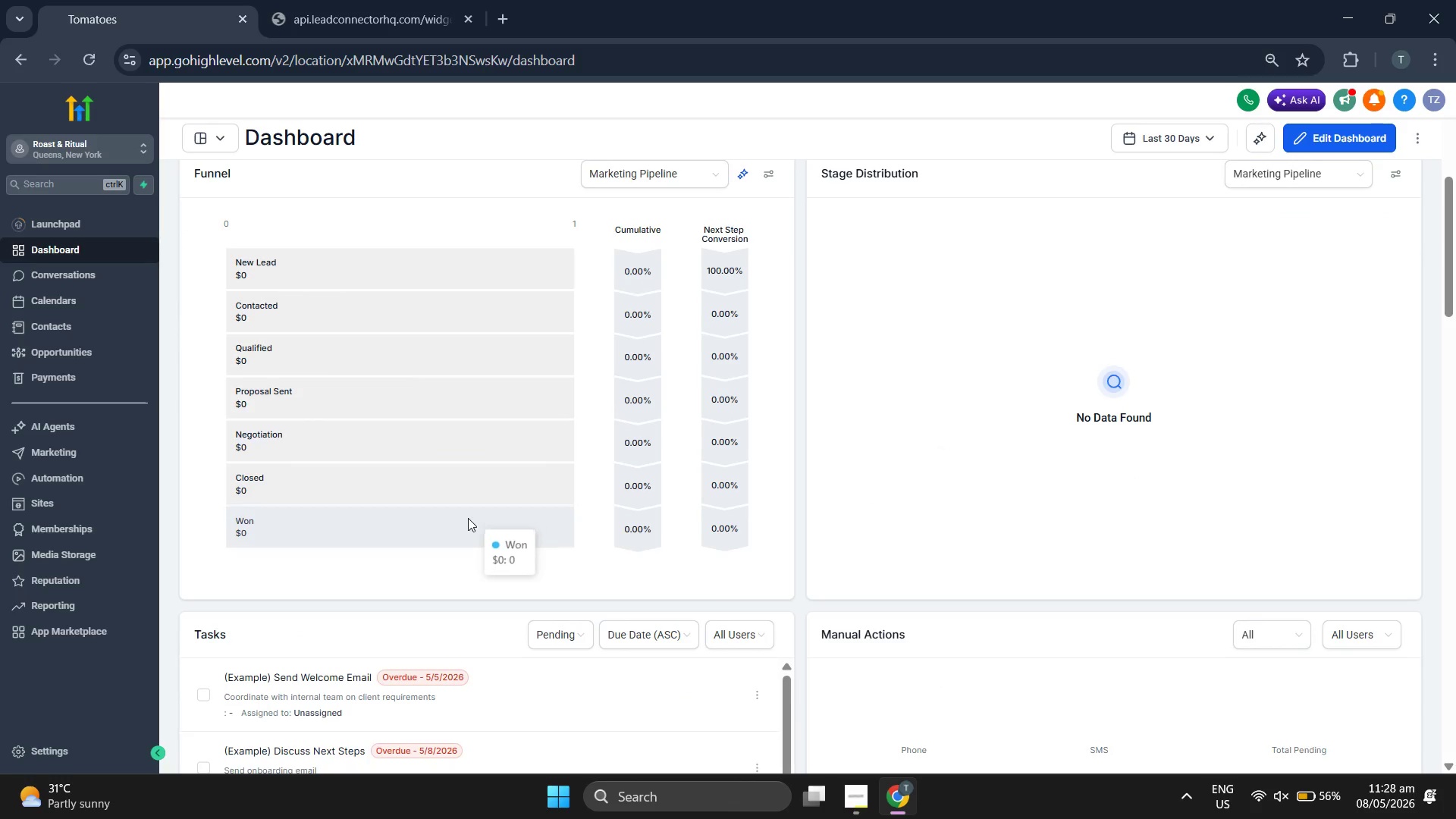 
scroll: coordinate [459, 460], scroll_direction: up, amount: 2.0
 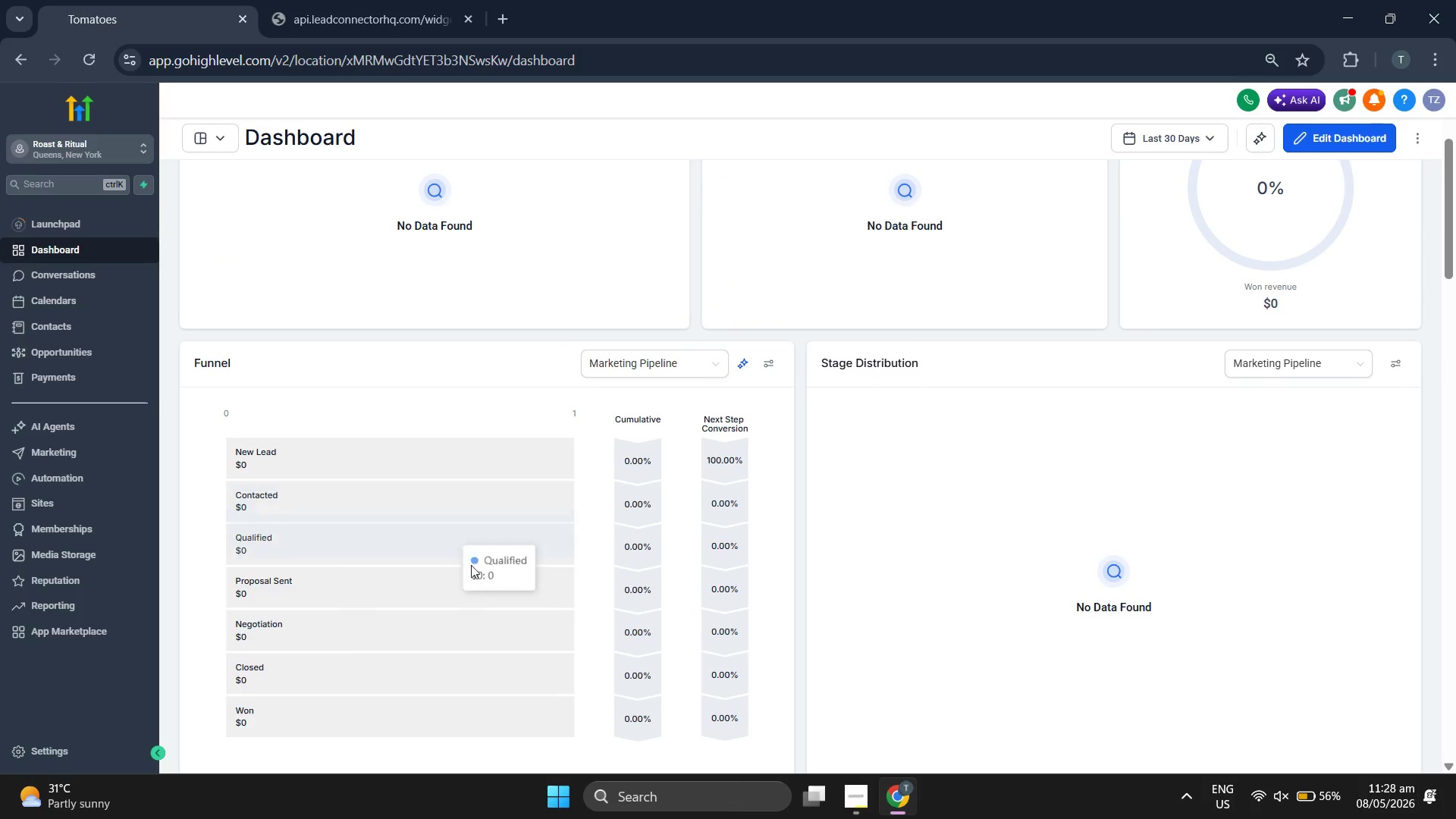 
scroll: coordinate [861, 578], scroll_direction: down, amount: 3.0
 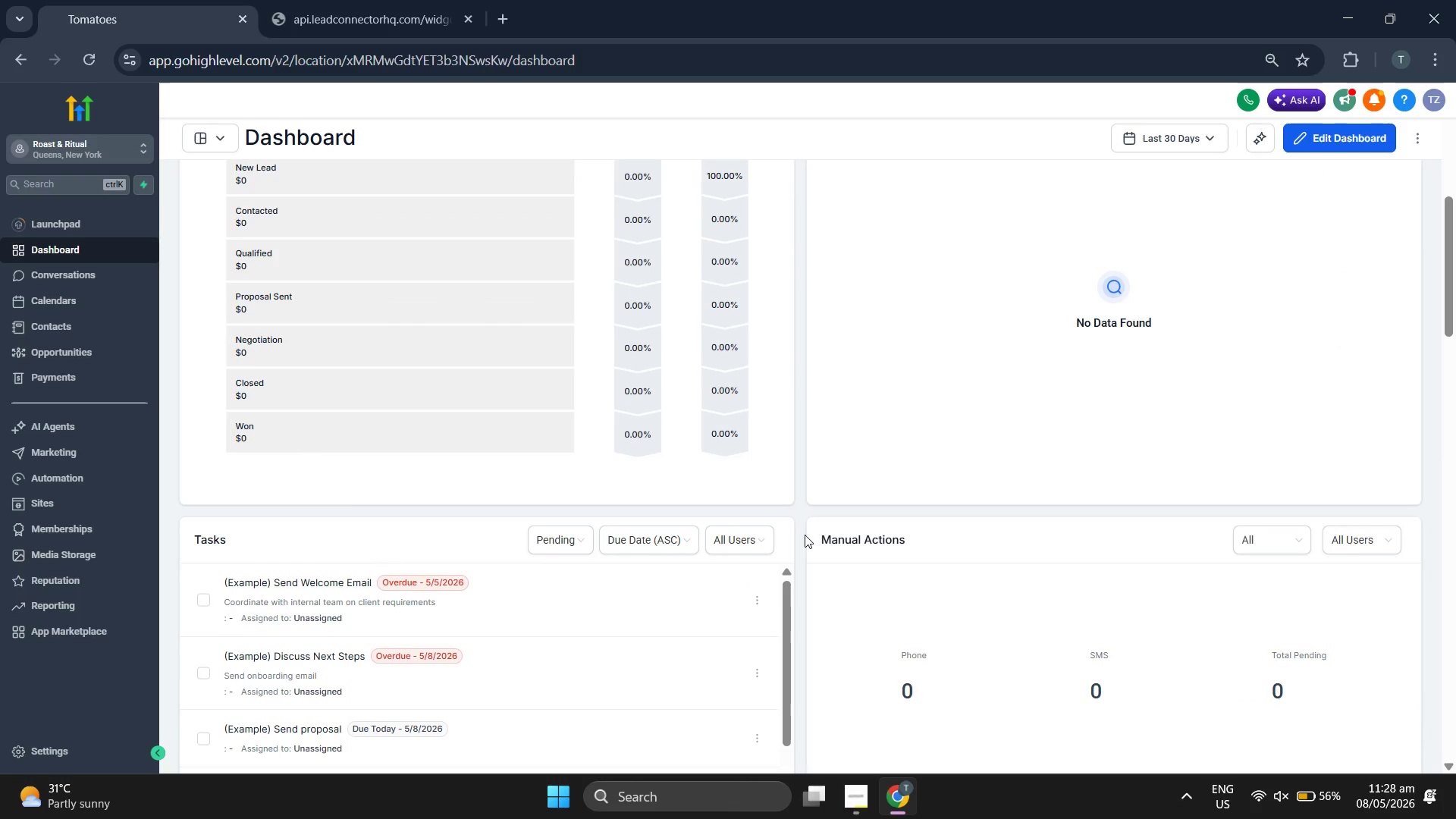 
scroll: coordinate [602, 468], scroll_direction: up, amount: 8.0
 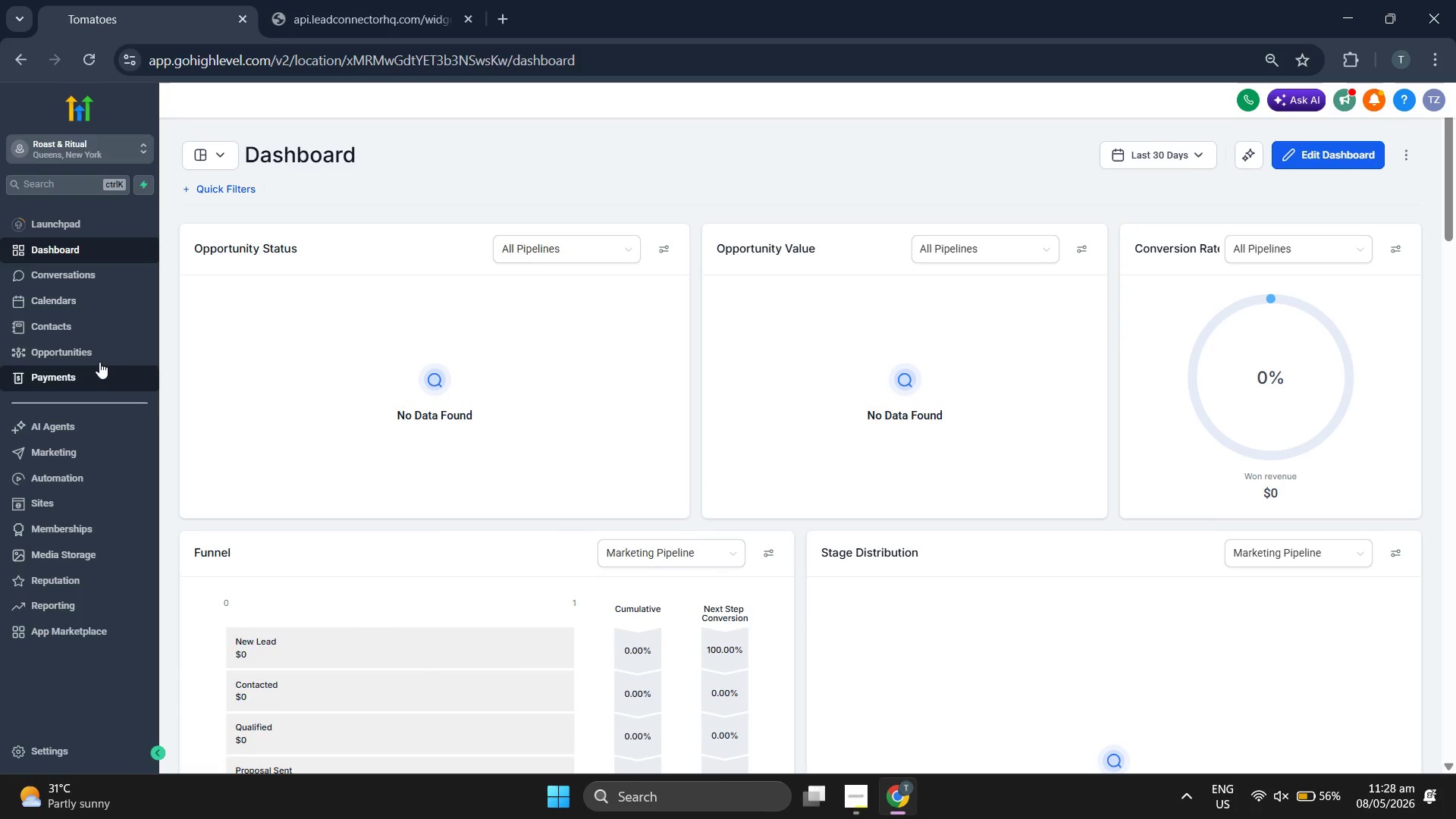 
left_click([99, 361])
 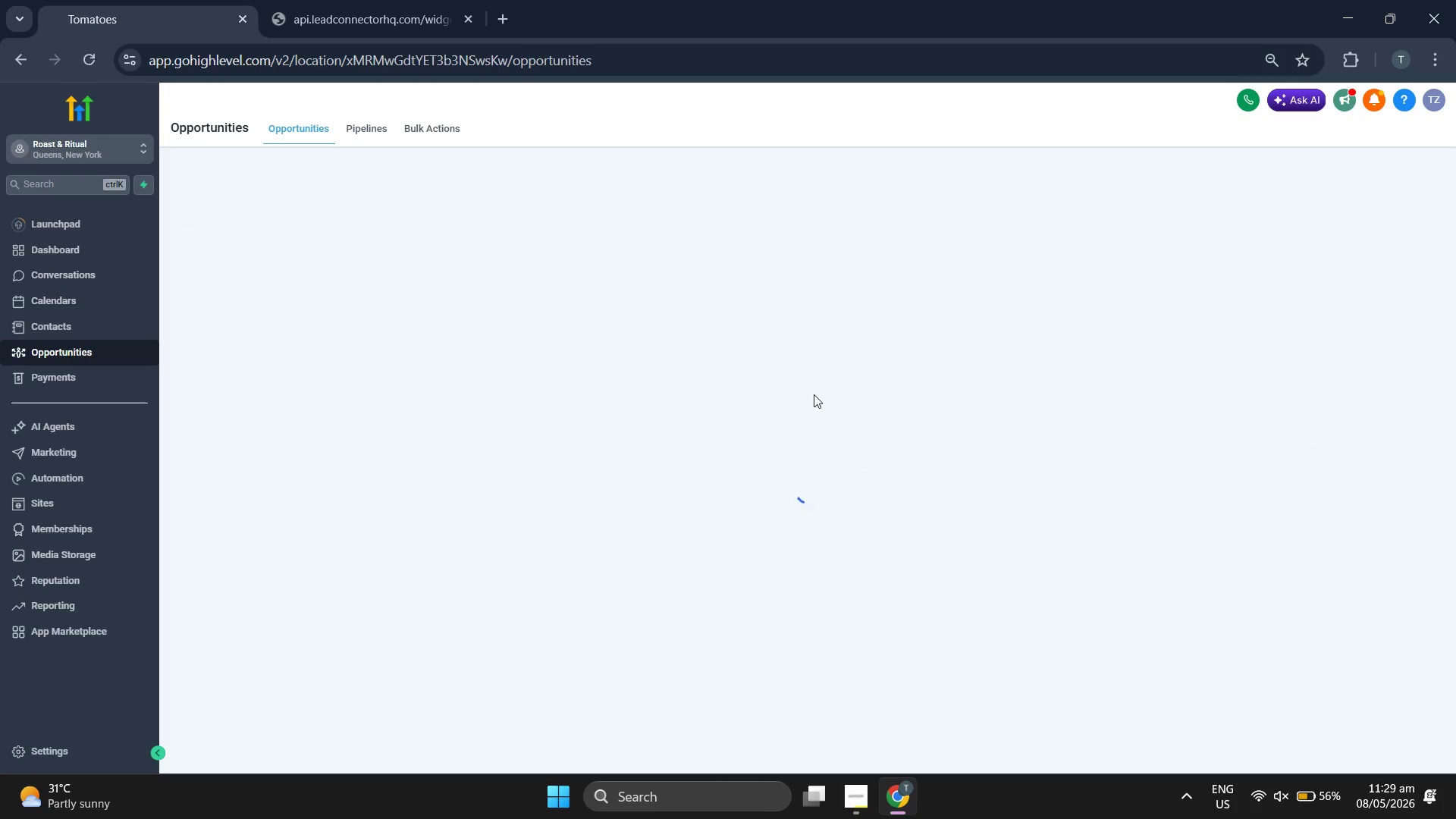 
wait(6.84)
 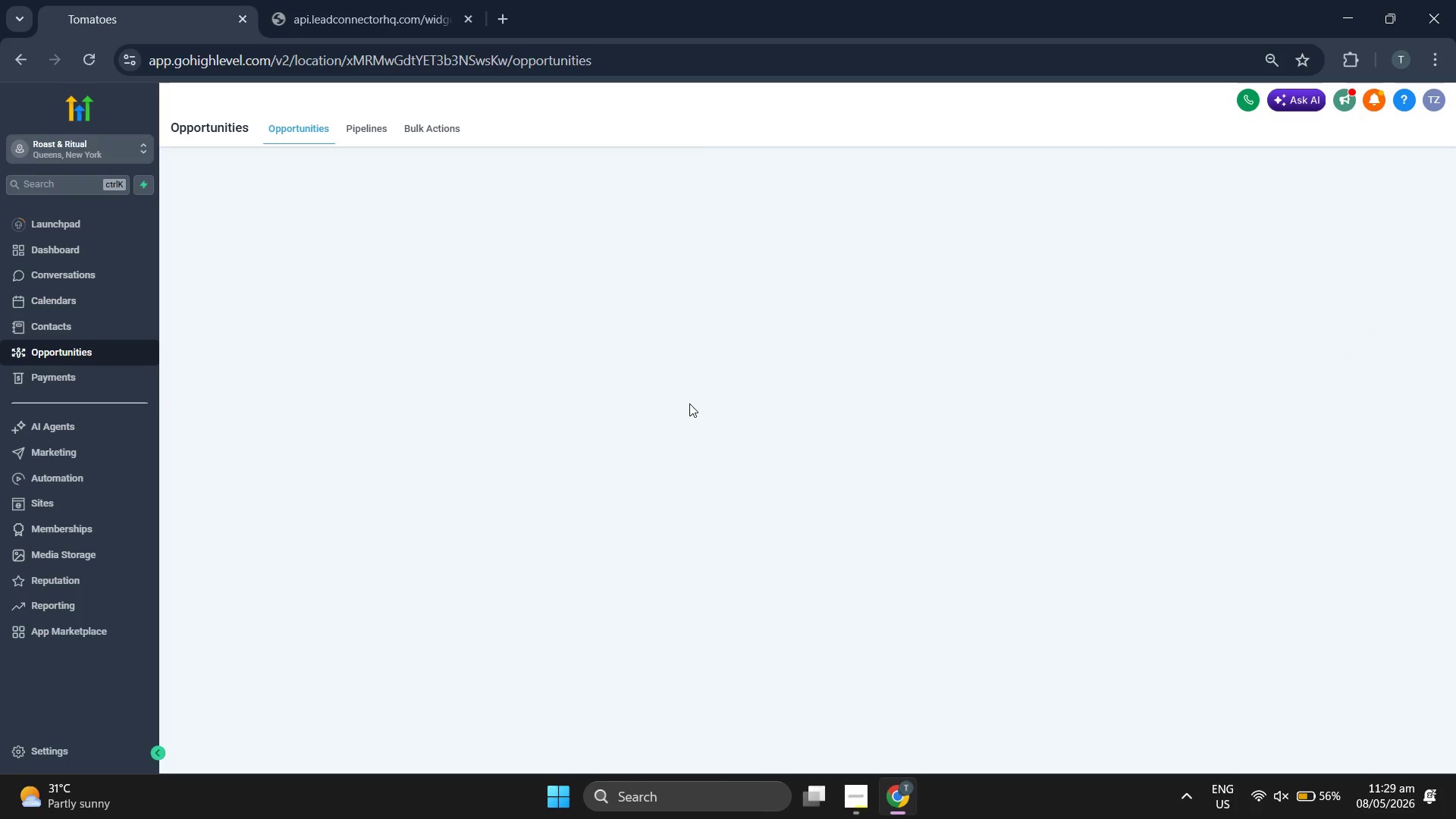 
scroll: coordinate [848, 374], scroll_direction: down, amount: 1.0
 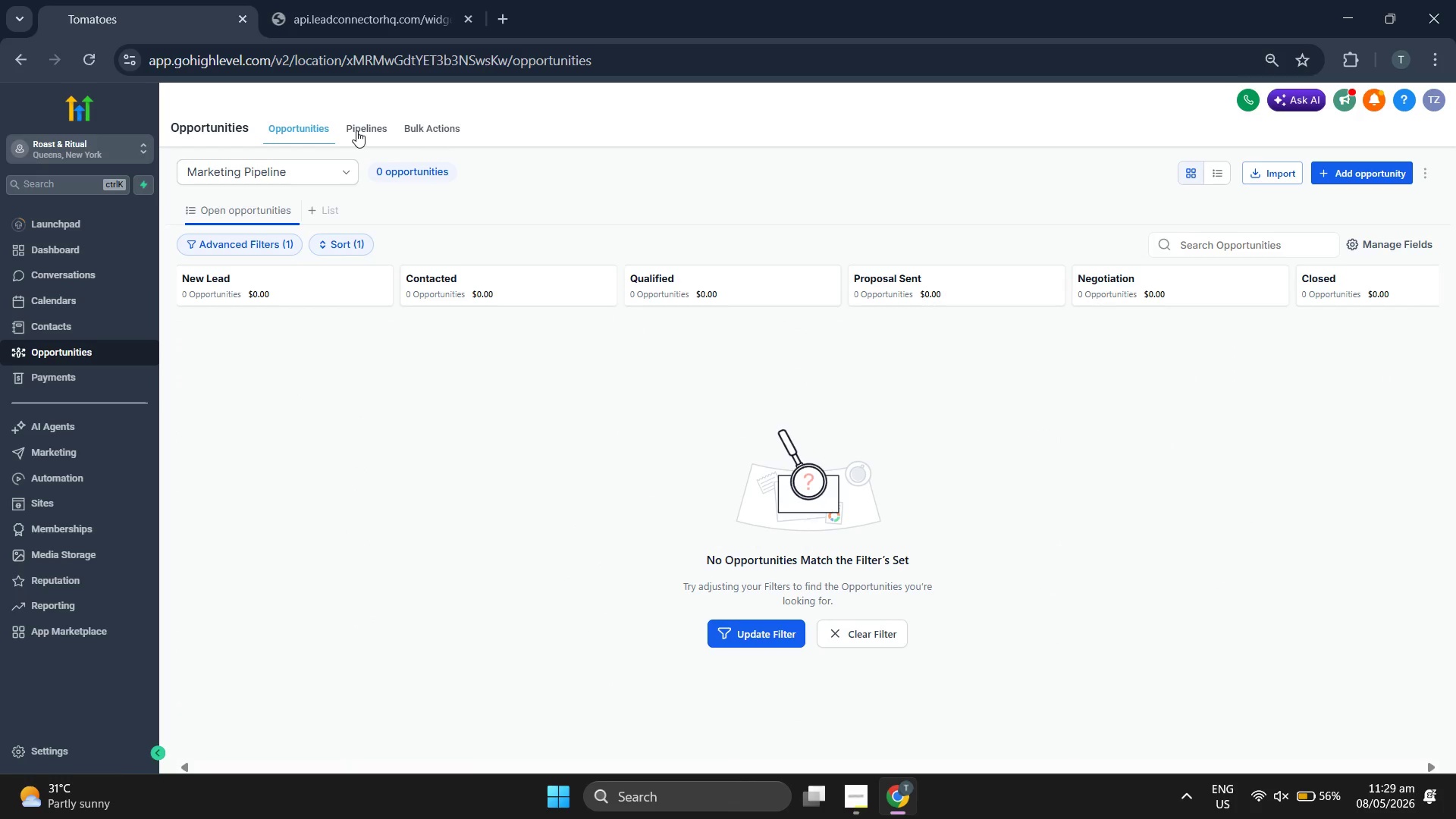 
left_click([356, 126])
 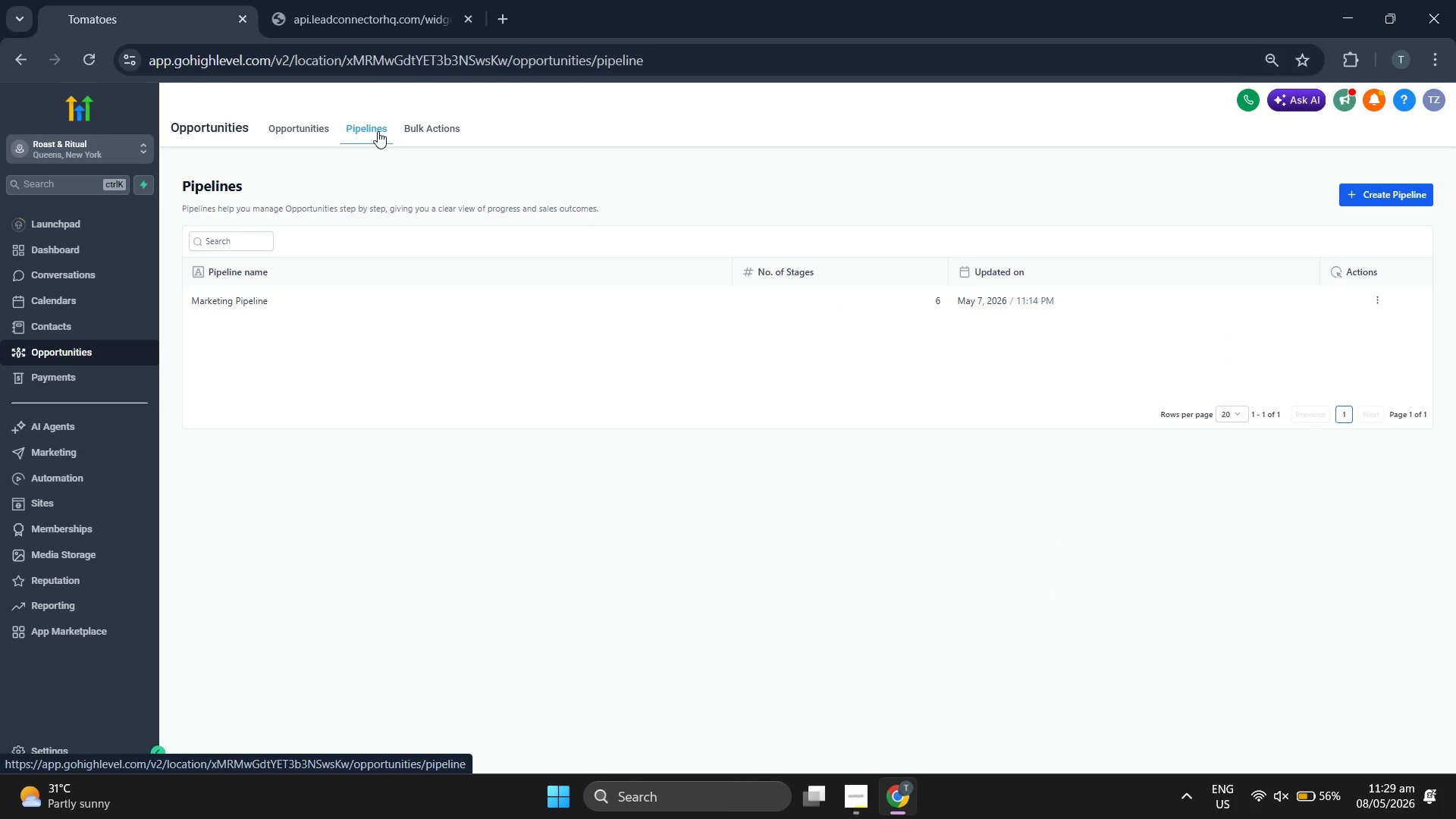 
wait(8.33)
 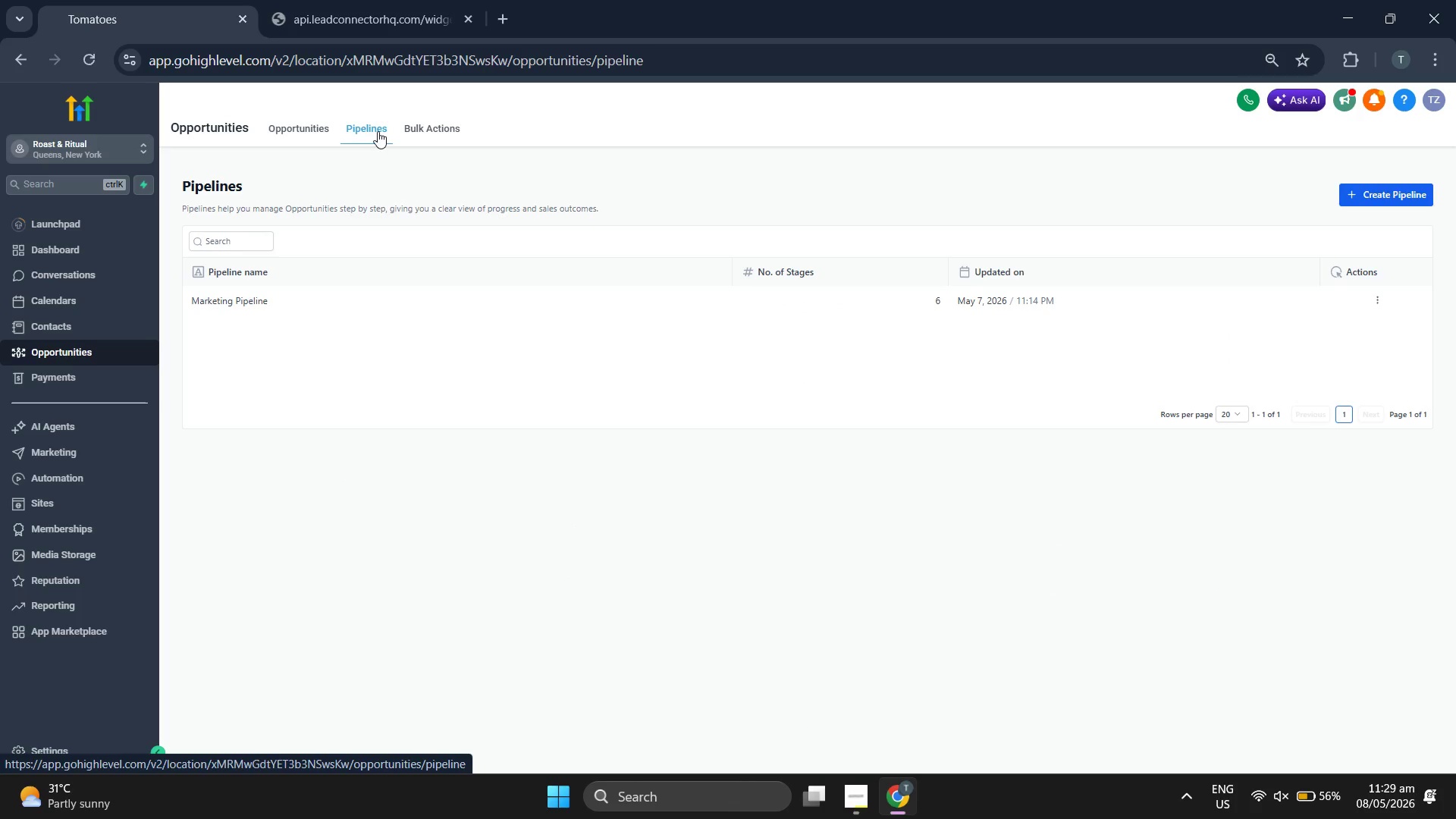 
left_click([1379, 302])
 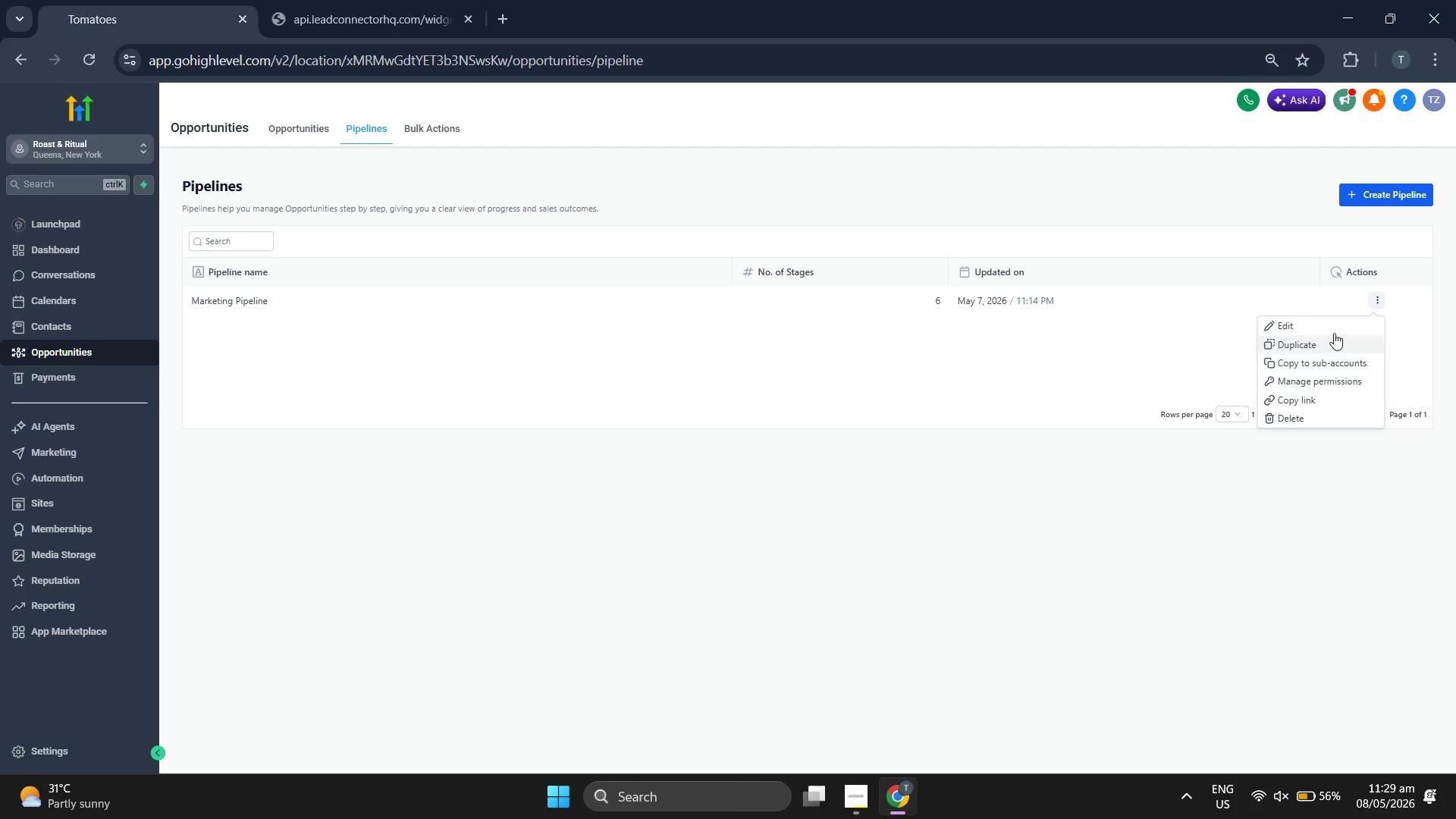 
left_click([1332, 330])
 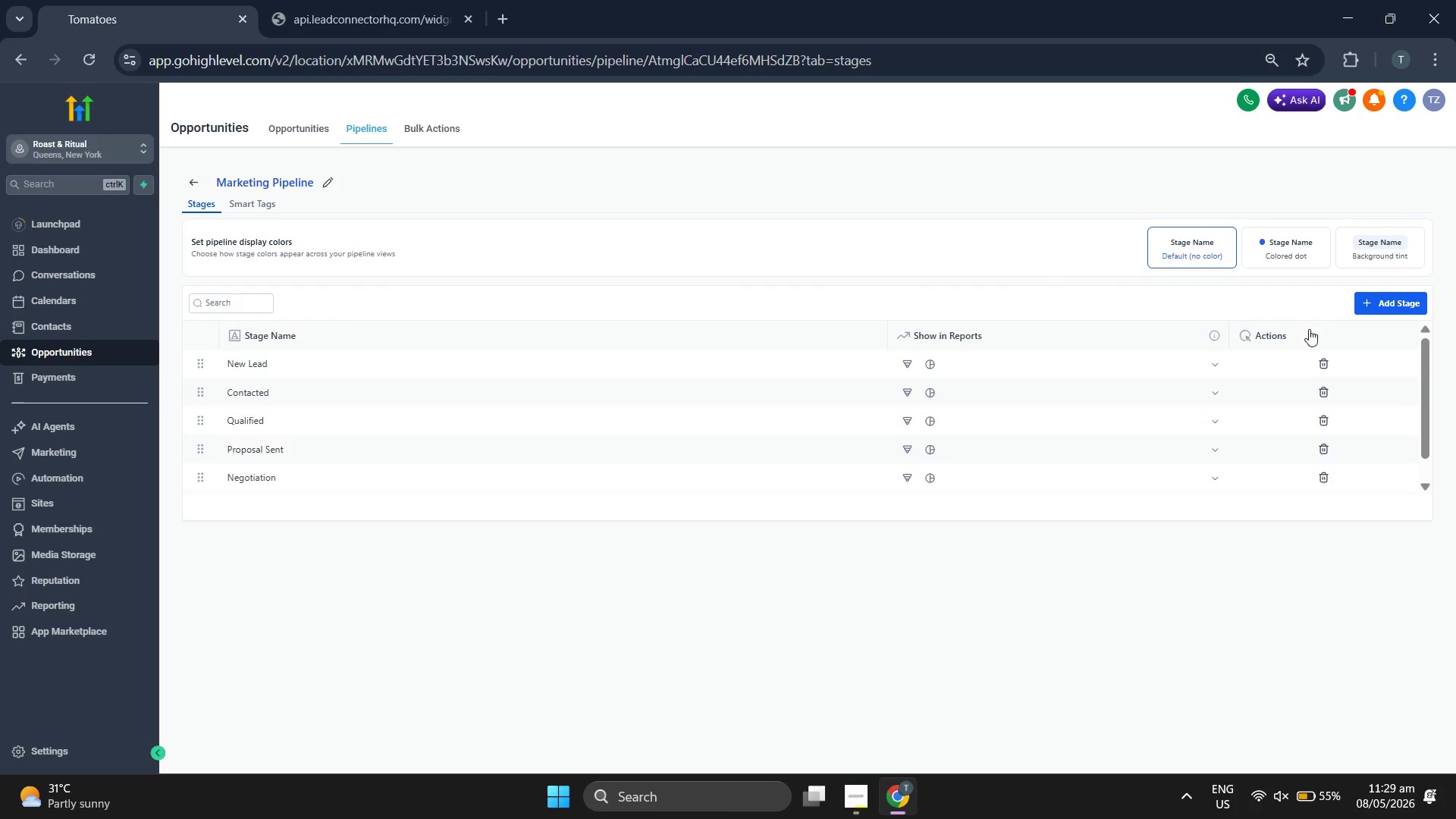 
left_click([1328, 363])
 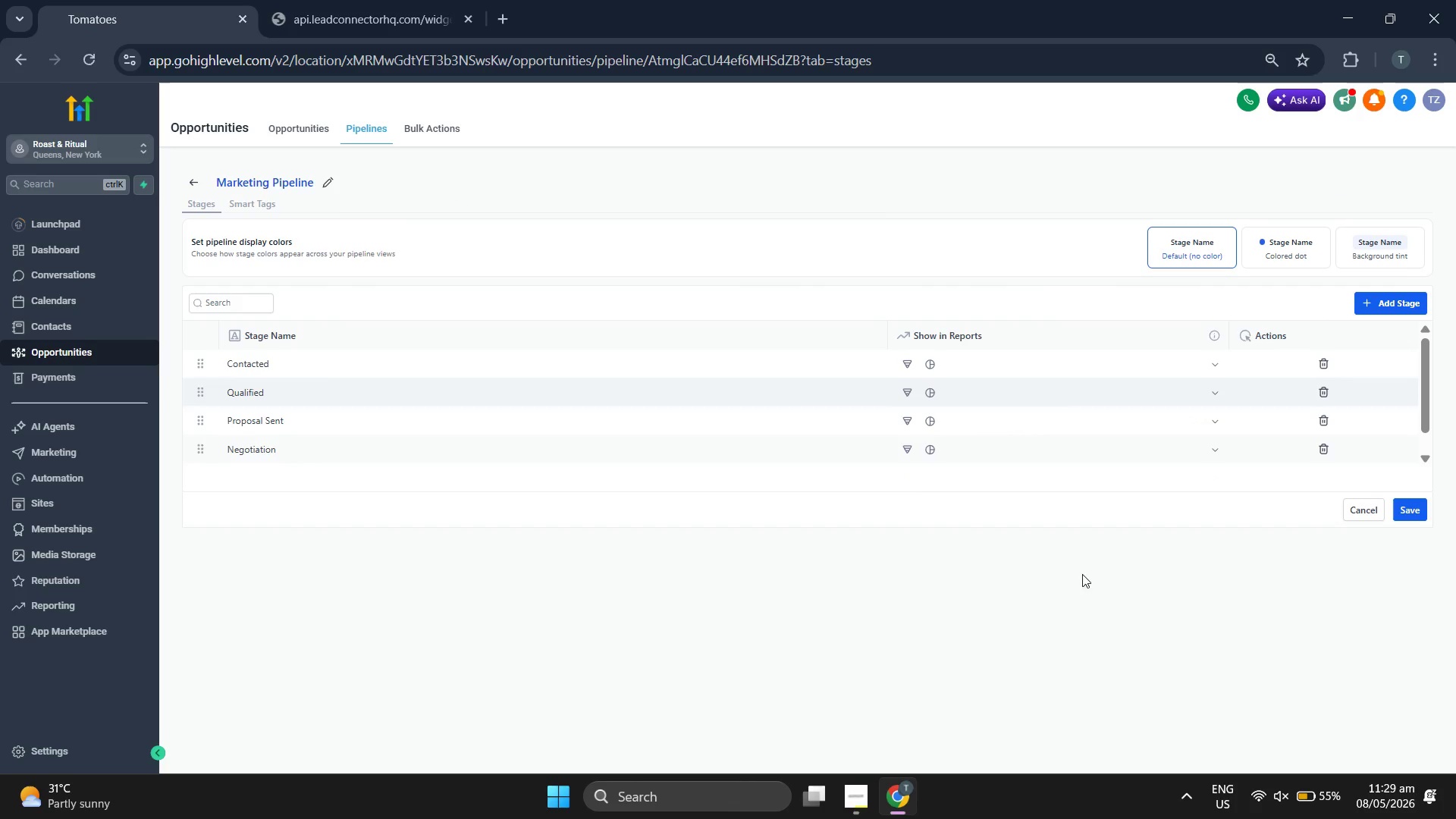 
left_click([1075, 599])
 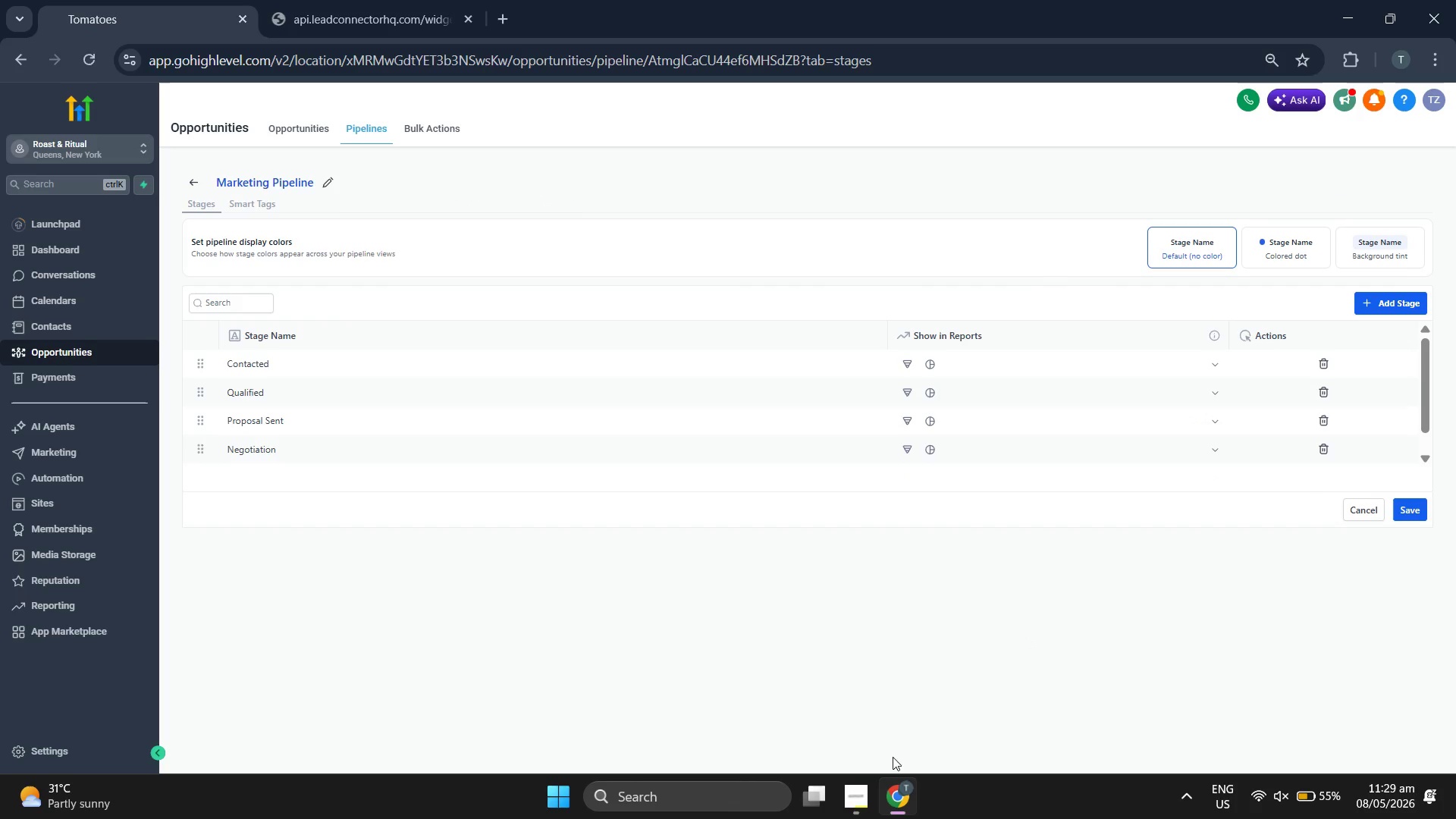 
left_click([876, 783])